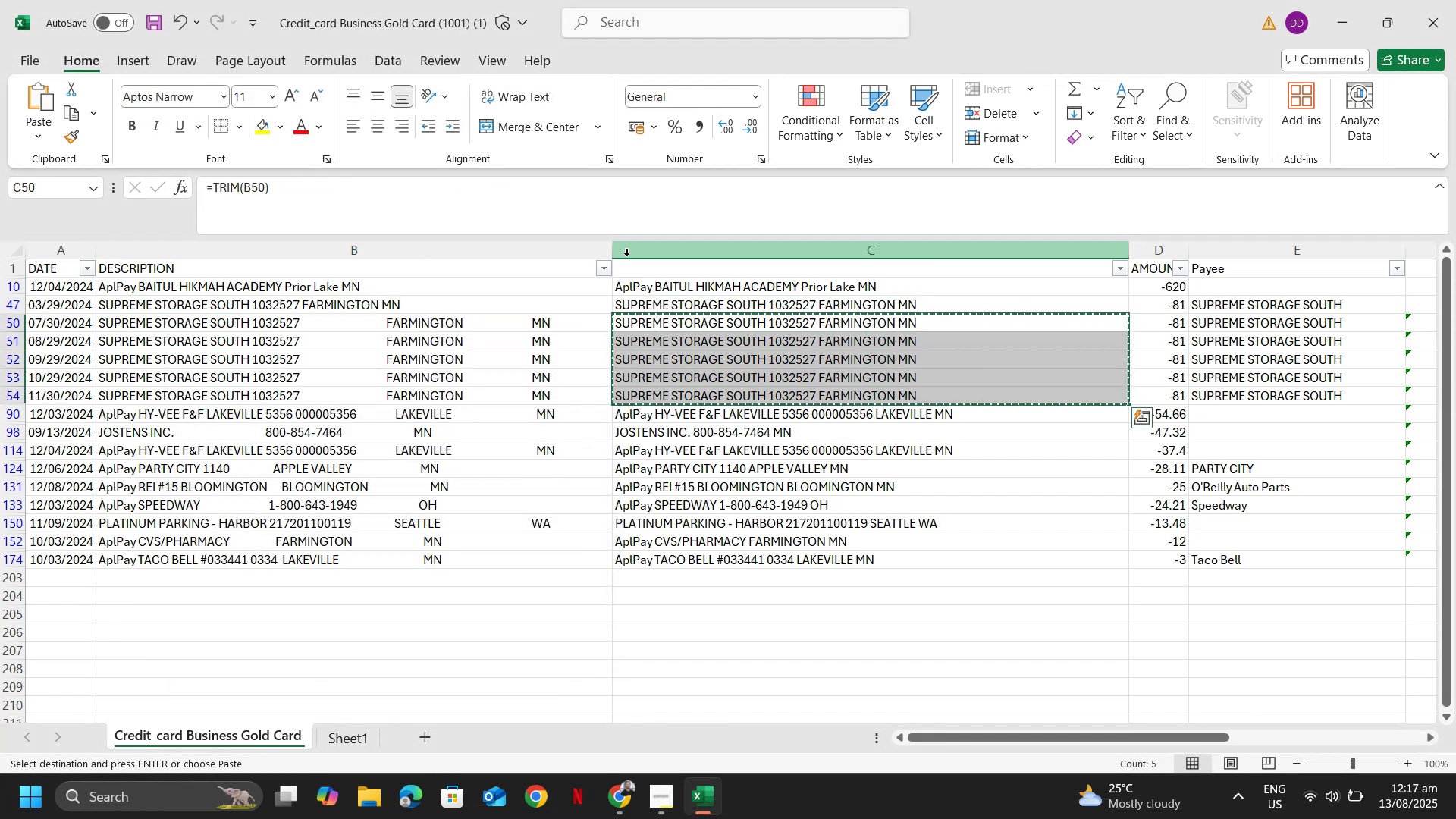 
key(ArrowLeft)
 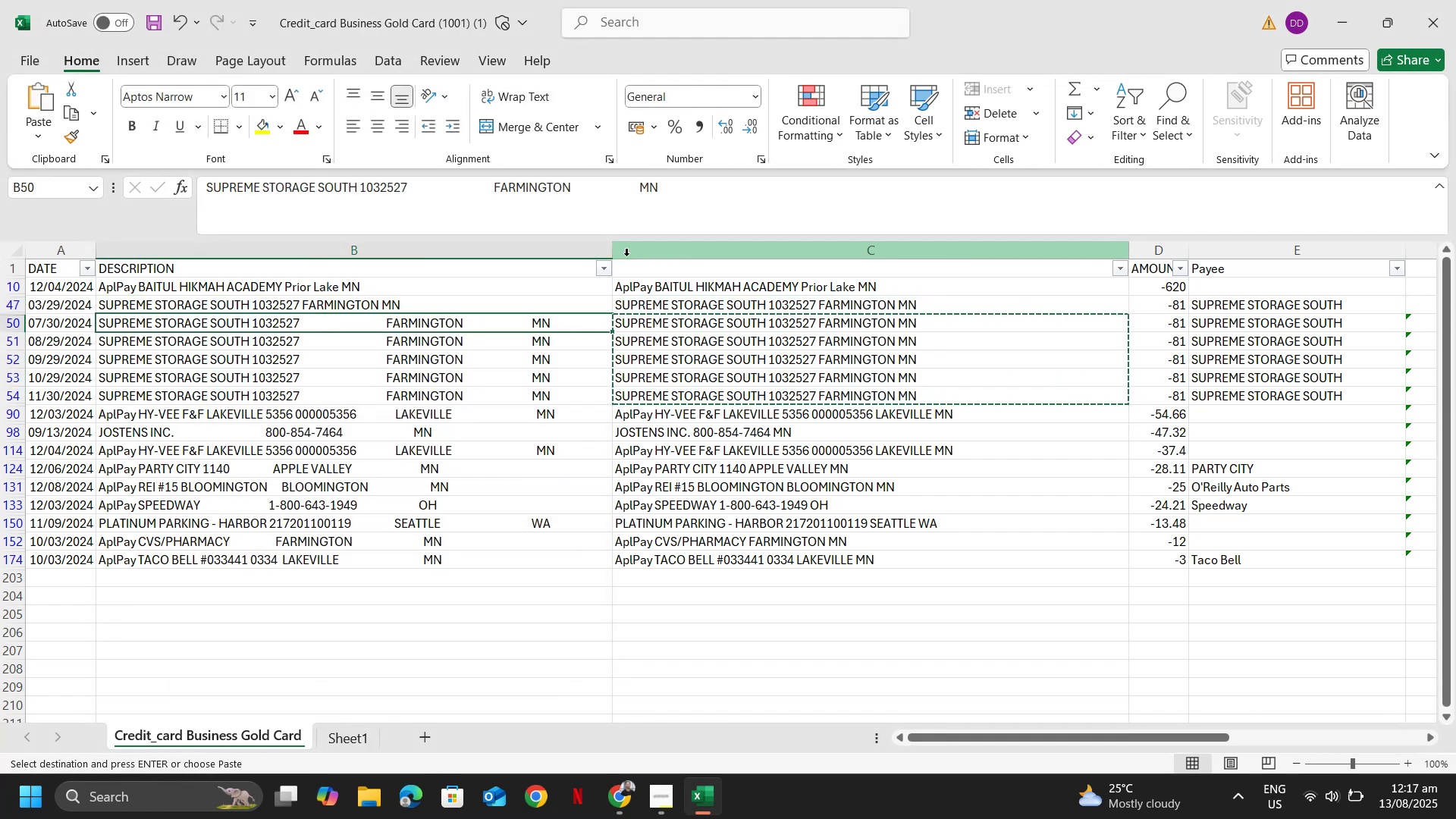 
key(Alt+AltLeft)
 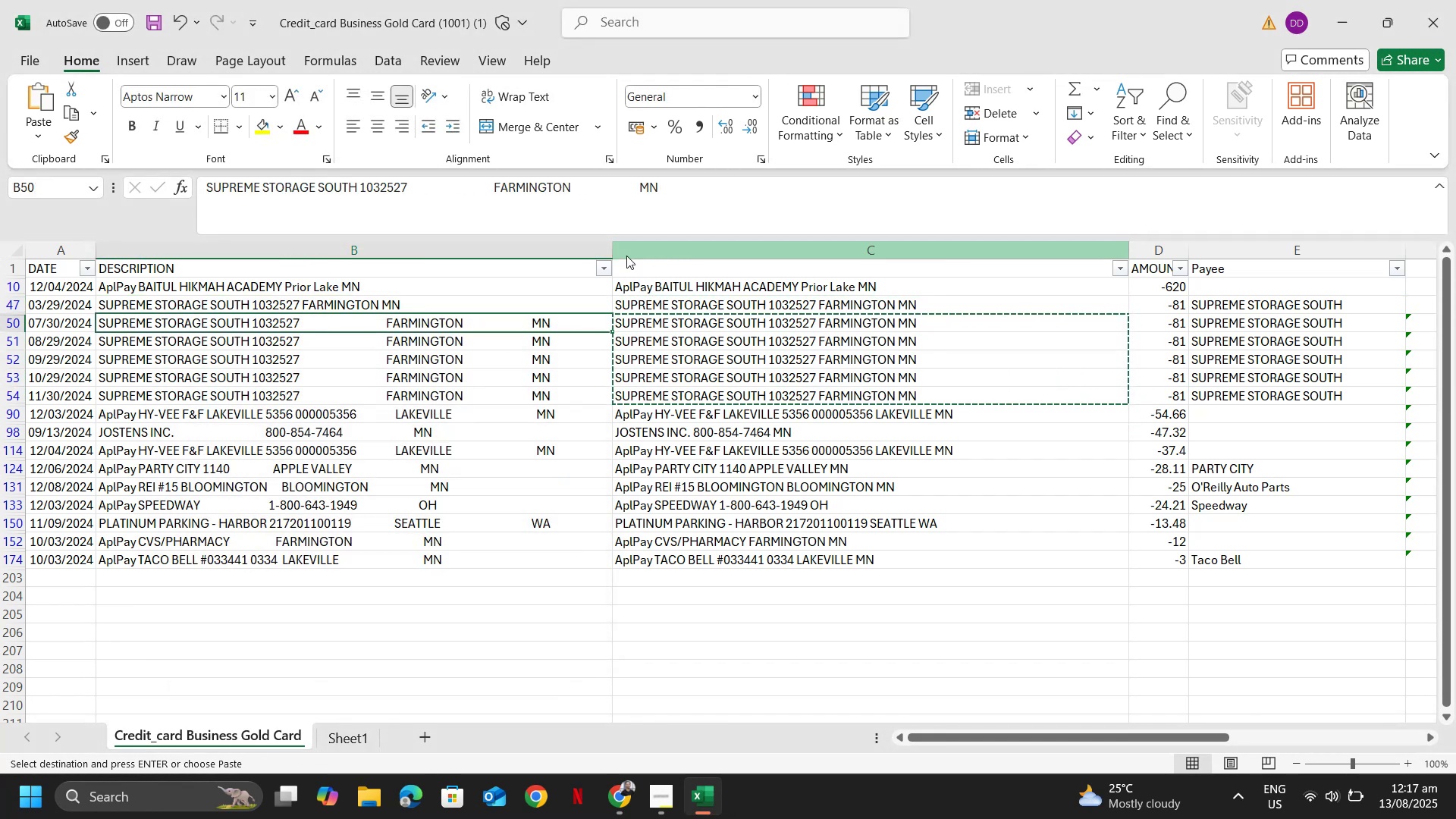 
type(esv)
 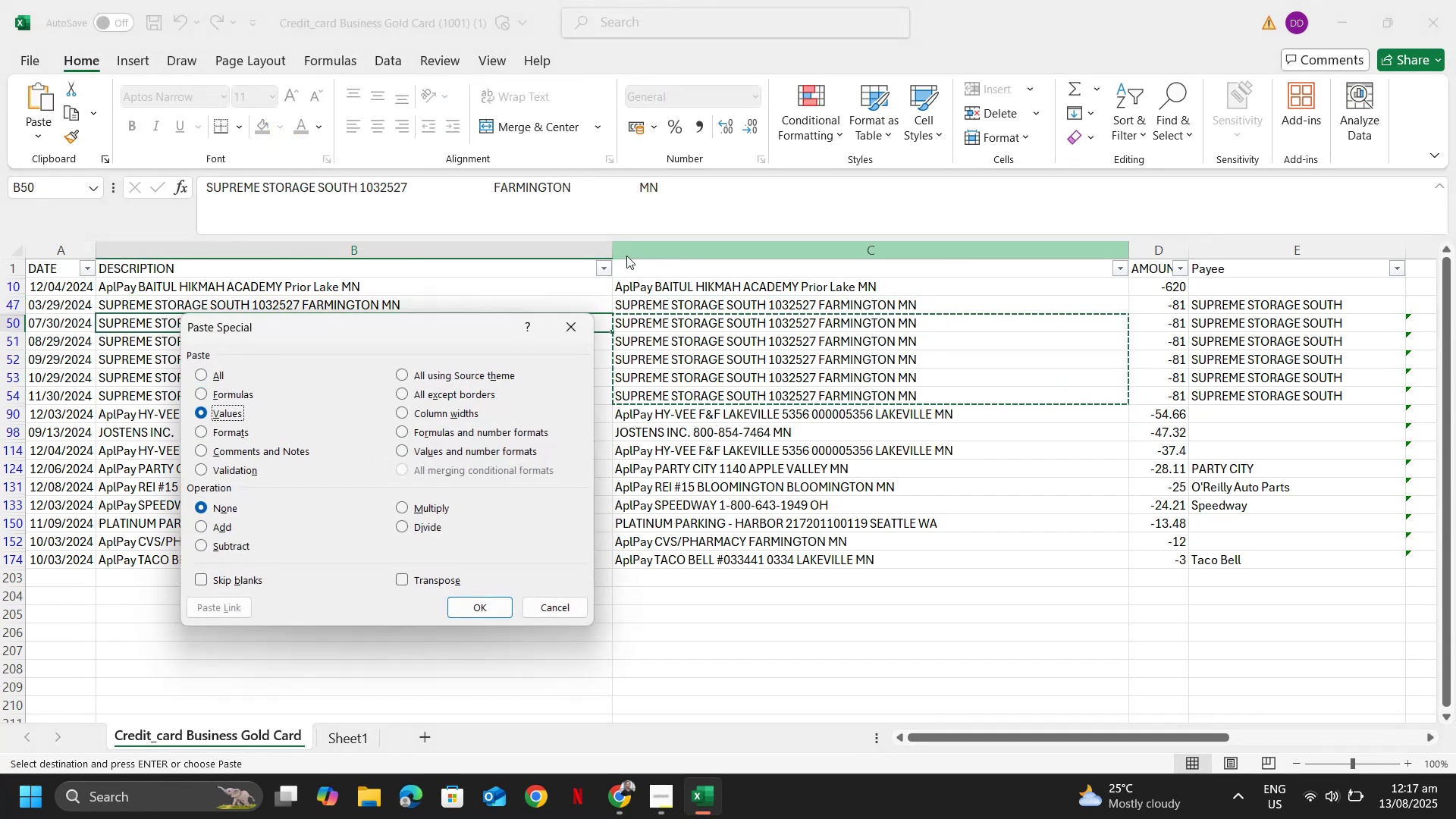 
key(Enter)
 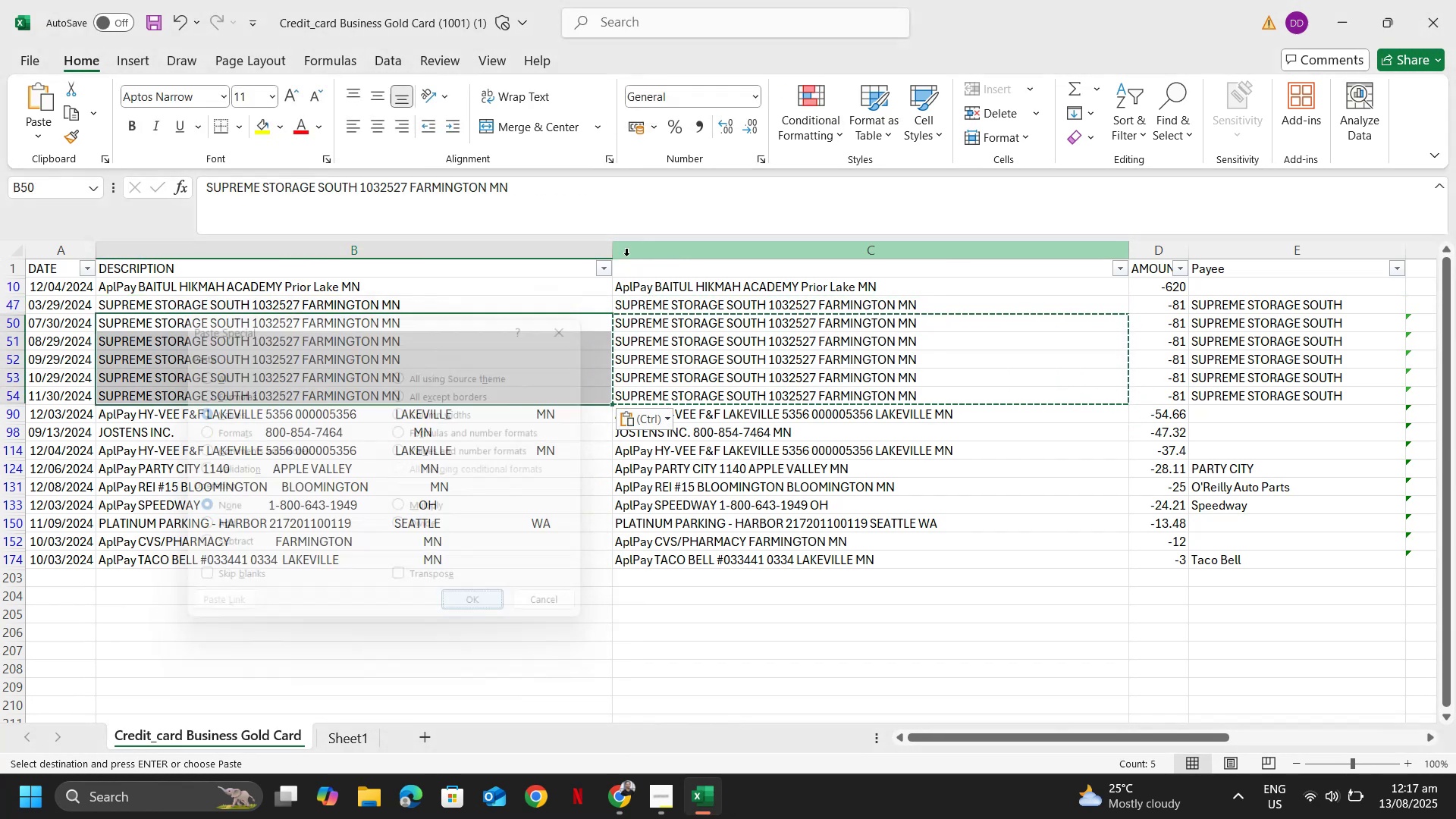 
key(ArrowDown)
 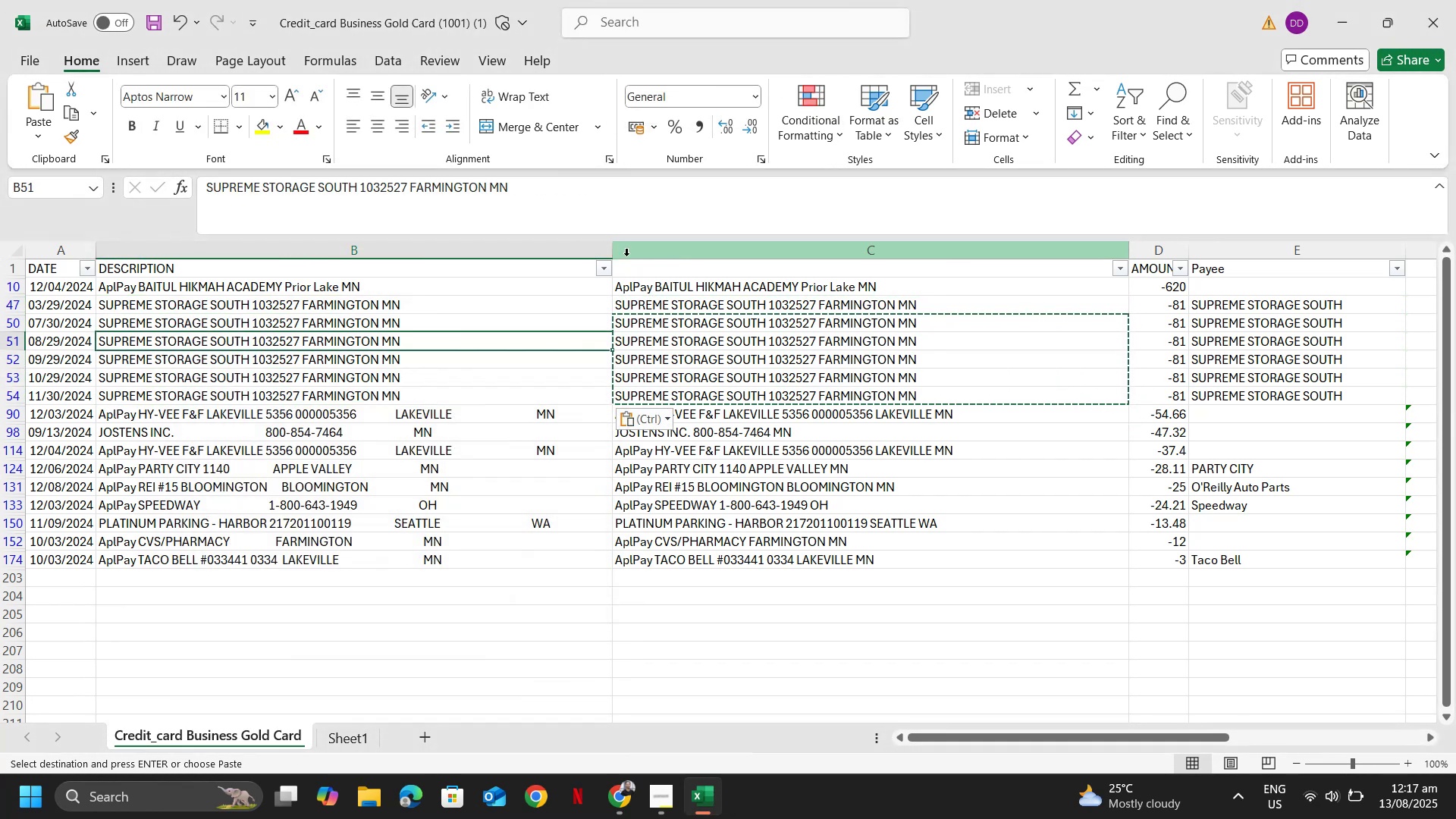 
key(ArrowDown)
 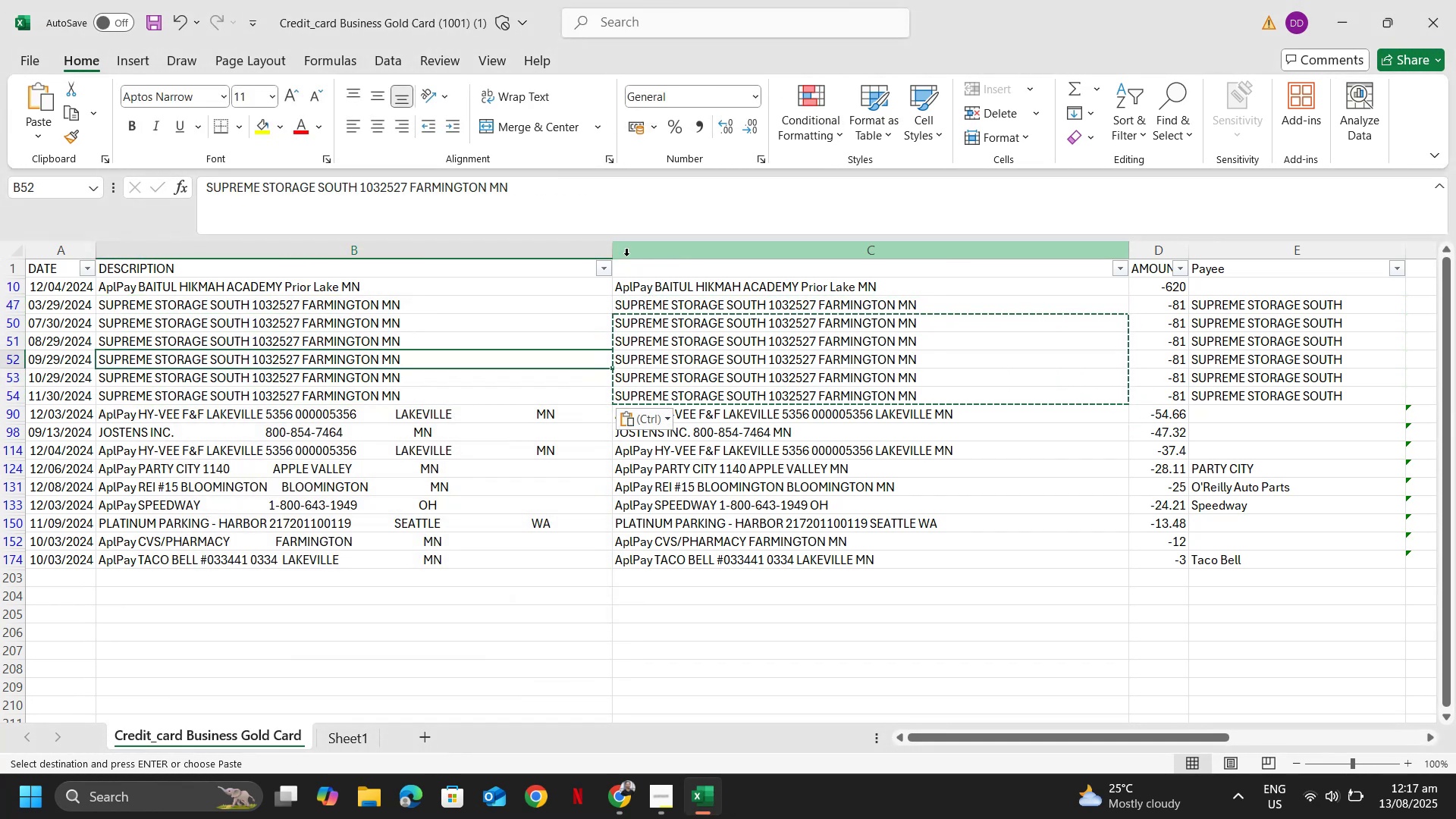 
key(ArrowDown)
 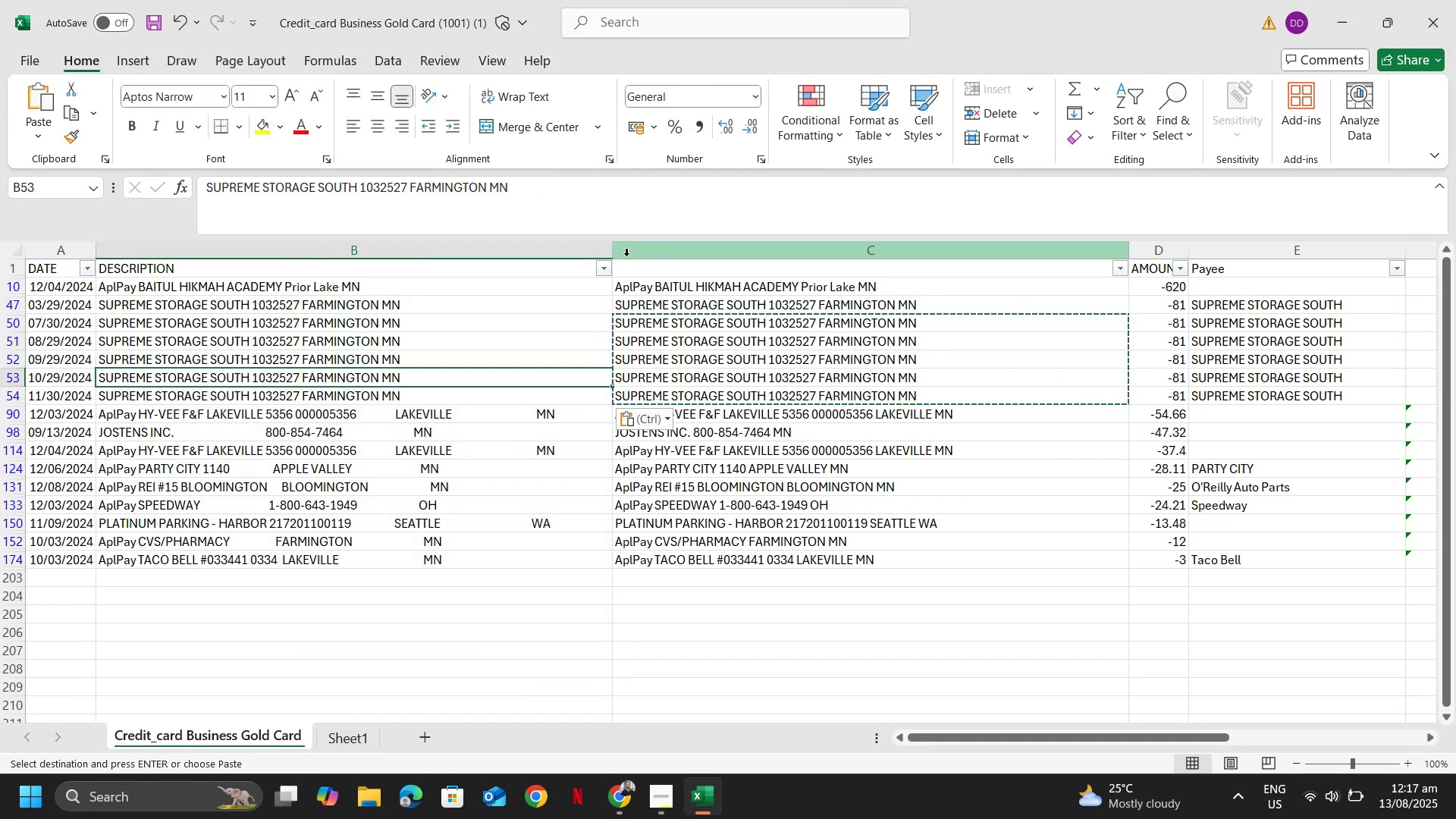 
key(ArrowDown)
 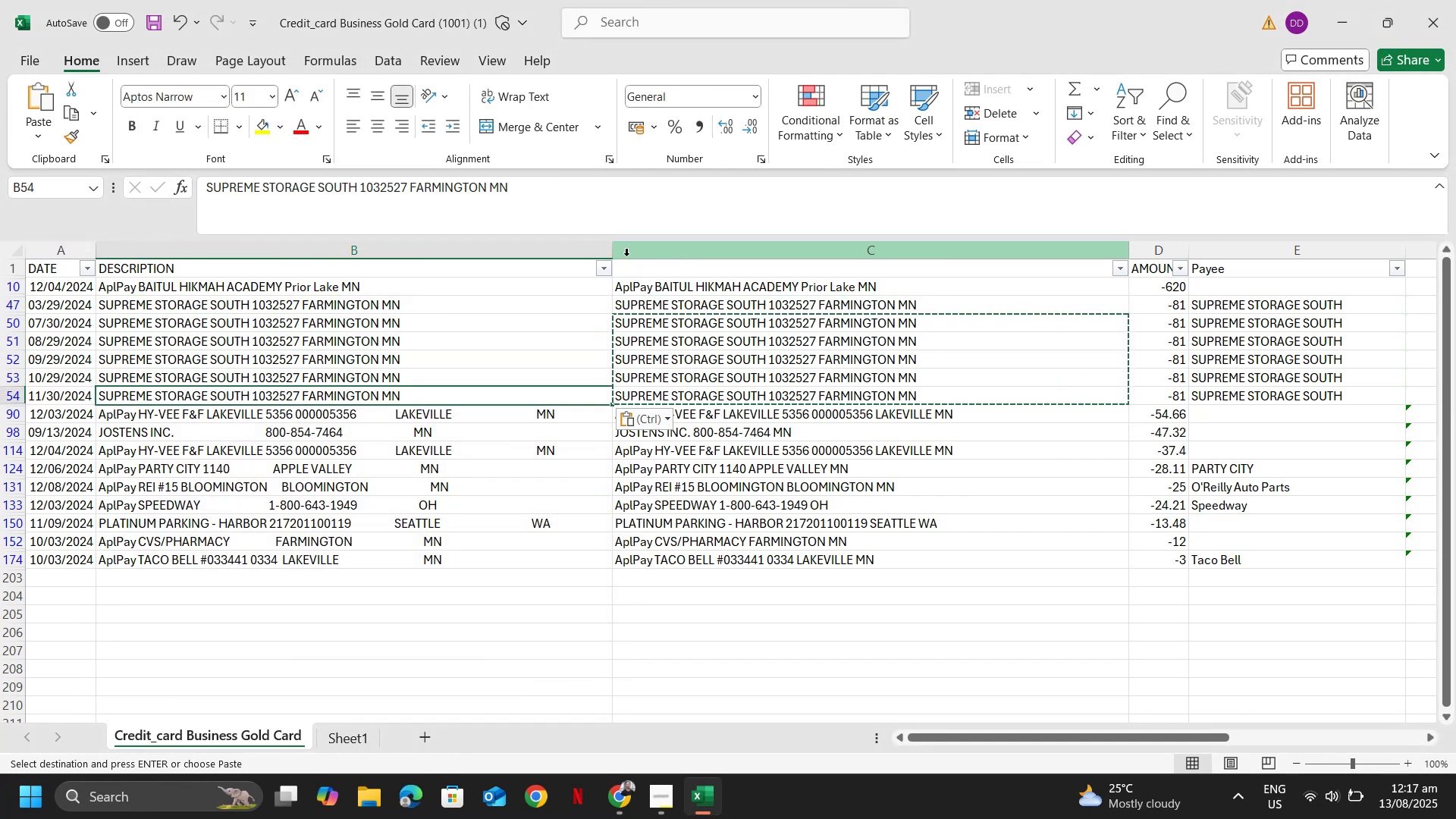 
key(ArrowDown)
 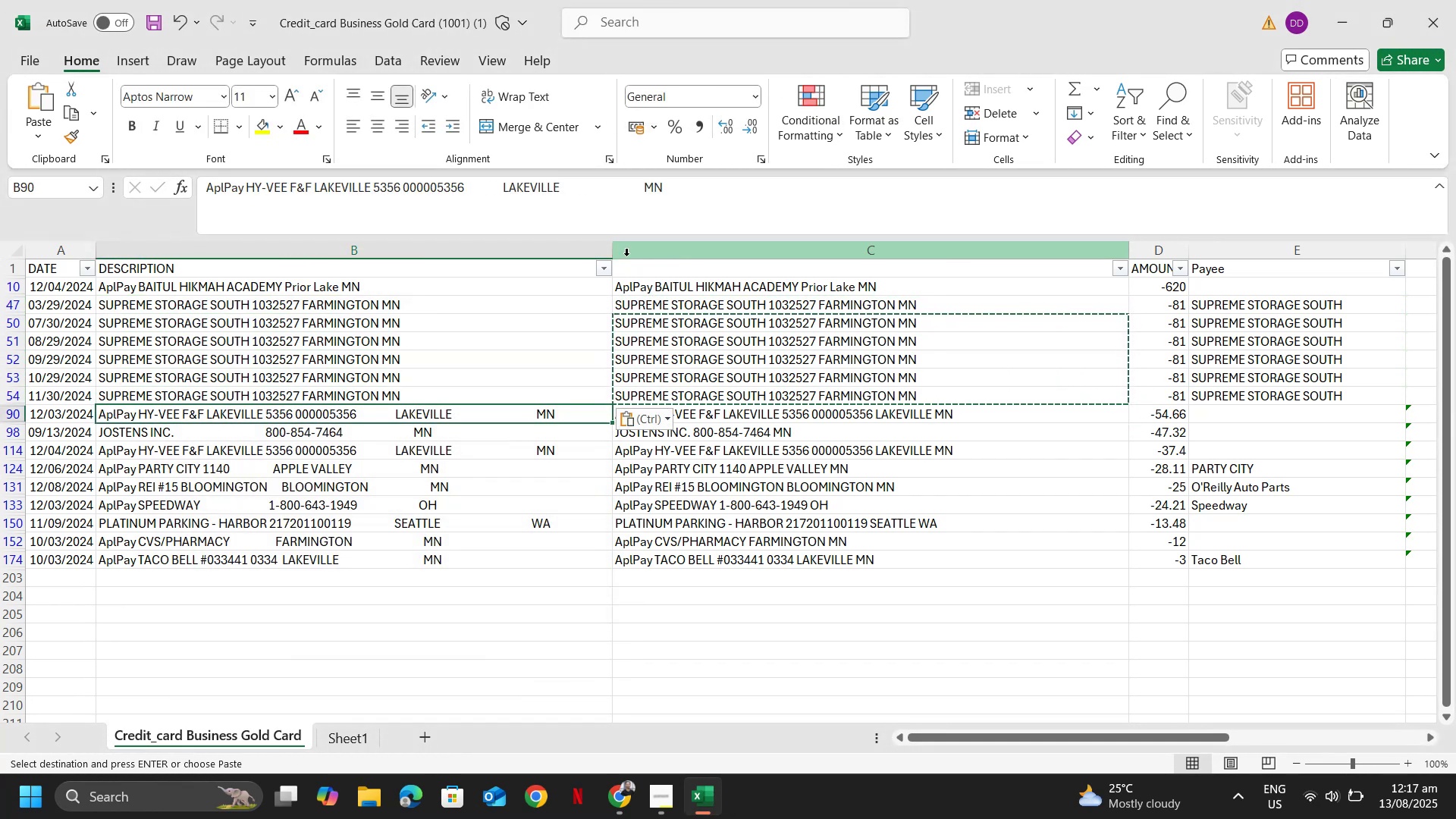 
key(ArrowRight)
 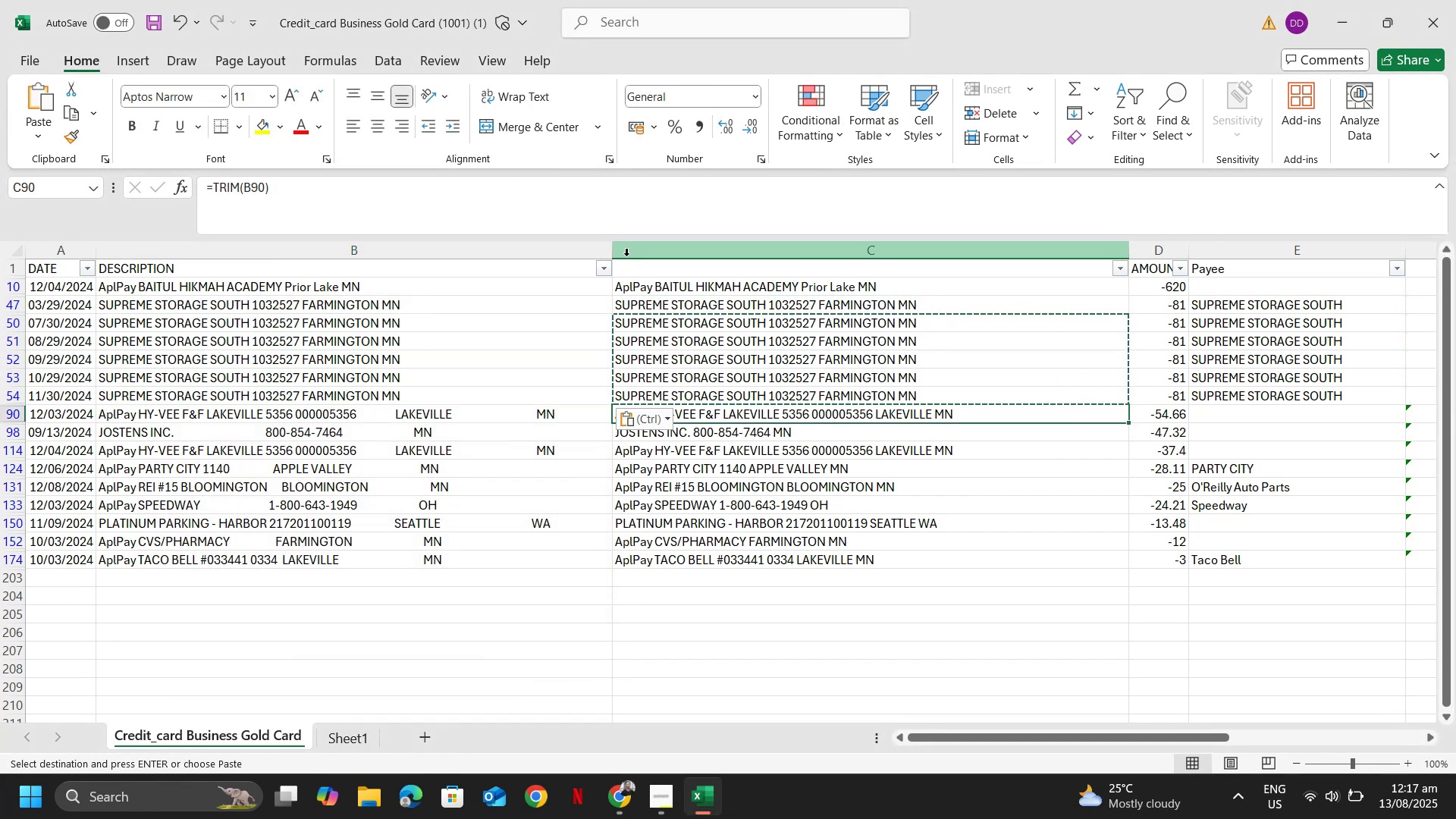 
key(Shift+ArrowDown)
 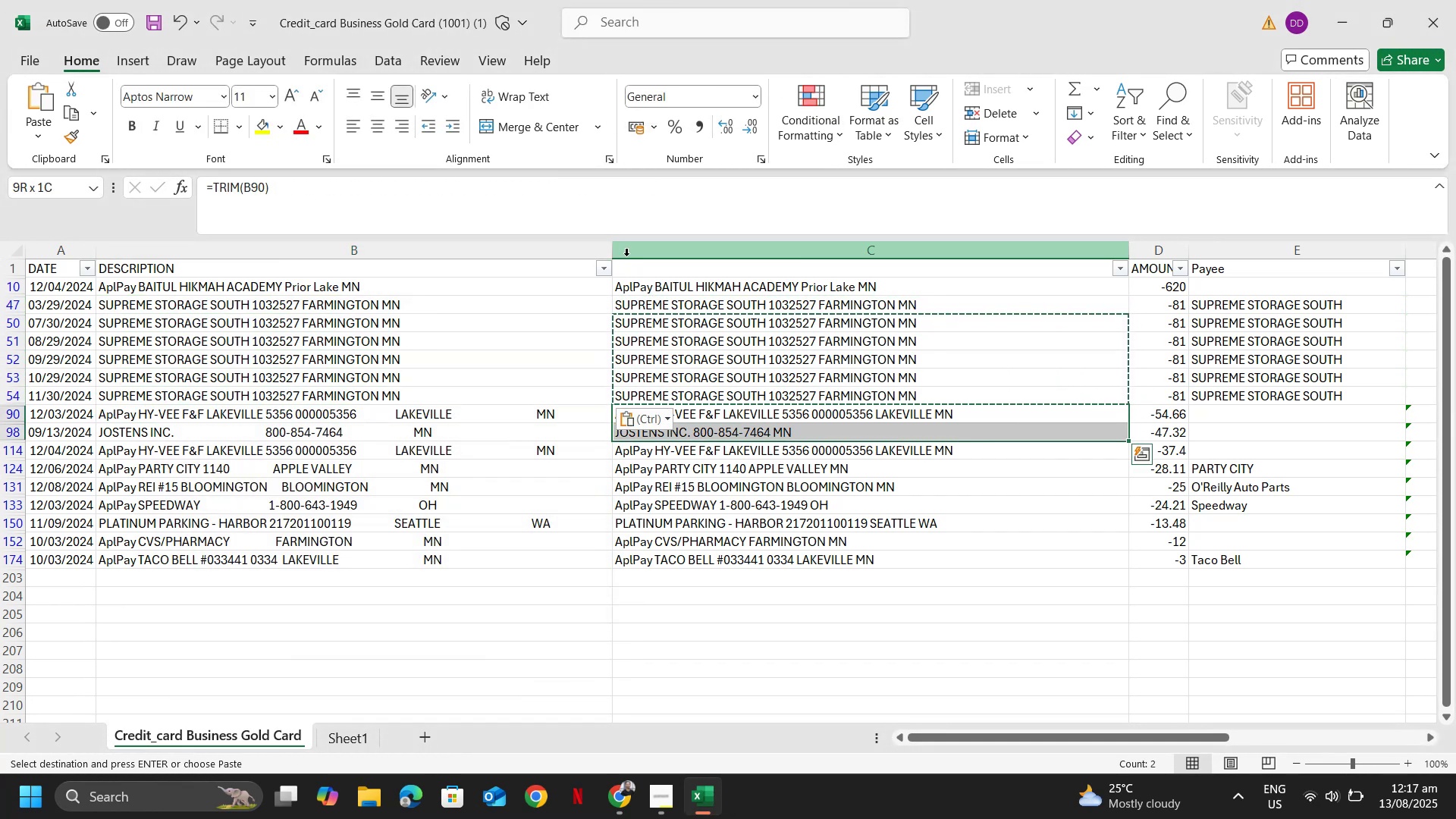 
key(Shift+ArrowUp)
 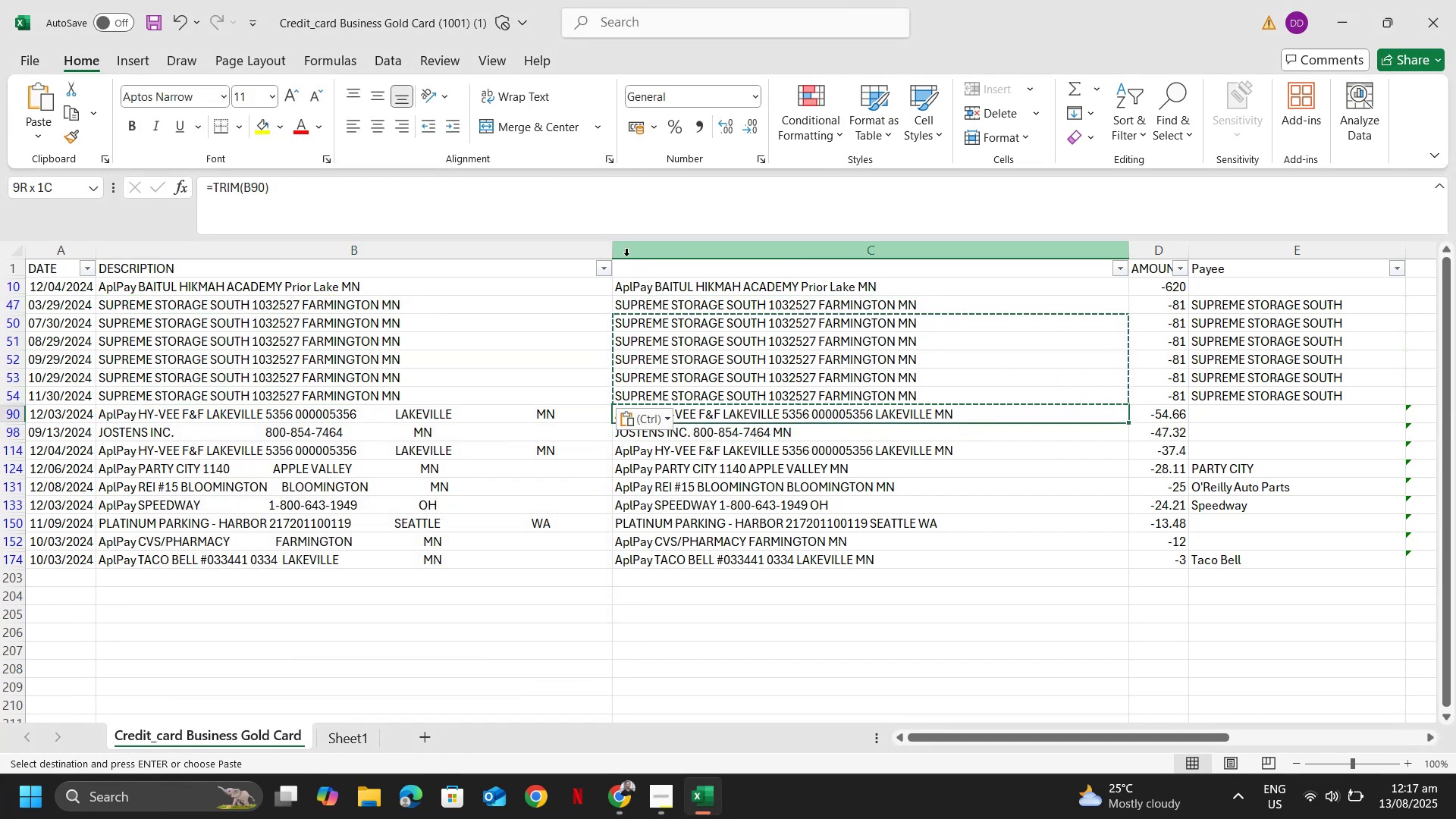 
key(Control+Shift+ControlLeft)
 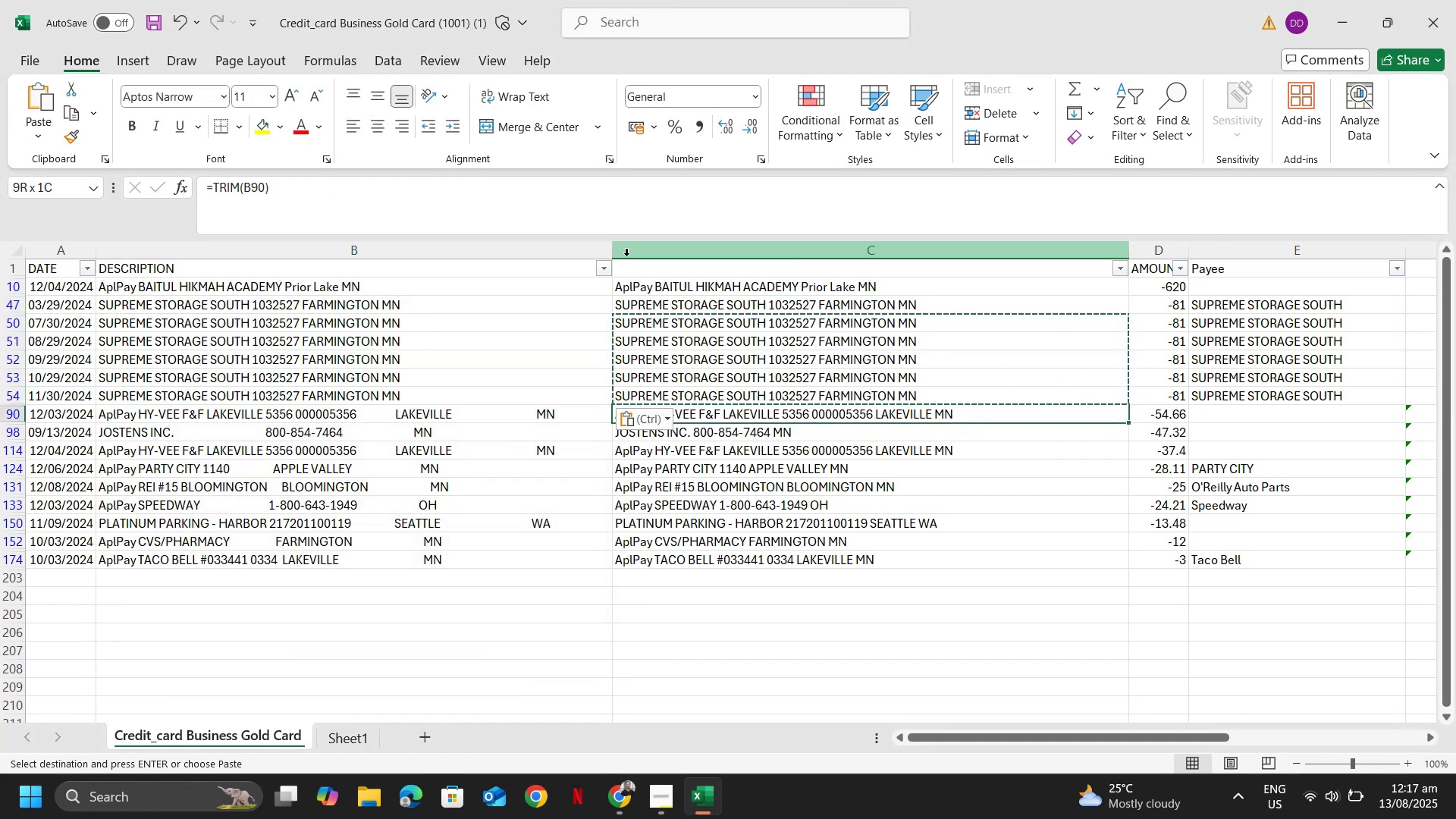 
key(Control+C)
 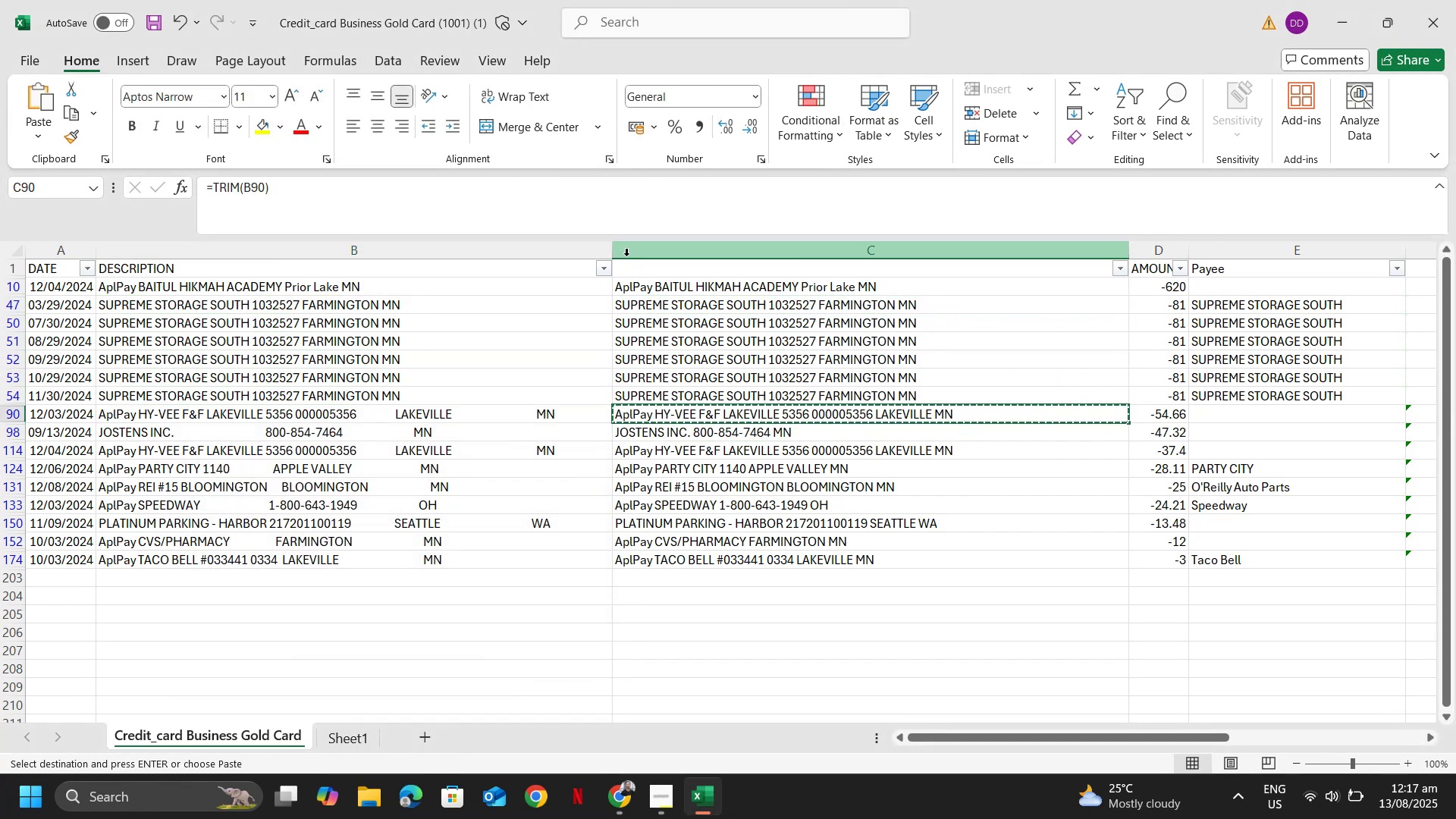 
key(ArrowLeft)
 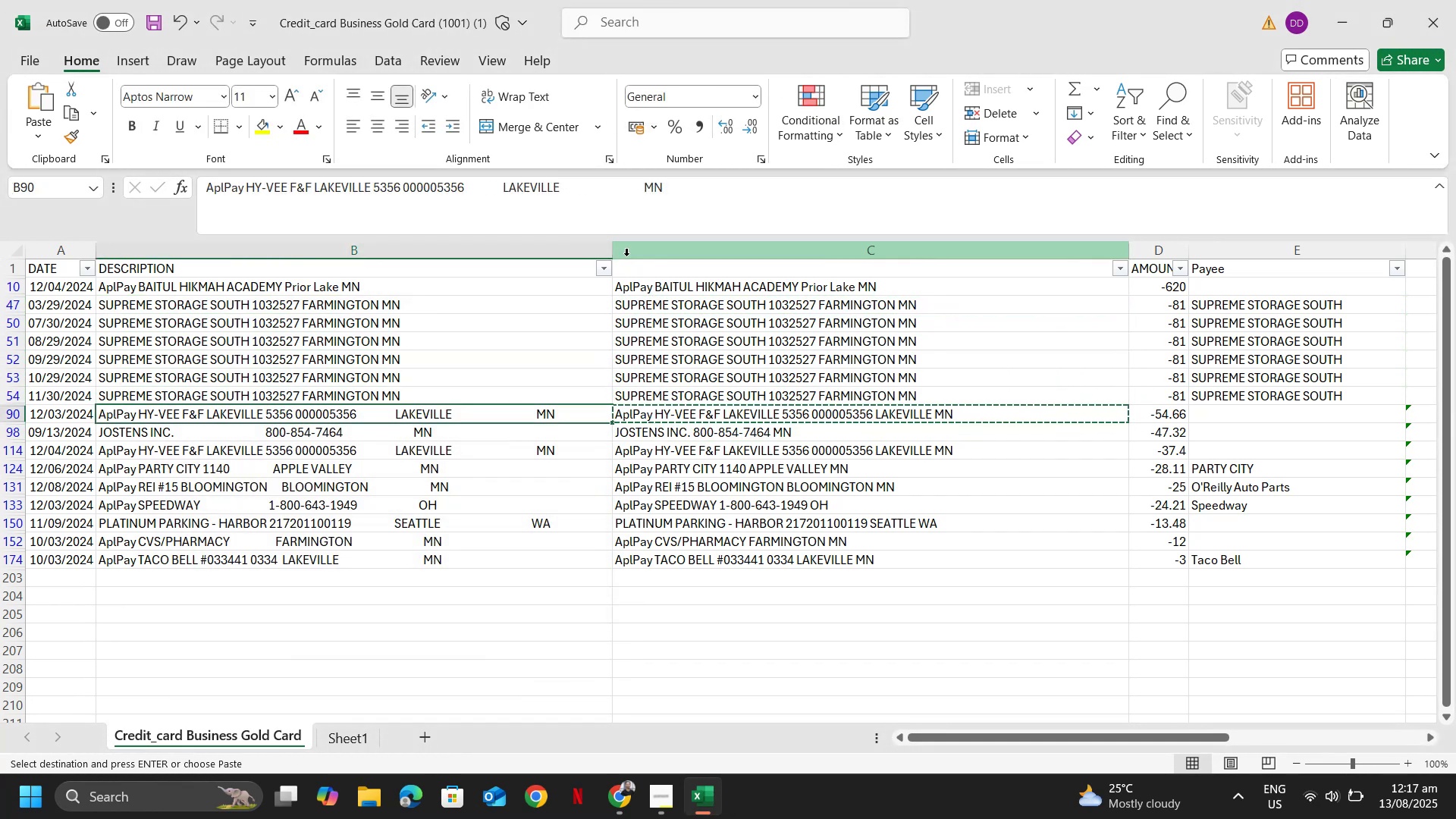 
key(Alt+AltLeft)
 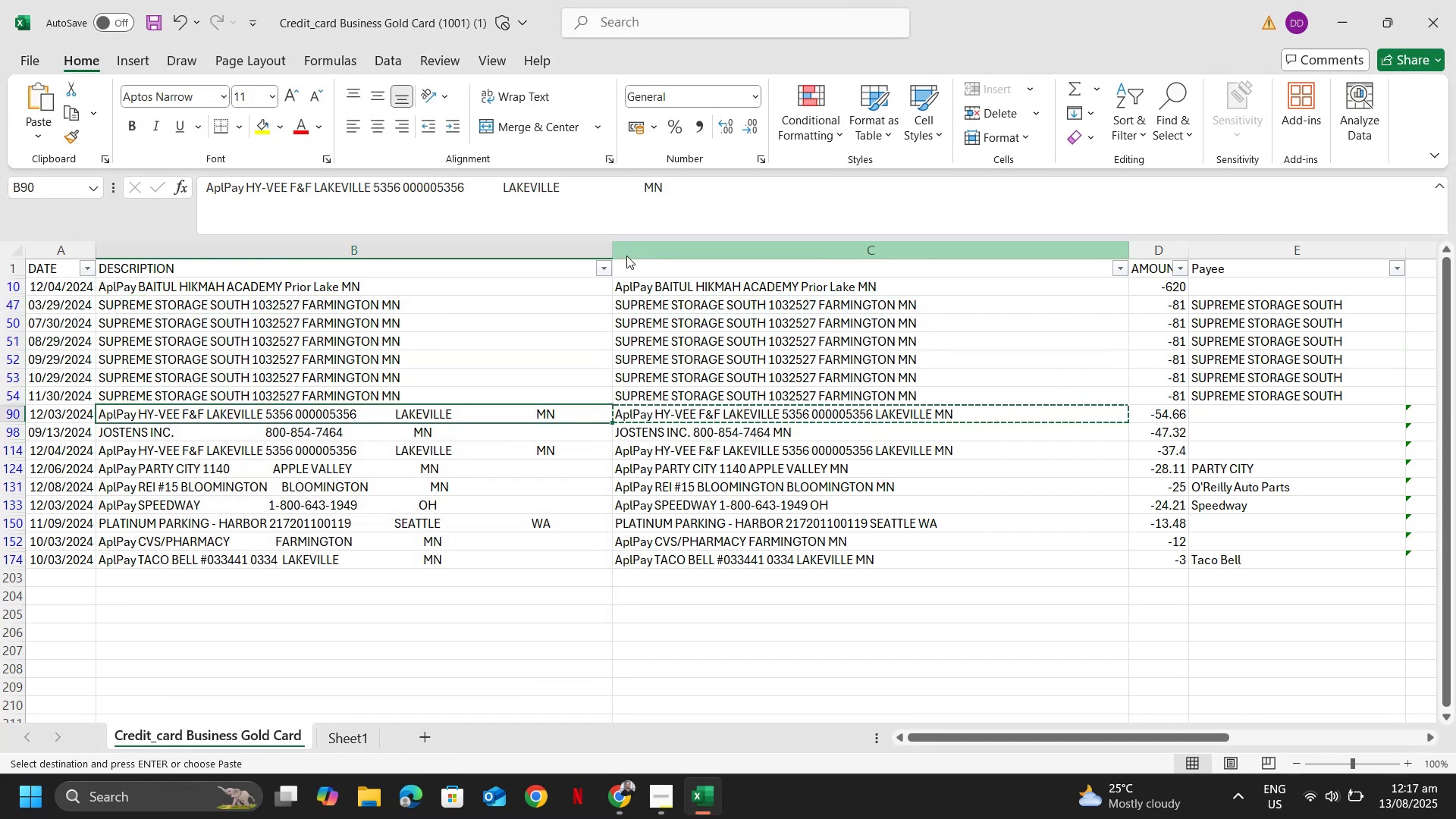 
type(esv)
 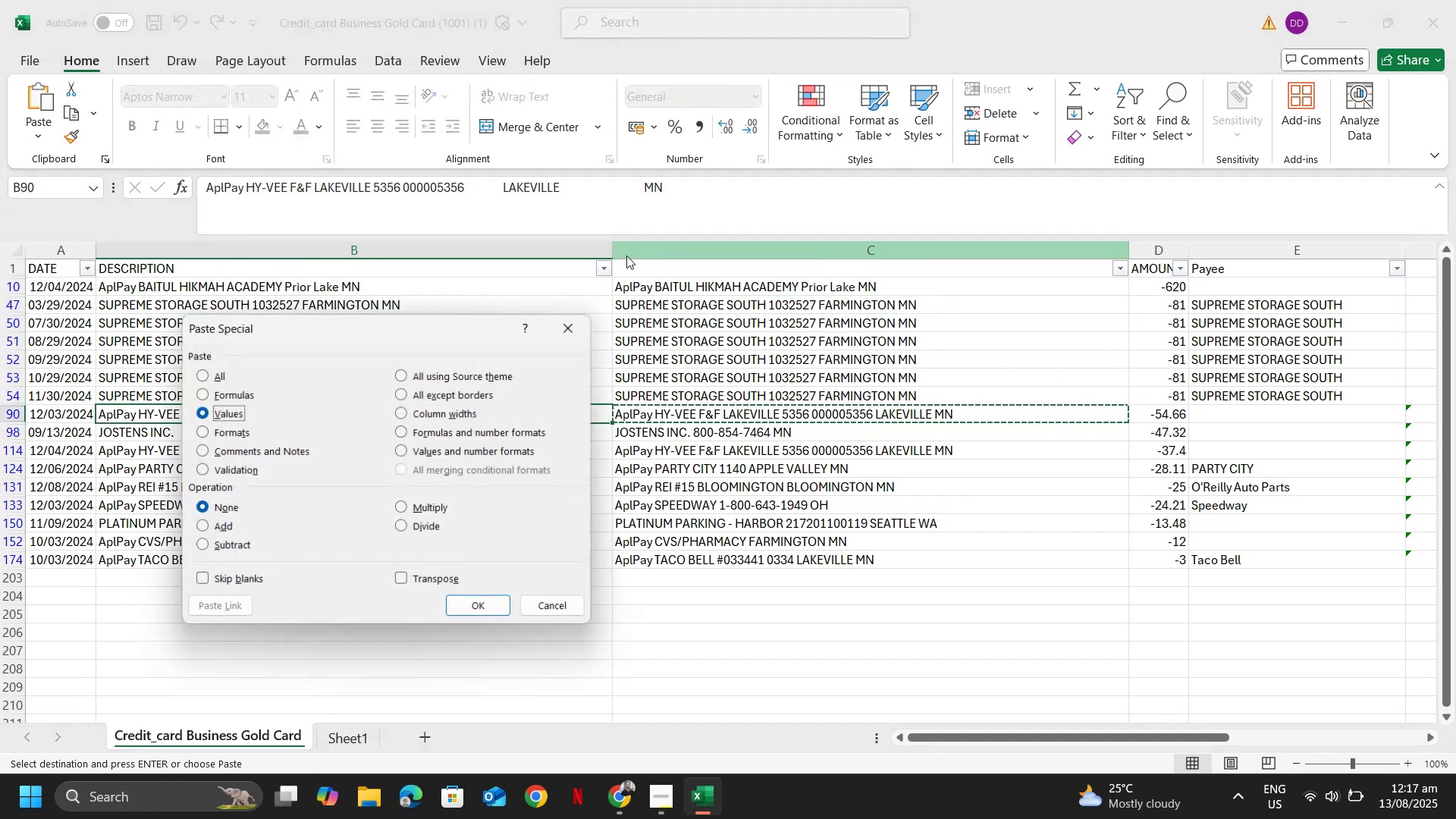 
key(Enter)
 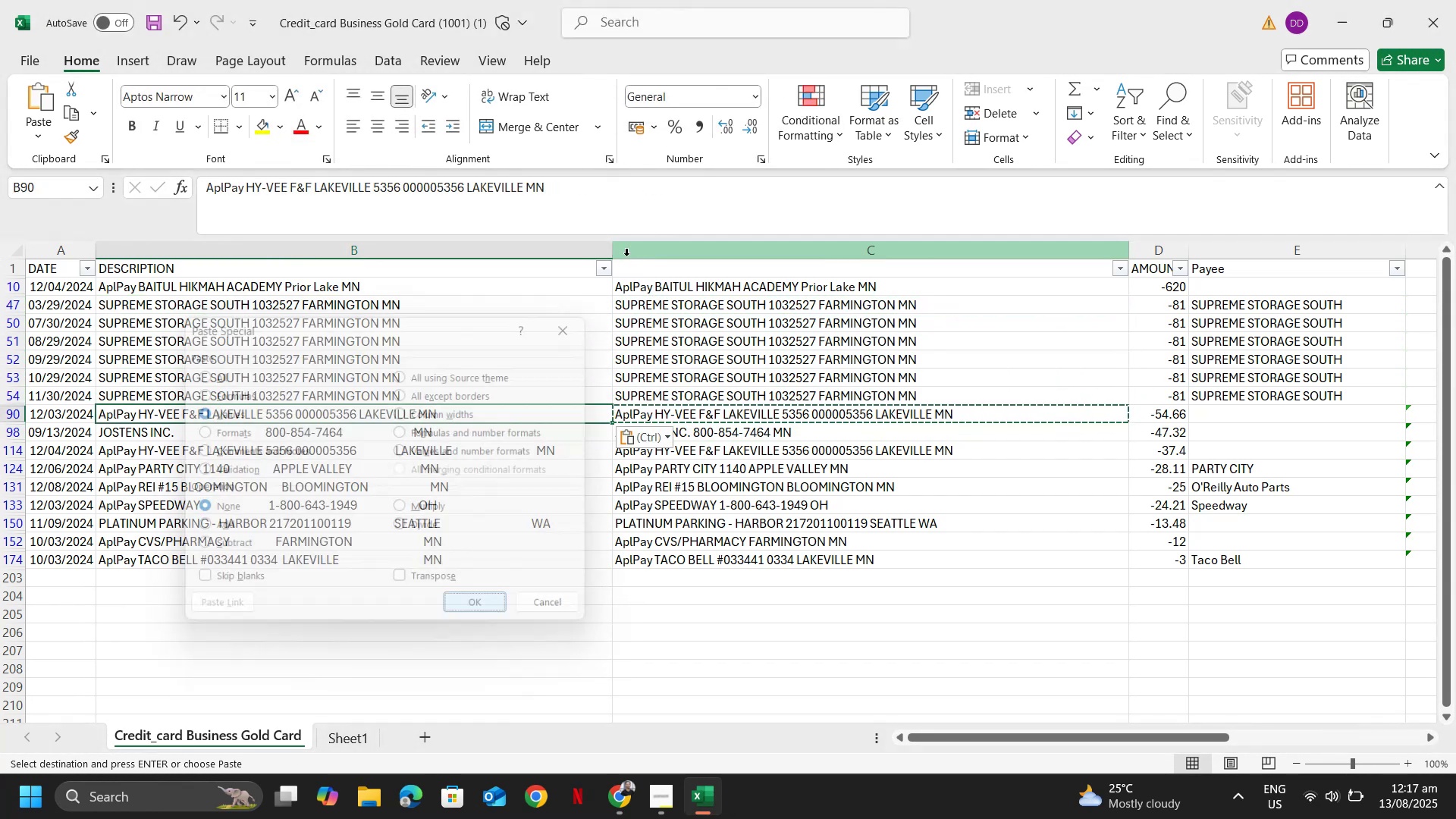 
key(ArrowDown)
 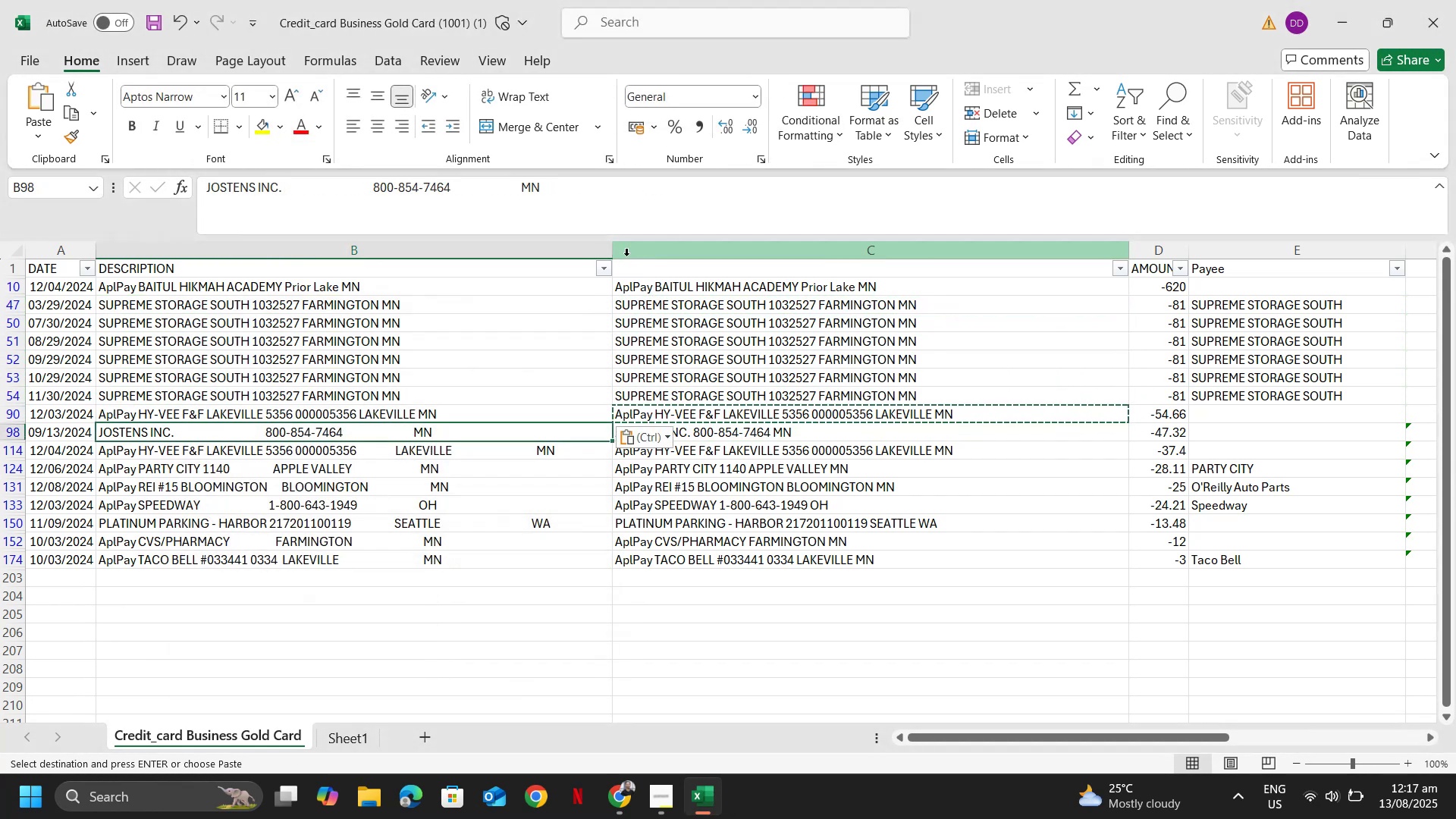 
key(ArrowRight)
 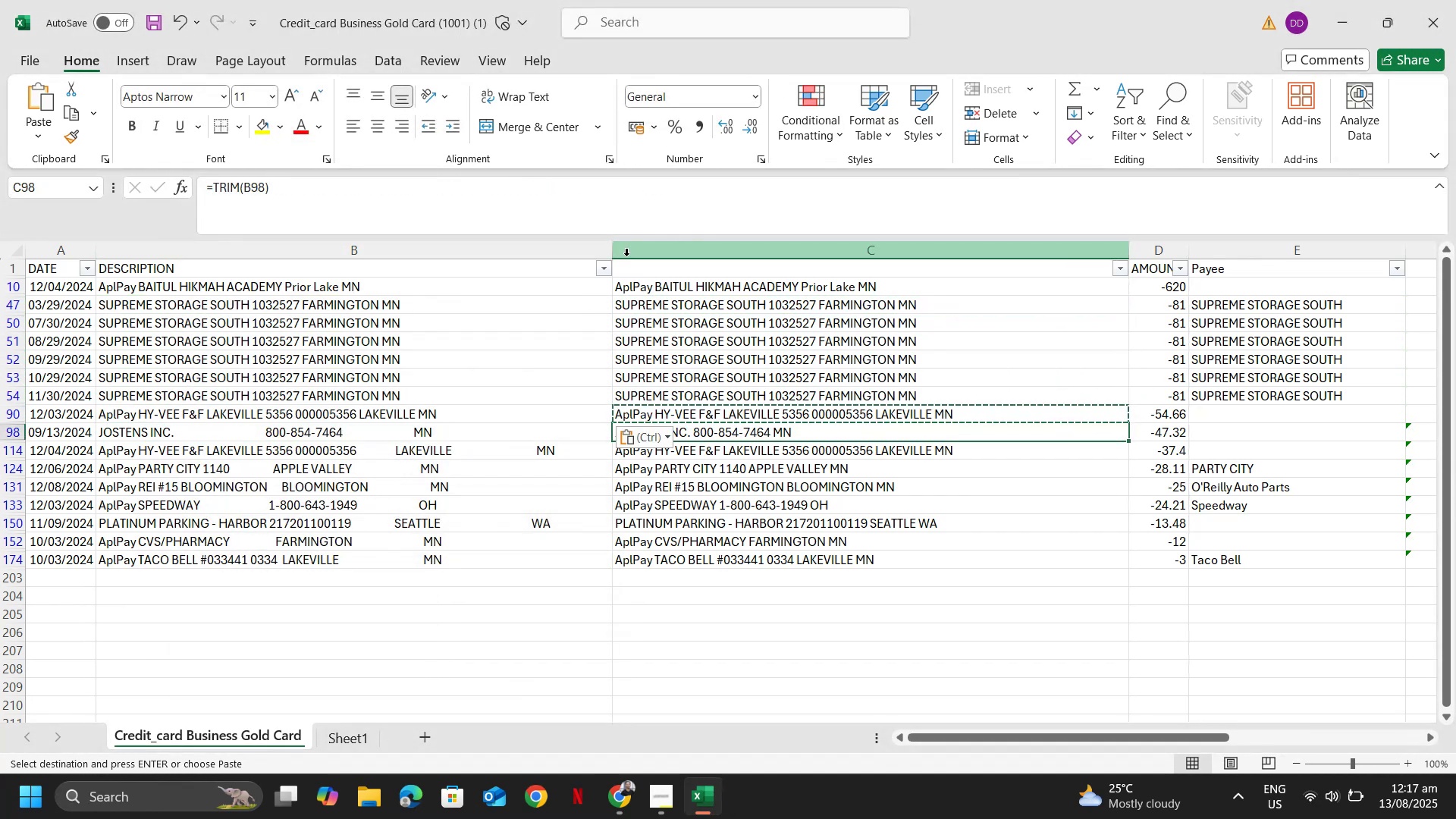 
key(Control+ControlLeft)
 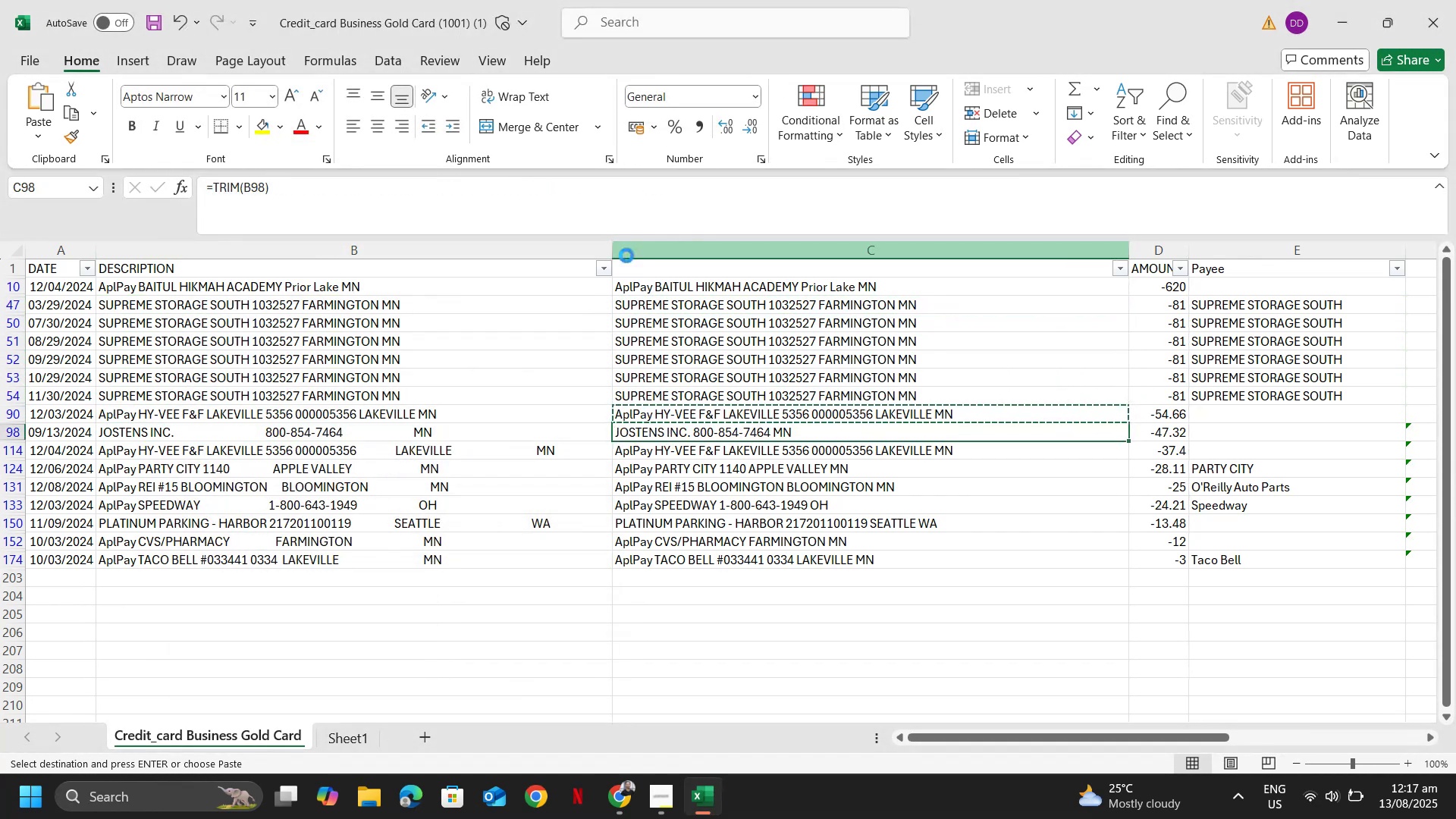 
key(Control+C)
 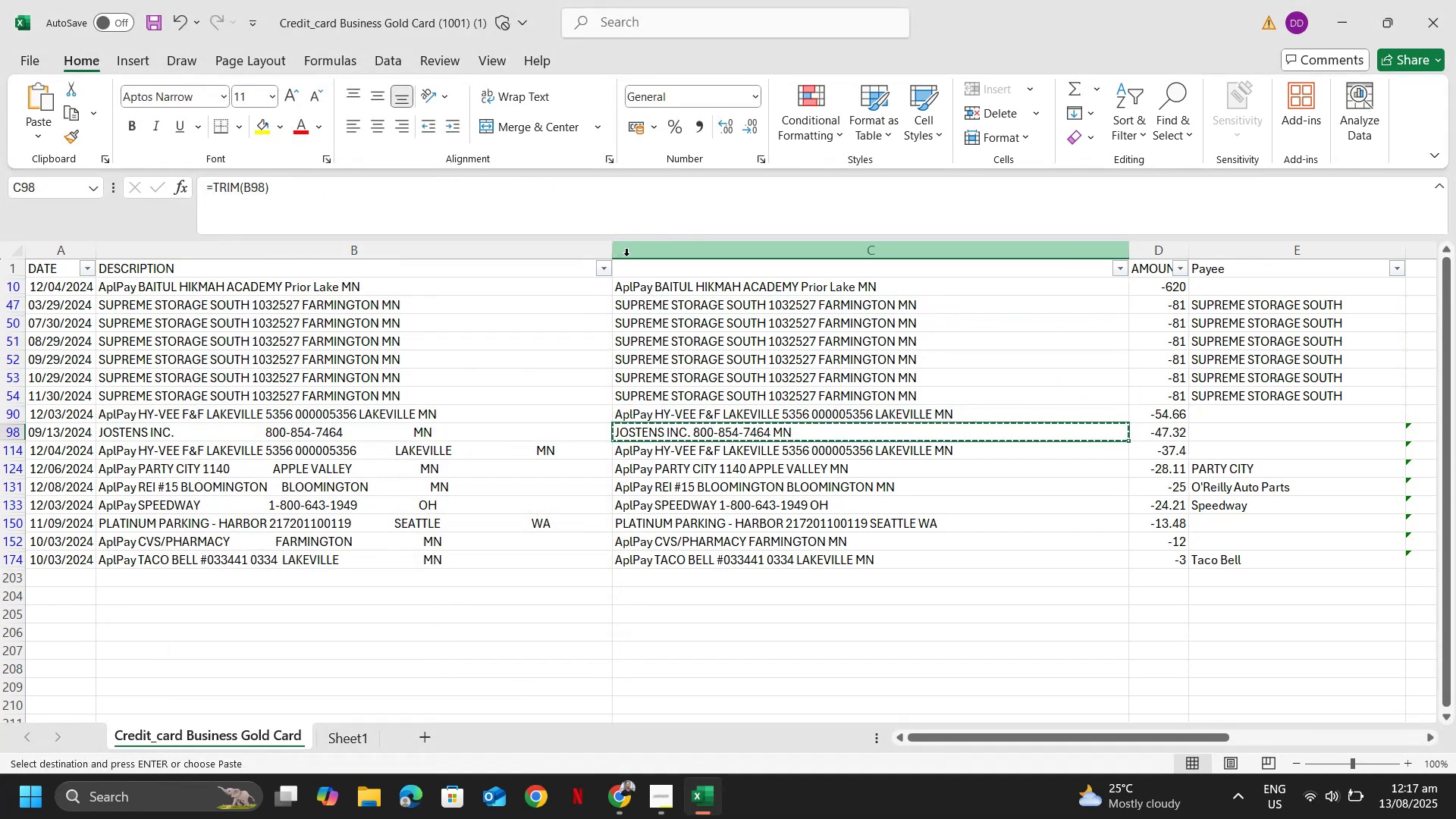 
key(ArrowLeft)
 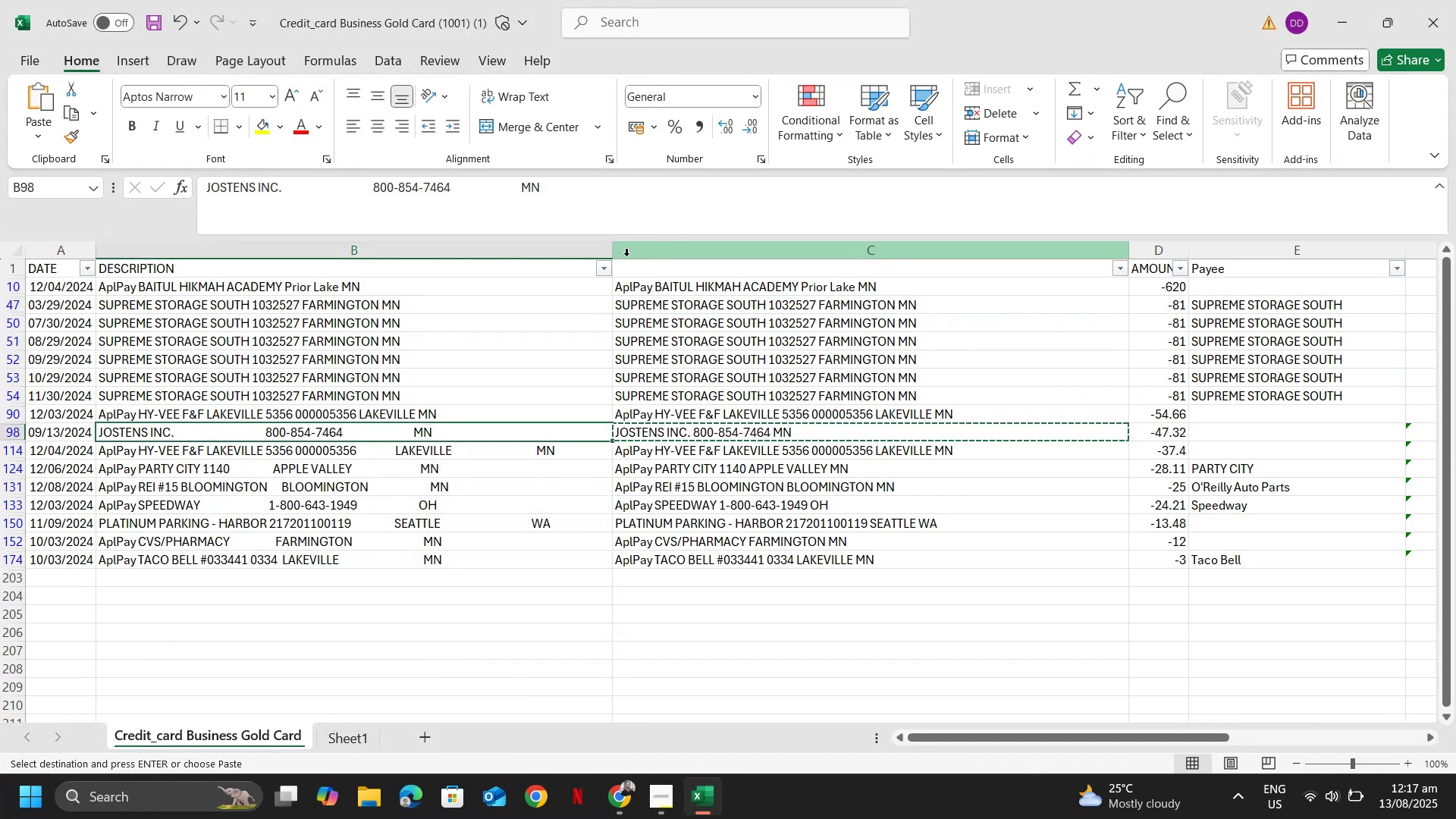 
key(Alt+AltLeft)
 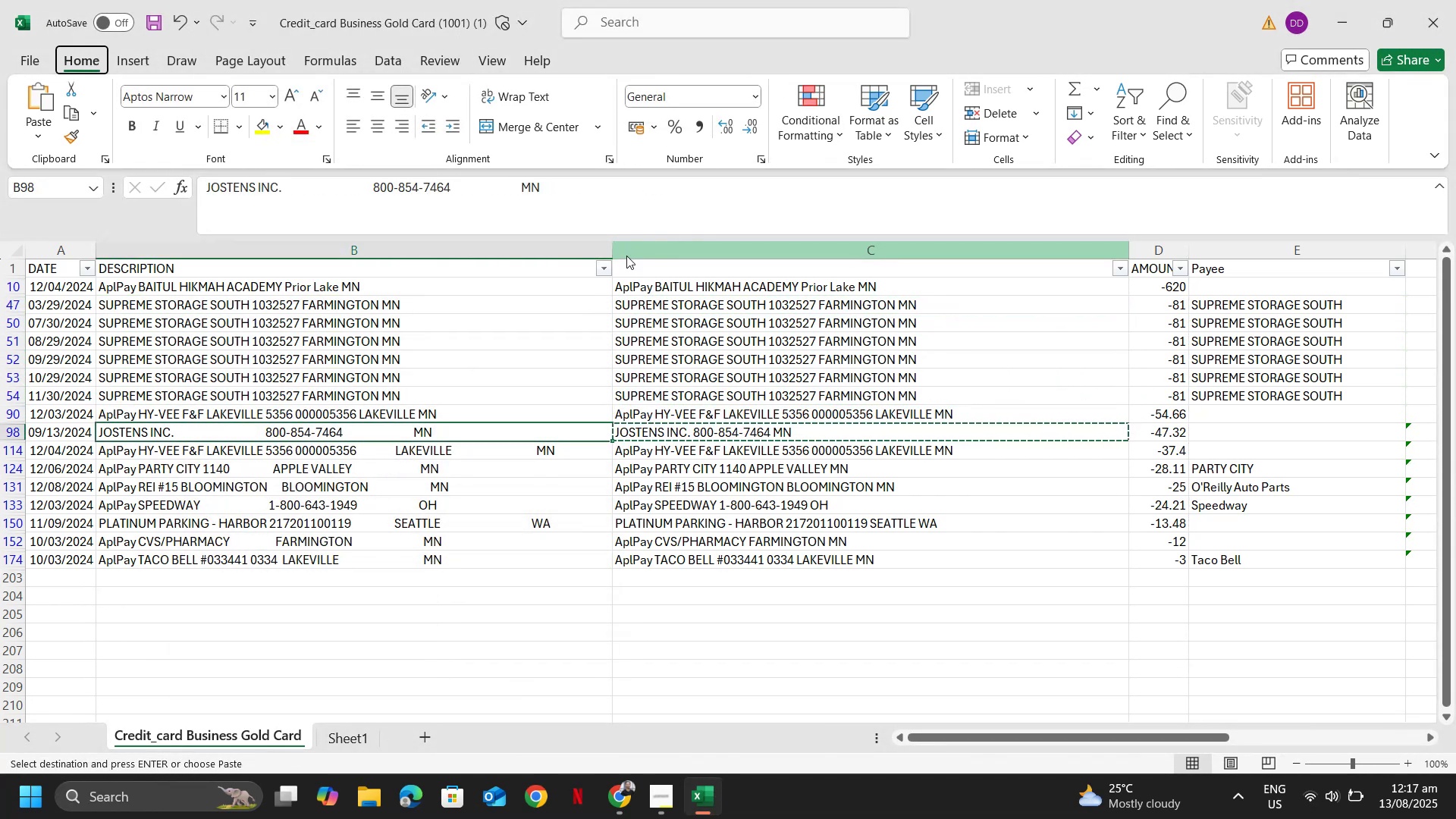 
type(esv)
 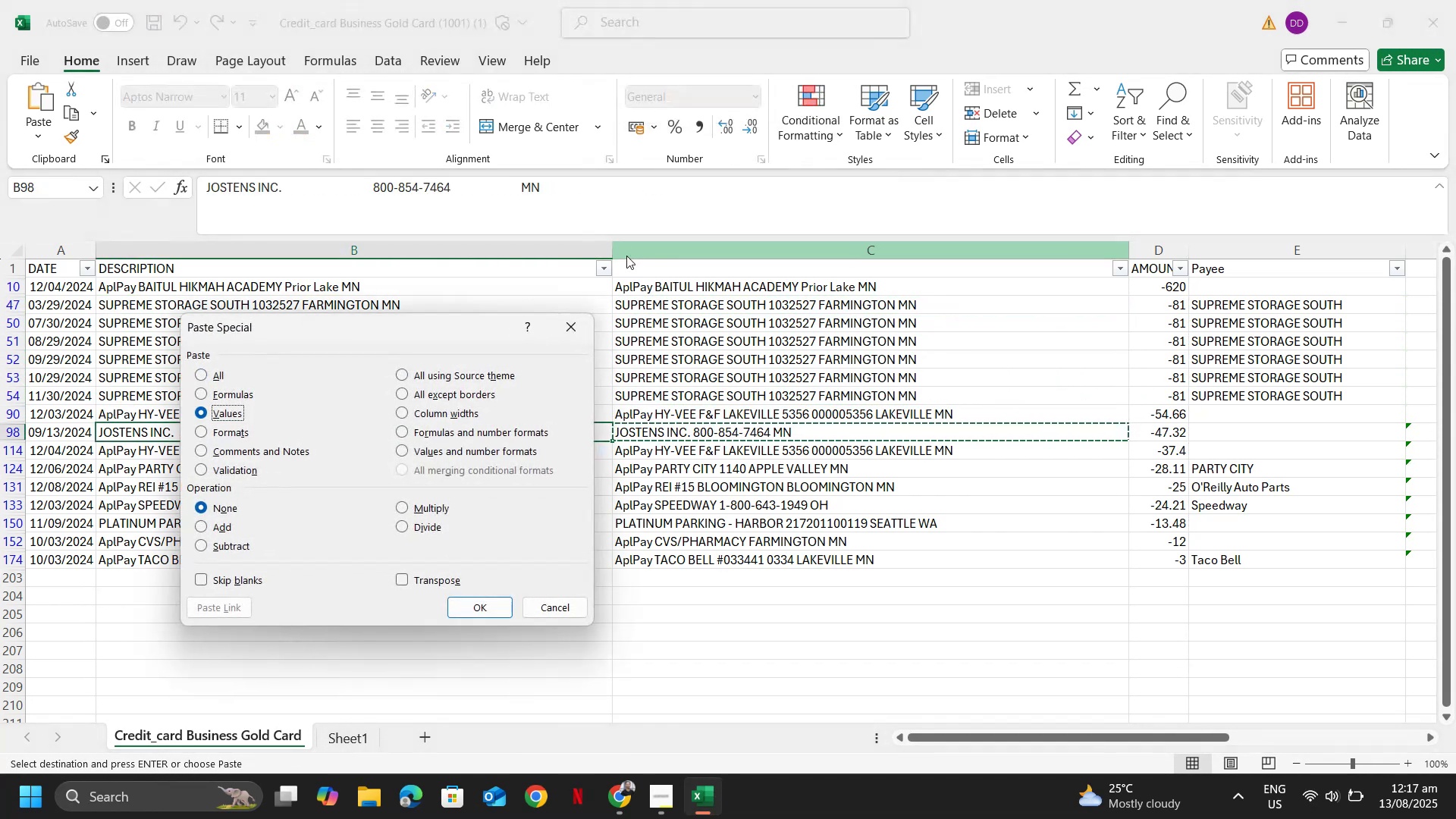 
key(Enter)
 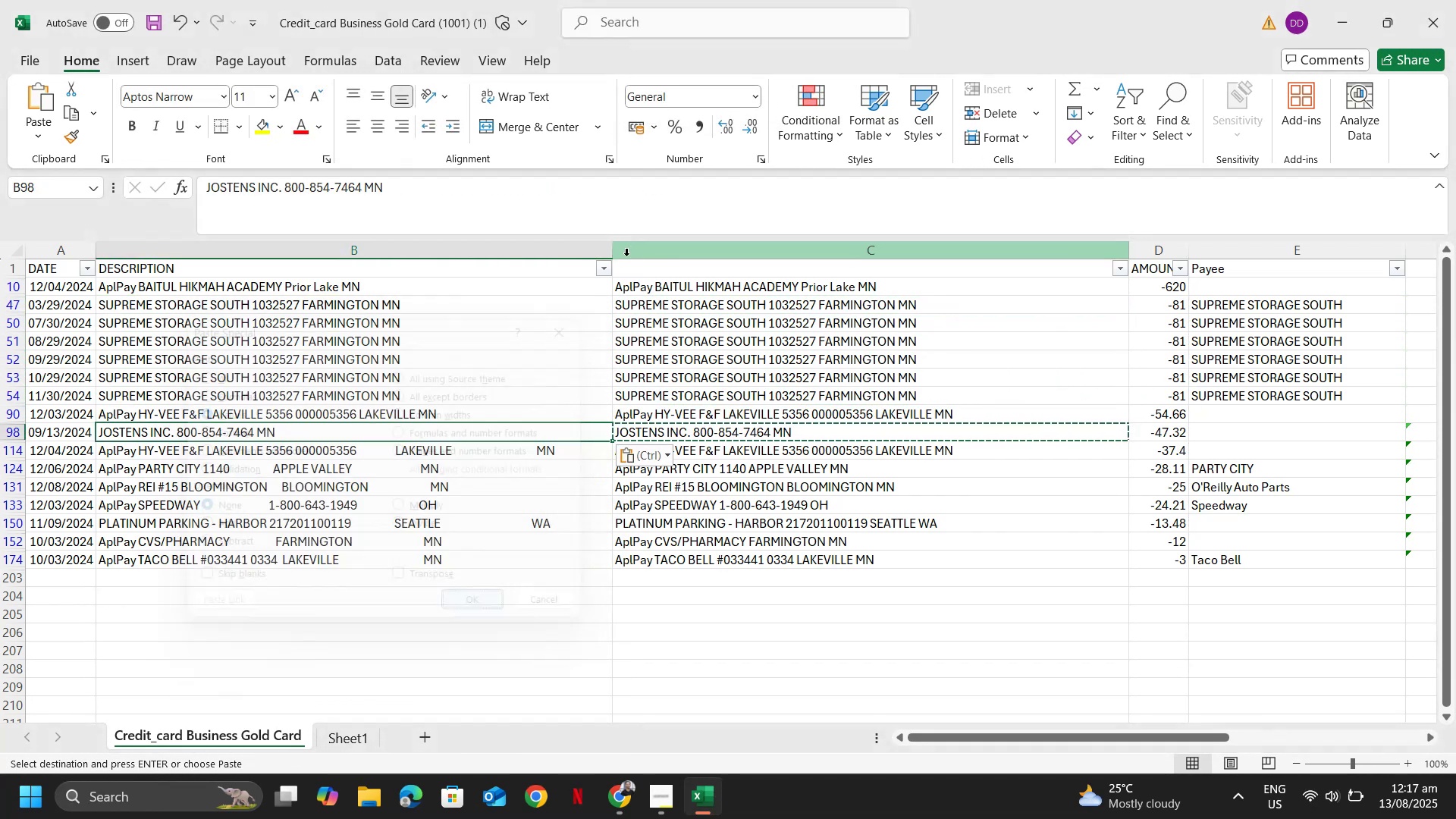 
key(ArrowDown)
 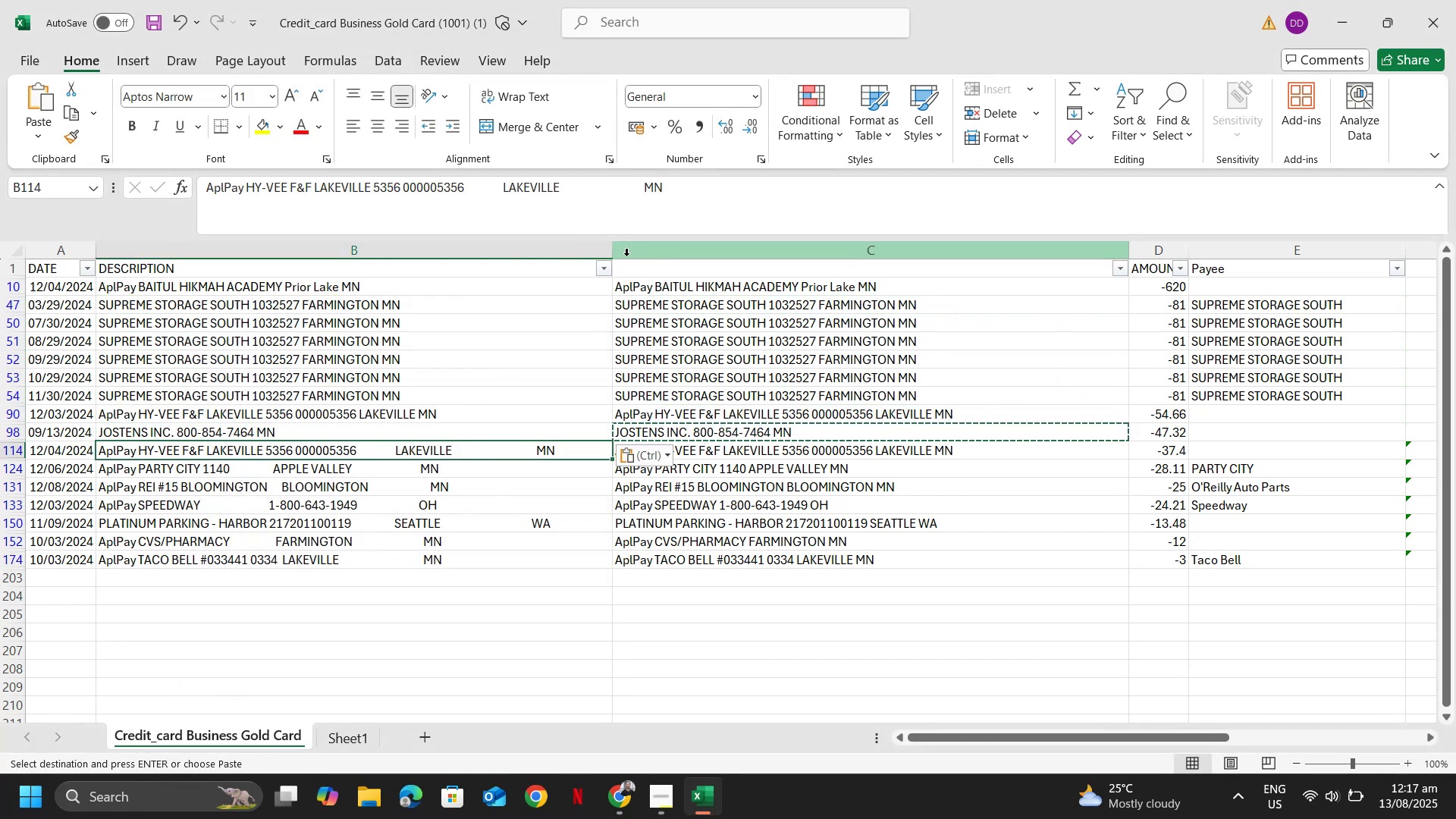 
key(ArrowRight)
 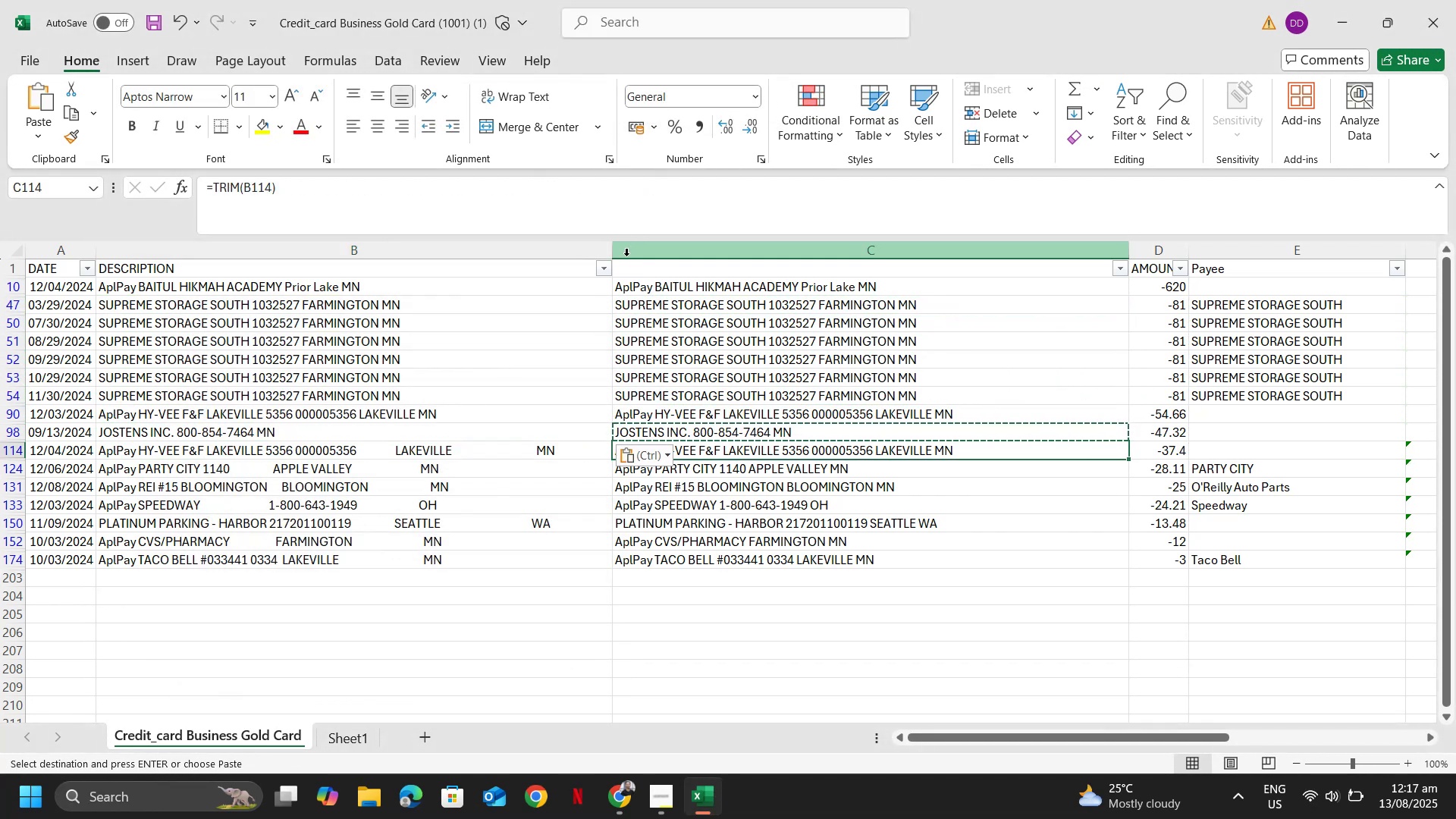 
key(Control+Shift+ShiftLeft)
 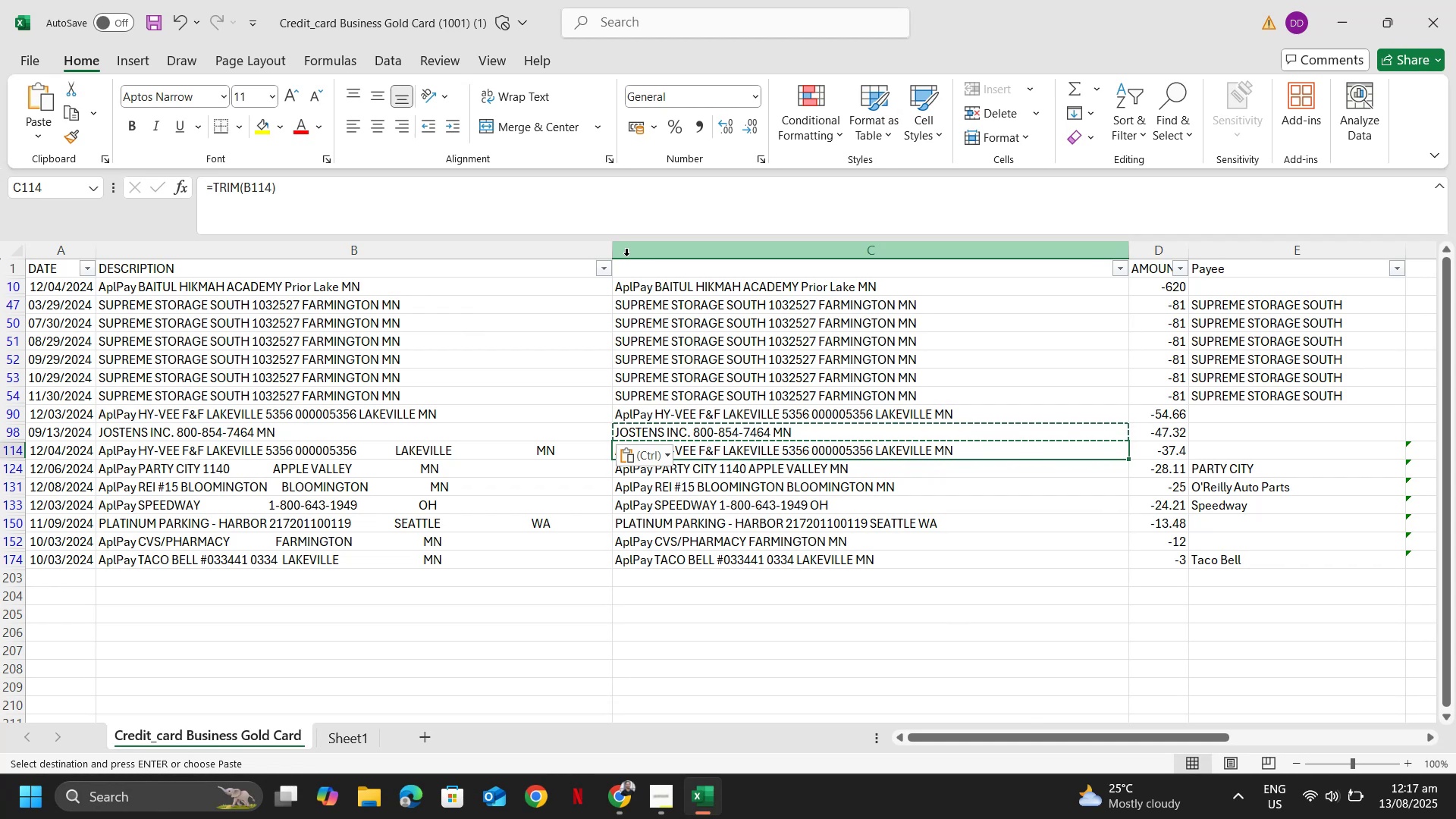 
key(Control+C)
 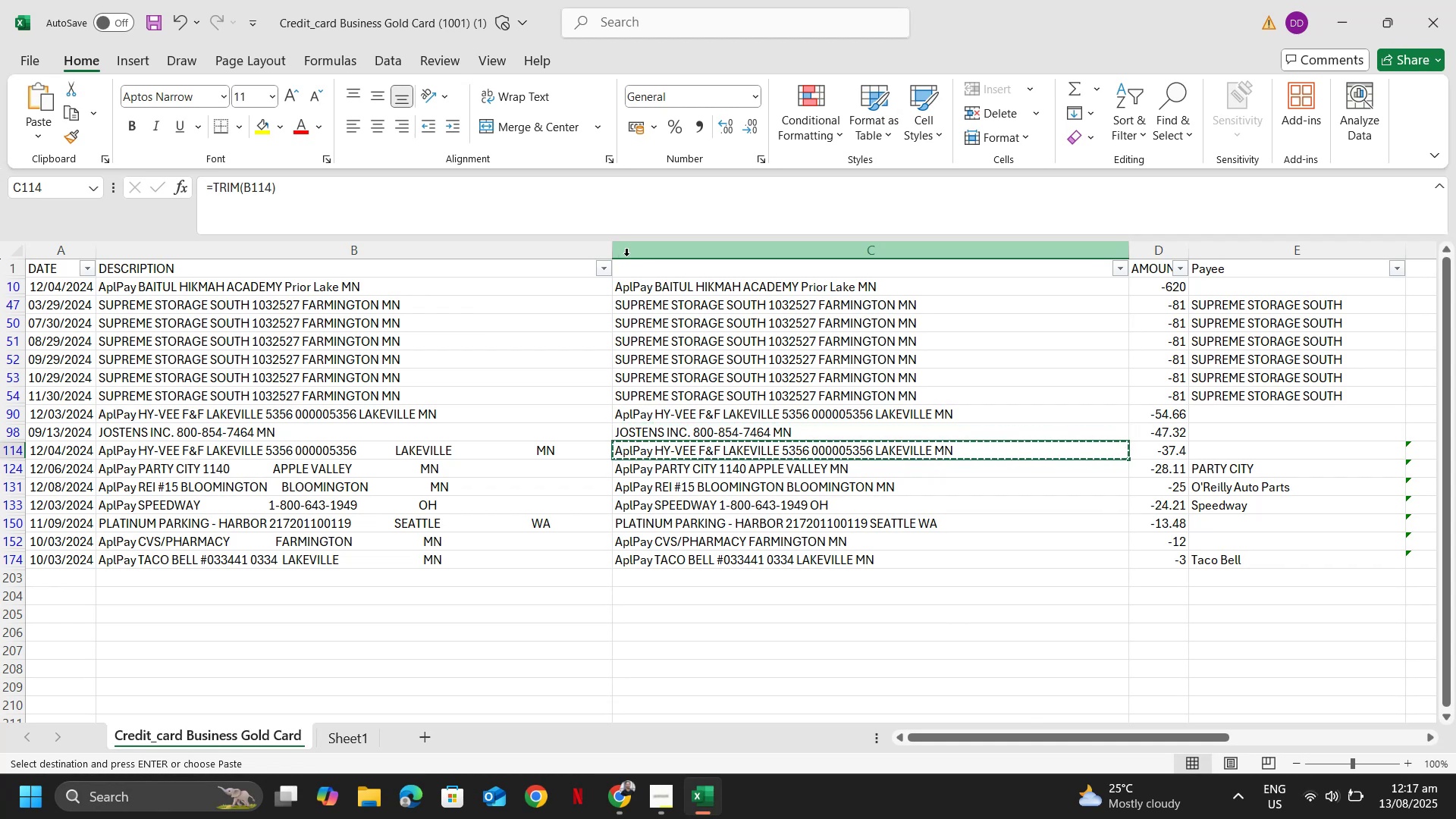 
key(ArrowLeft)
 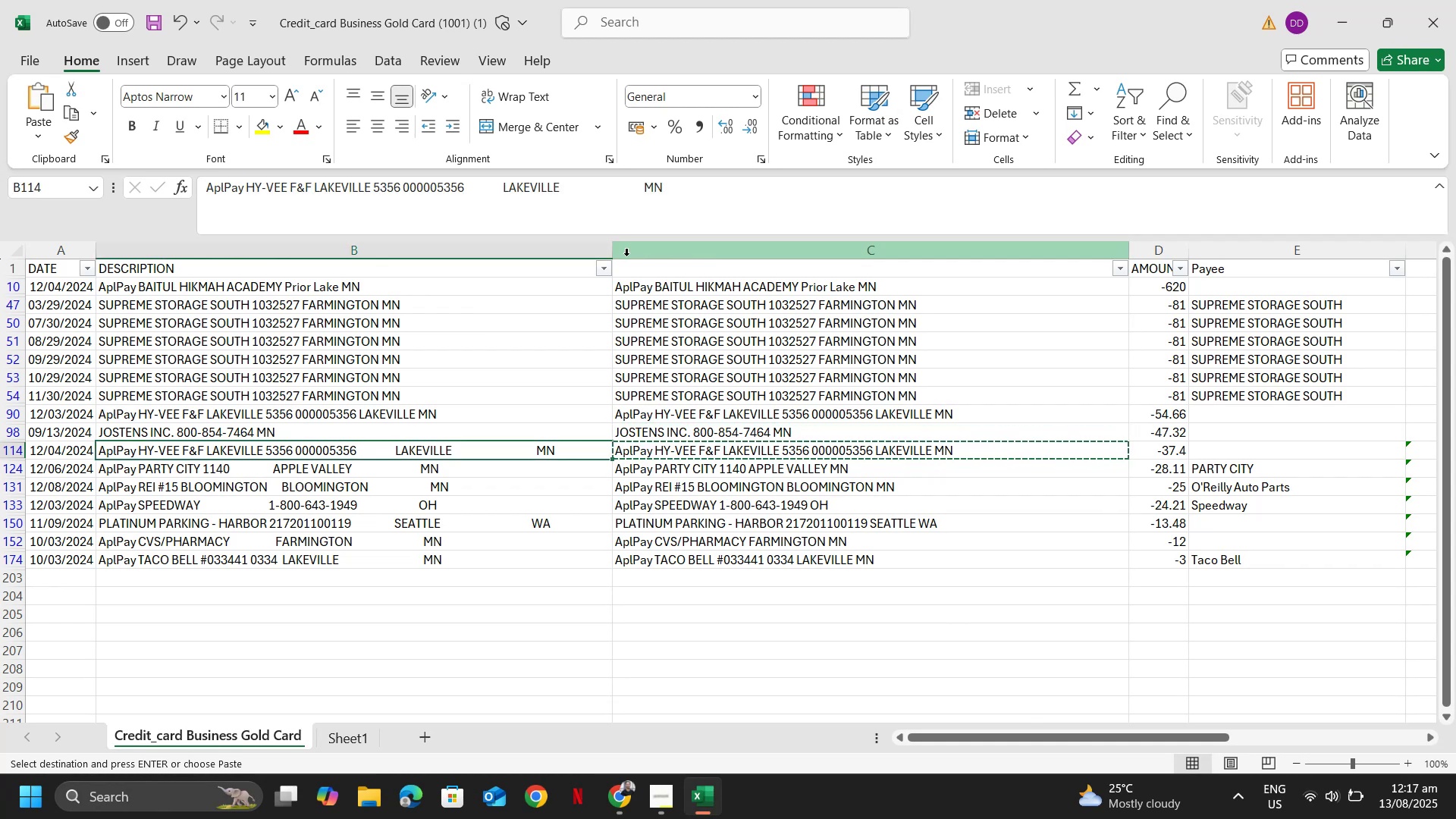 
key(Alt+AltLeft)
 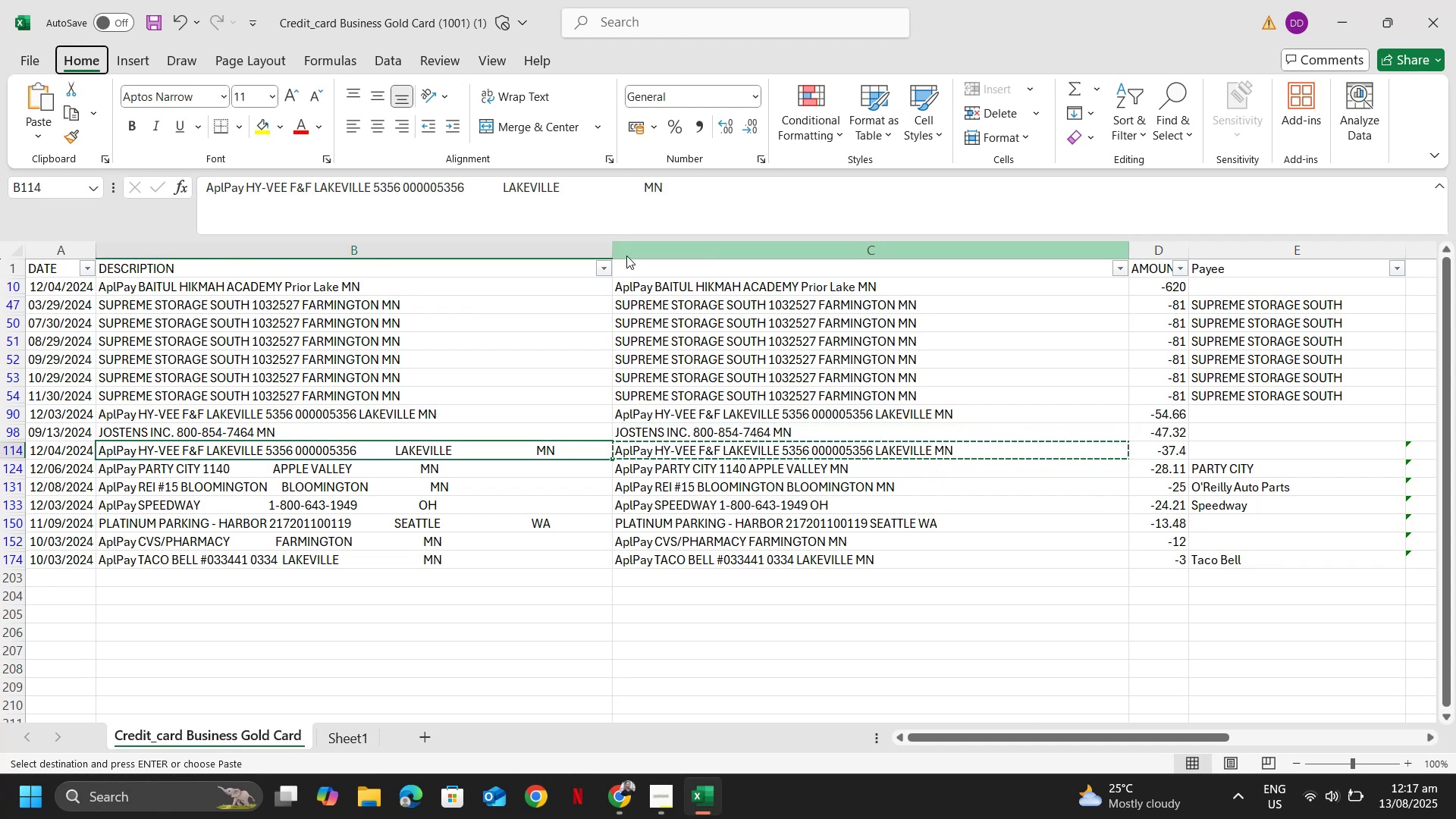 
type(esv)
 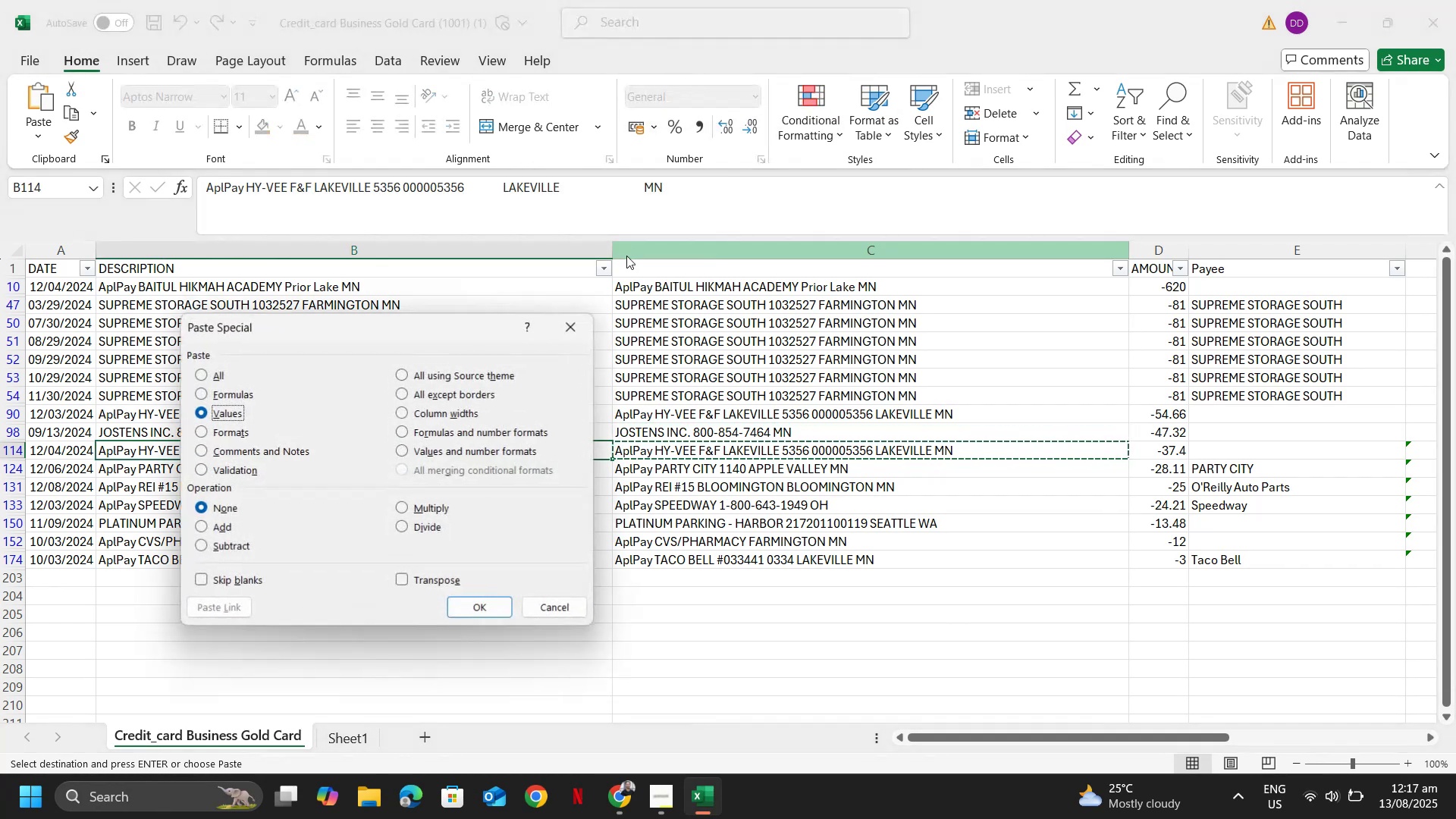 
key(Enter)
 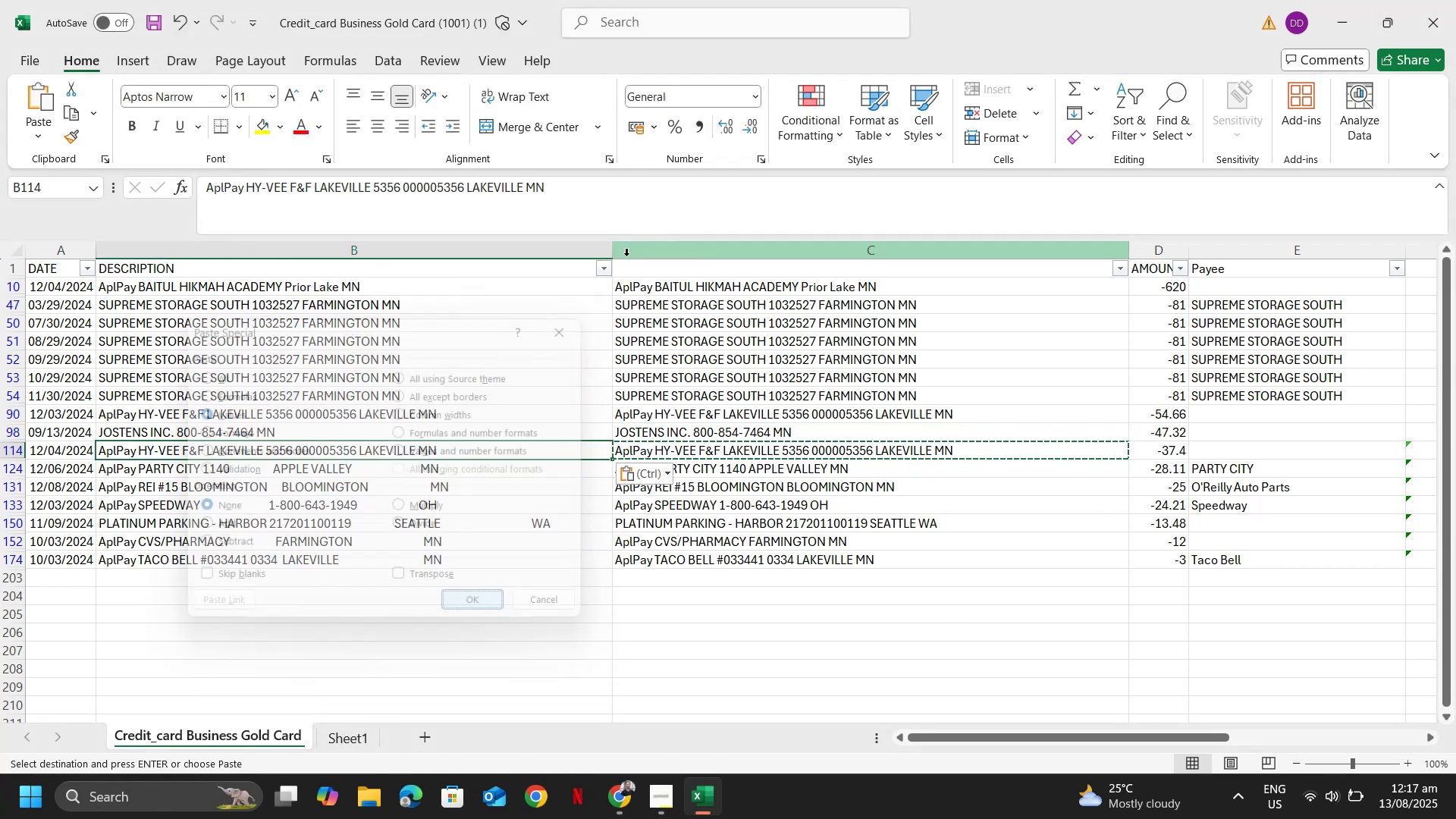 
key(ArrowDown)
 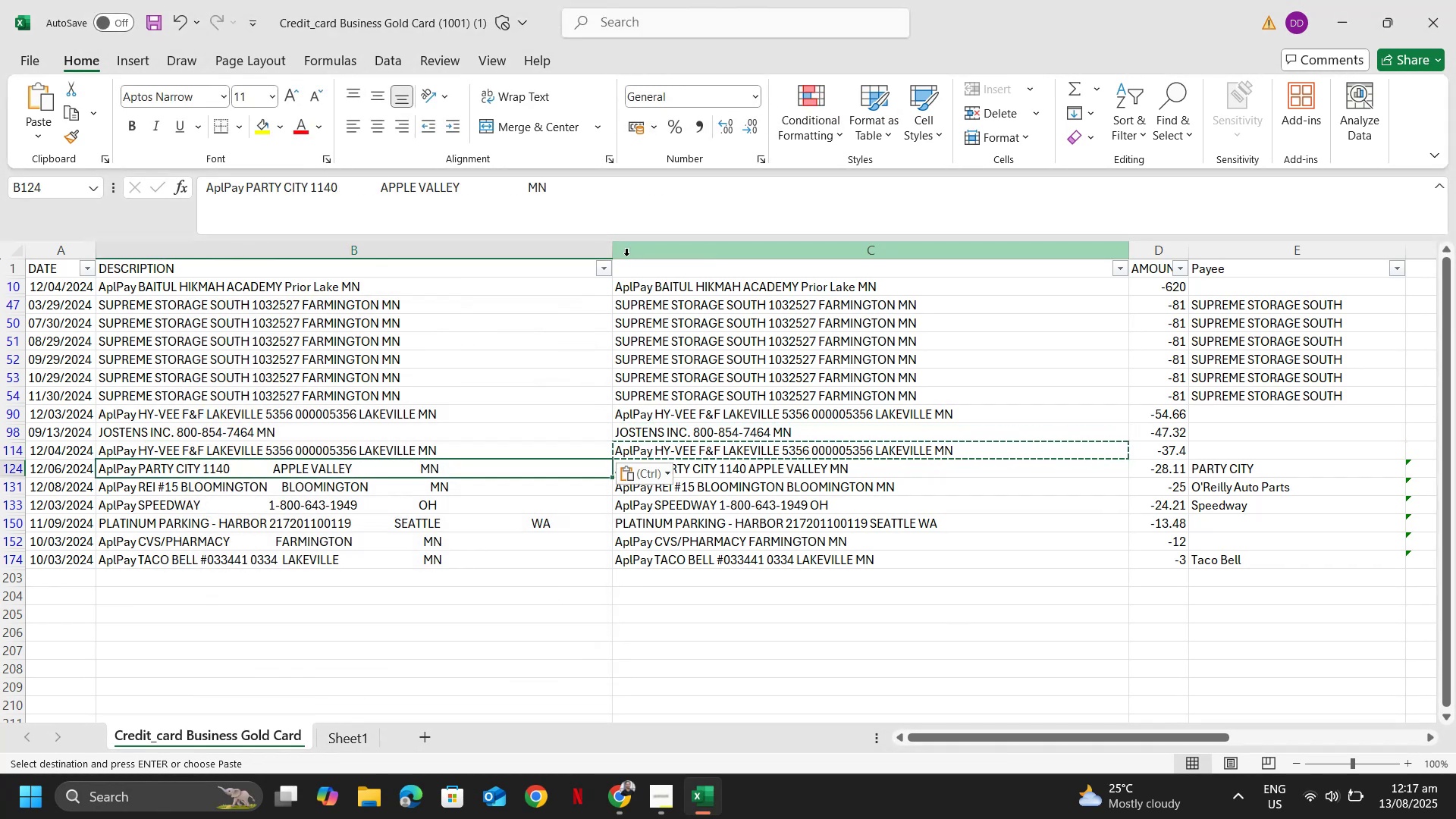 
key(ArrowRight)
 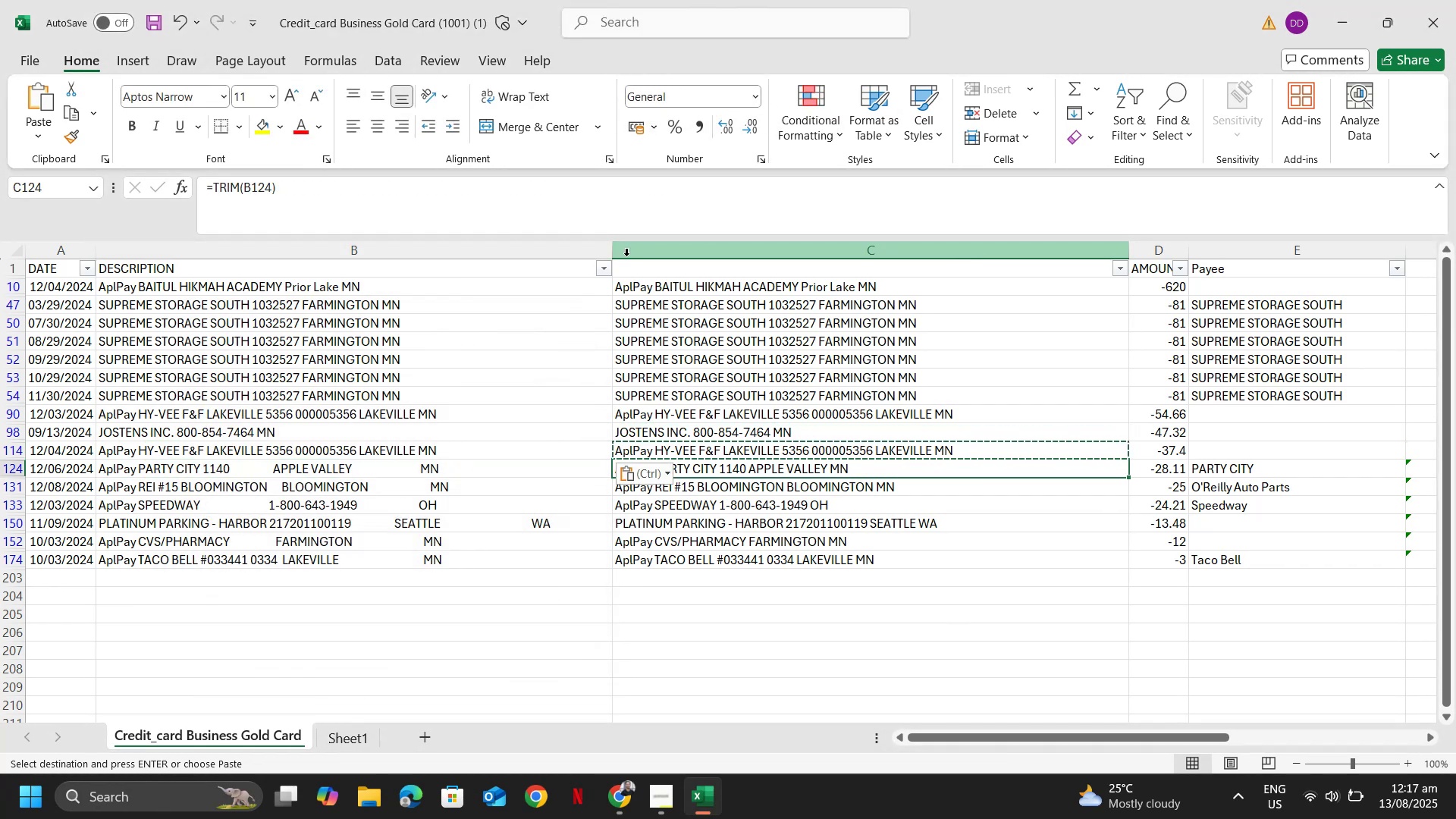 
key(Control+ControlLeft)
 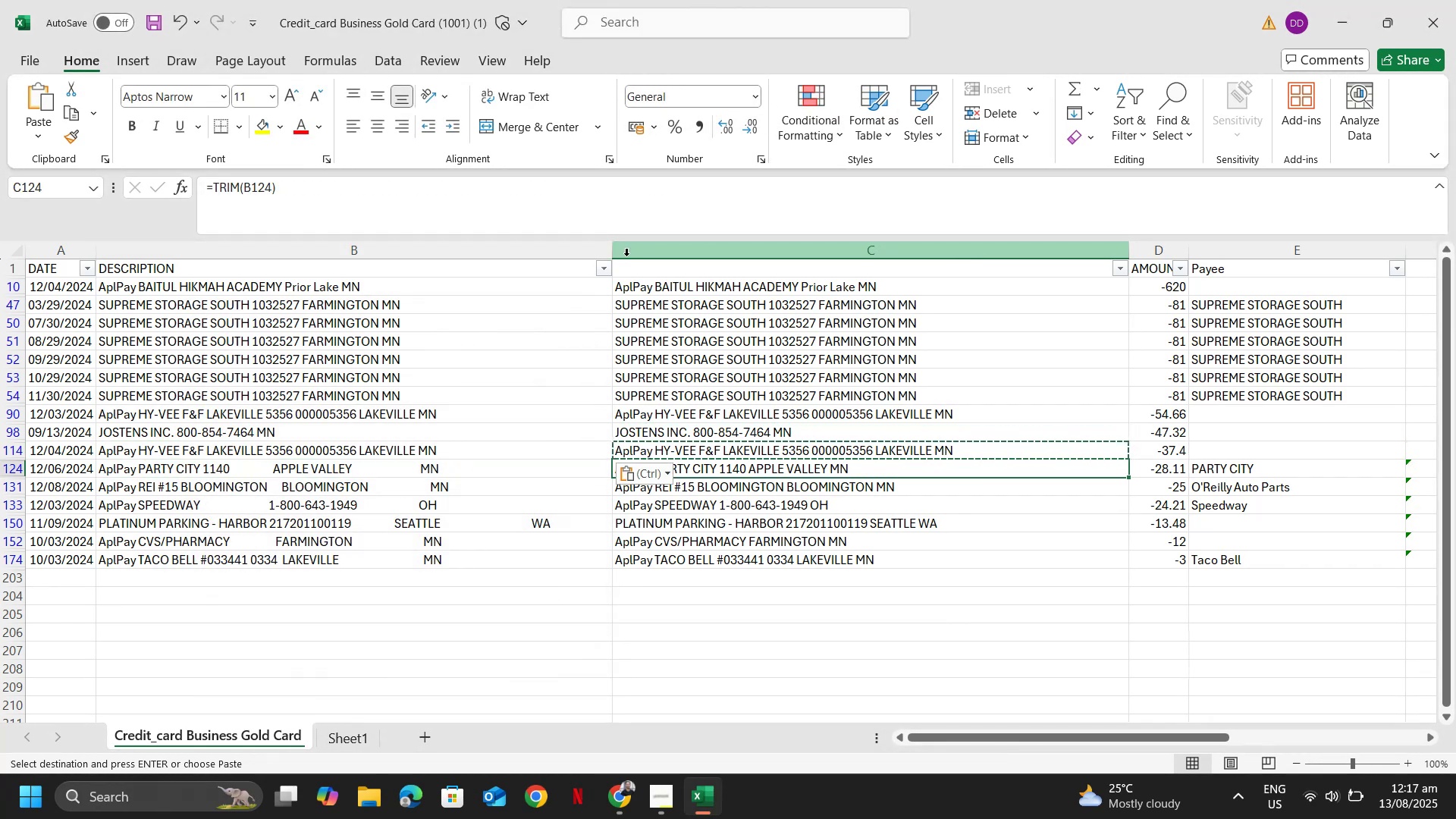 
key(Control+C)
 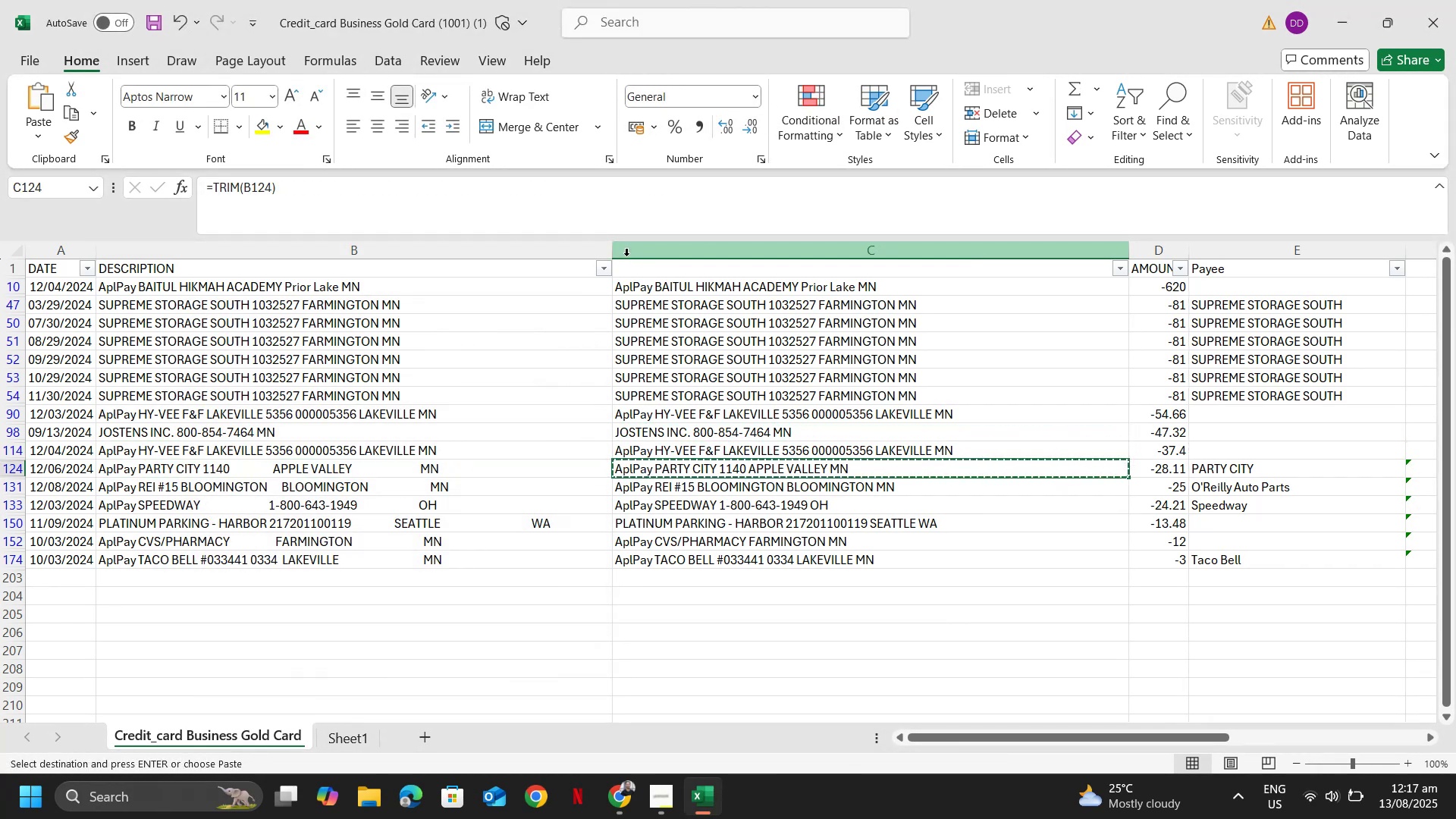 
key(ArrowLeft)
 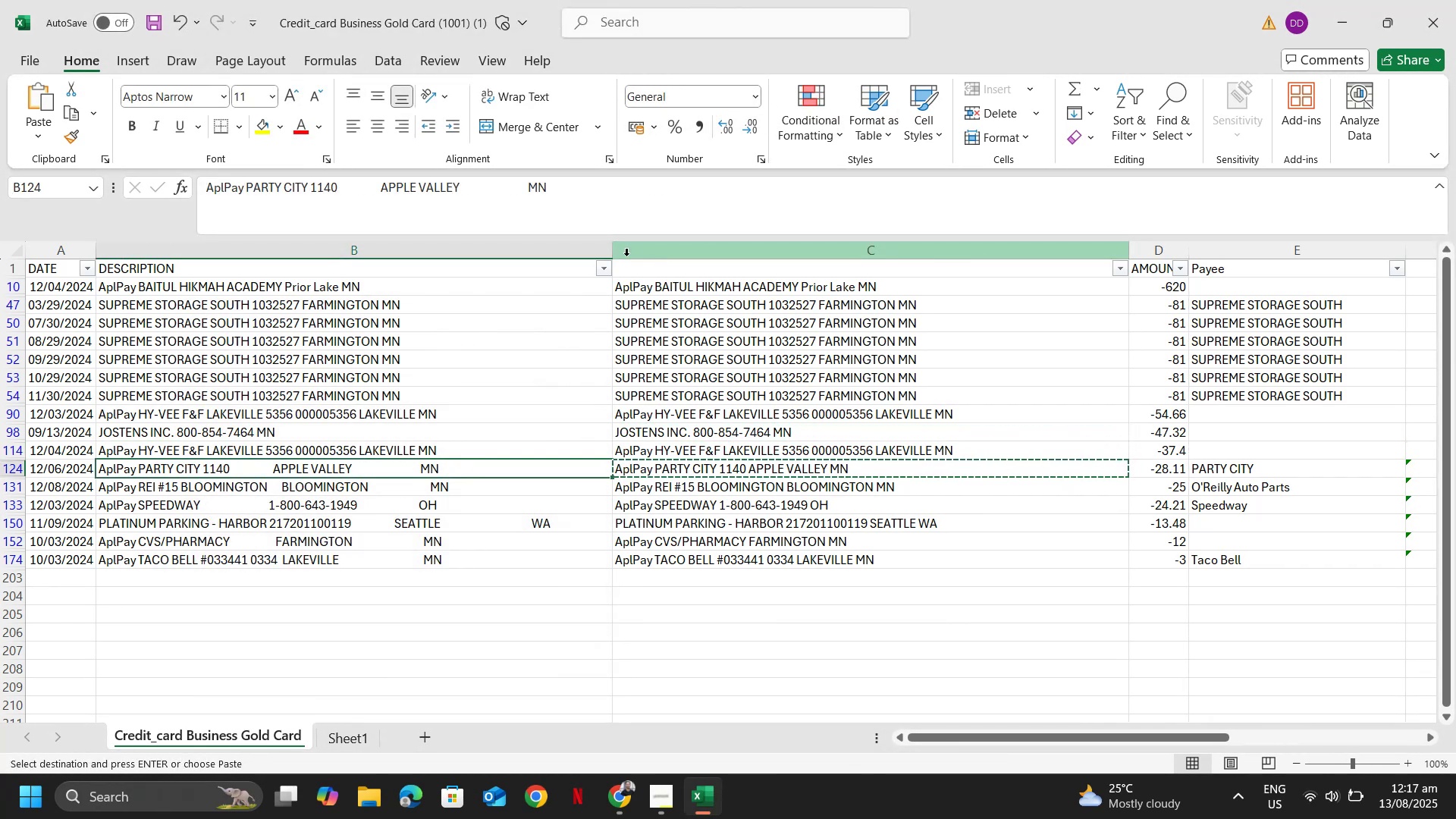 
key(Alt+AltLeft)
 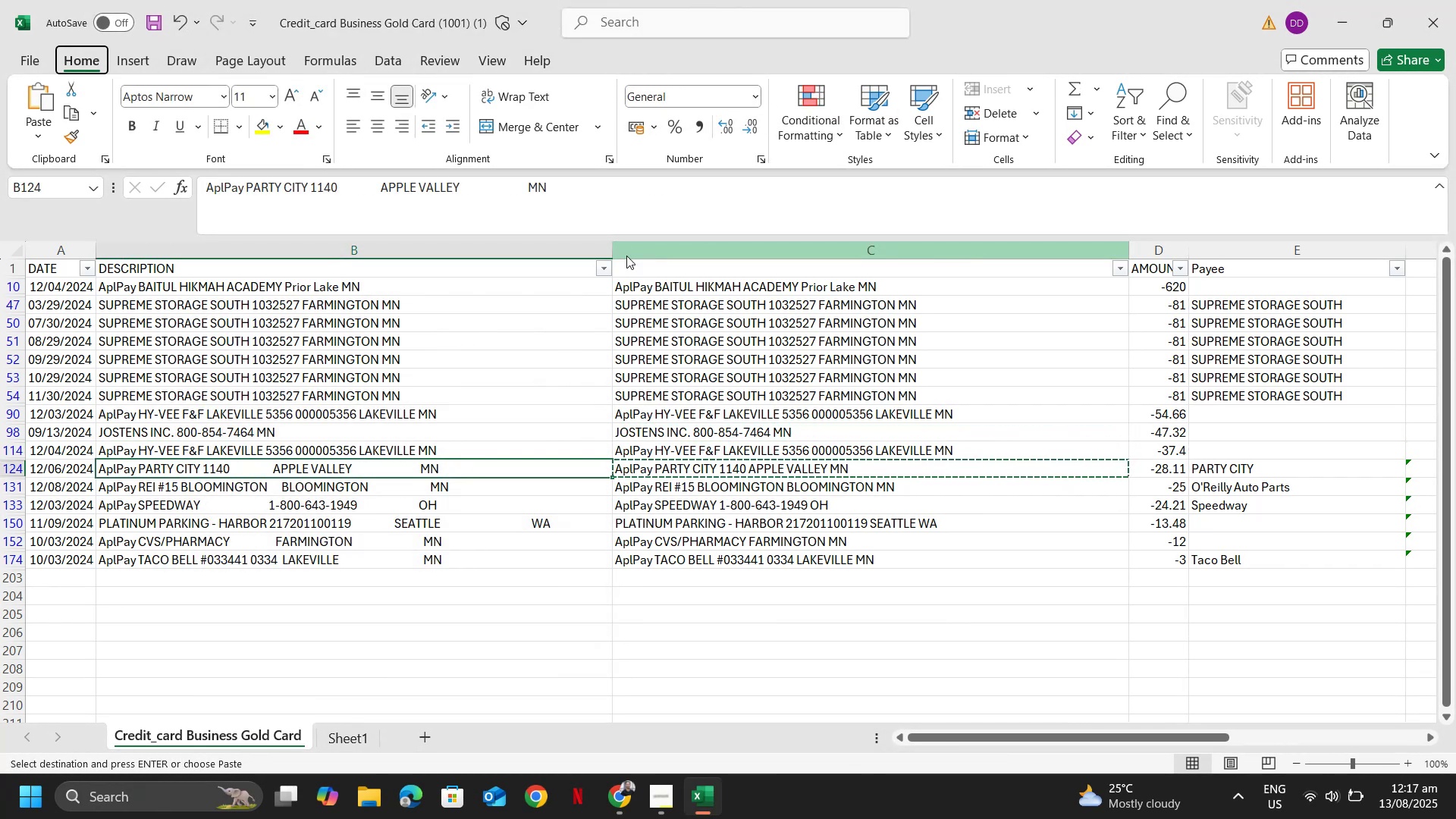 
type(esv)
 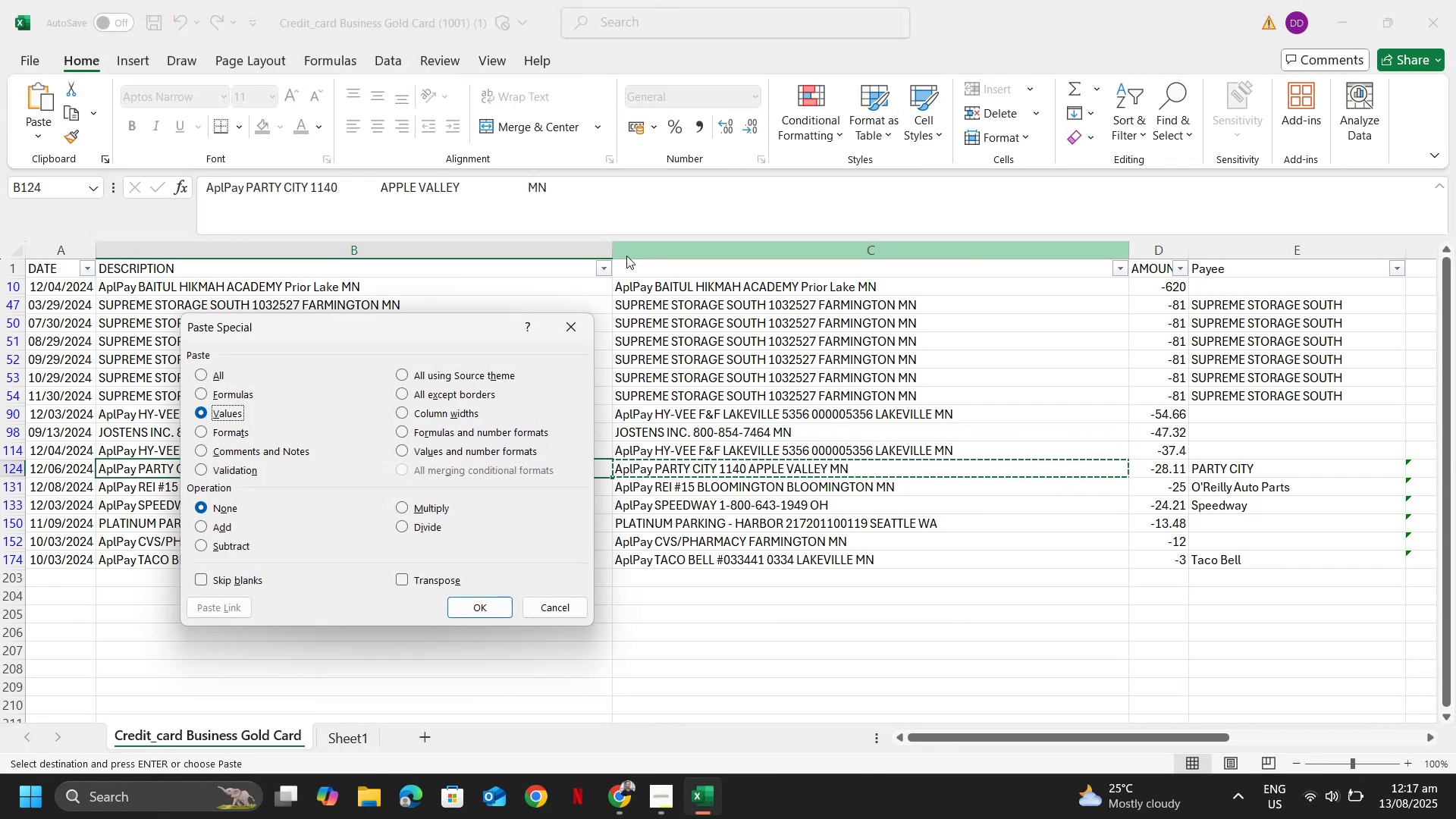 
key(Enter)
 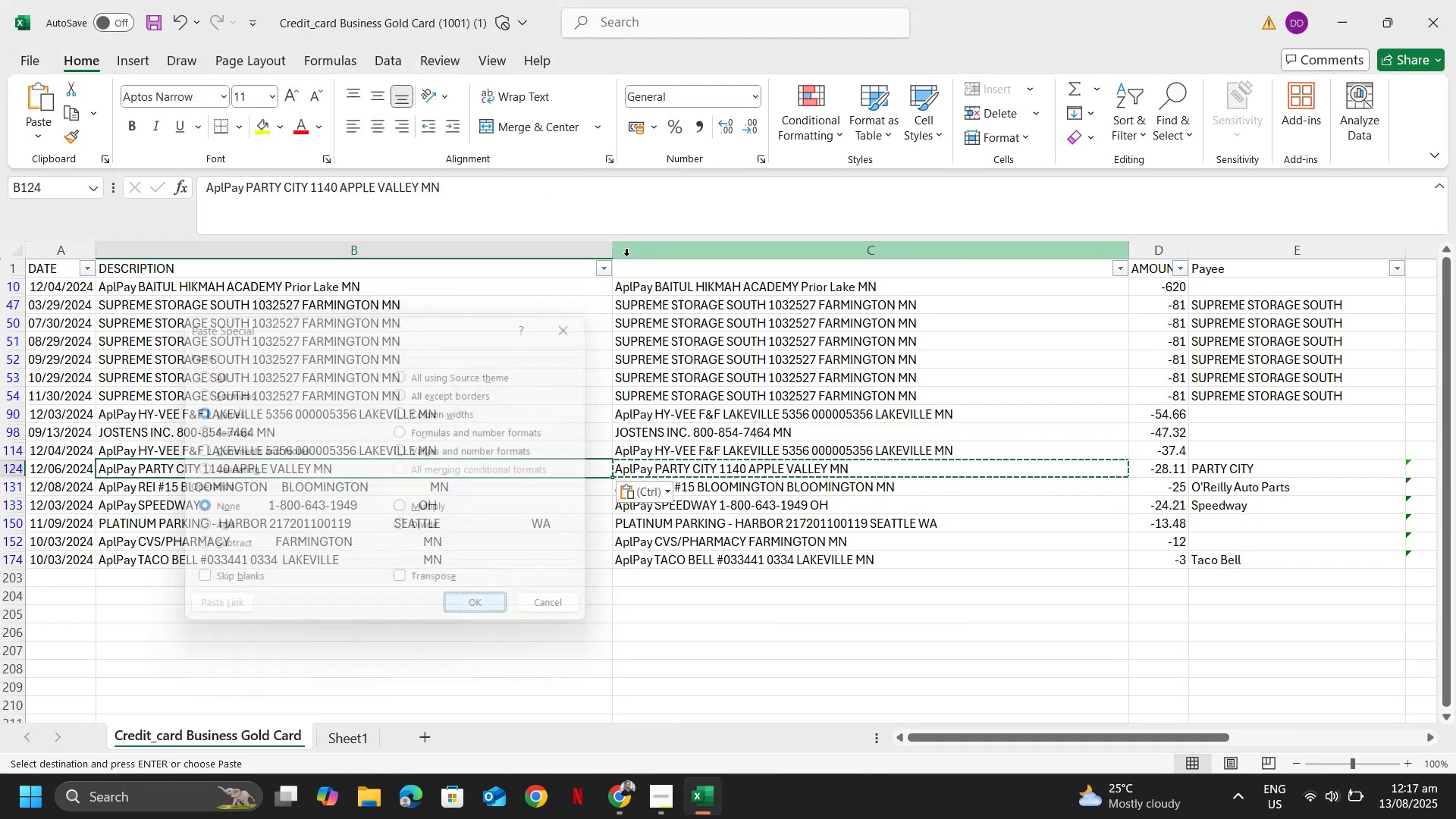 
key(ArrowDown)
 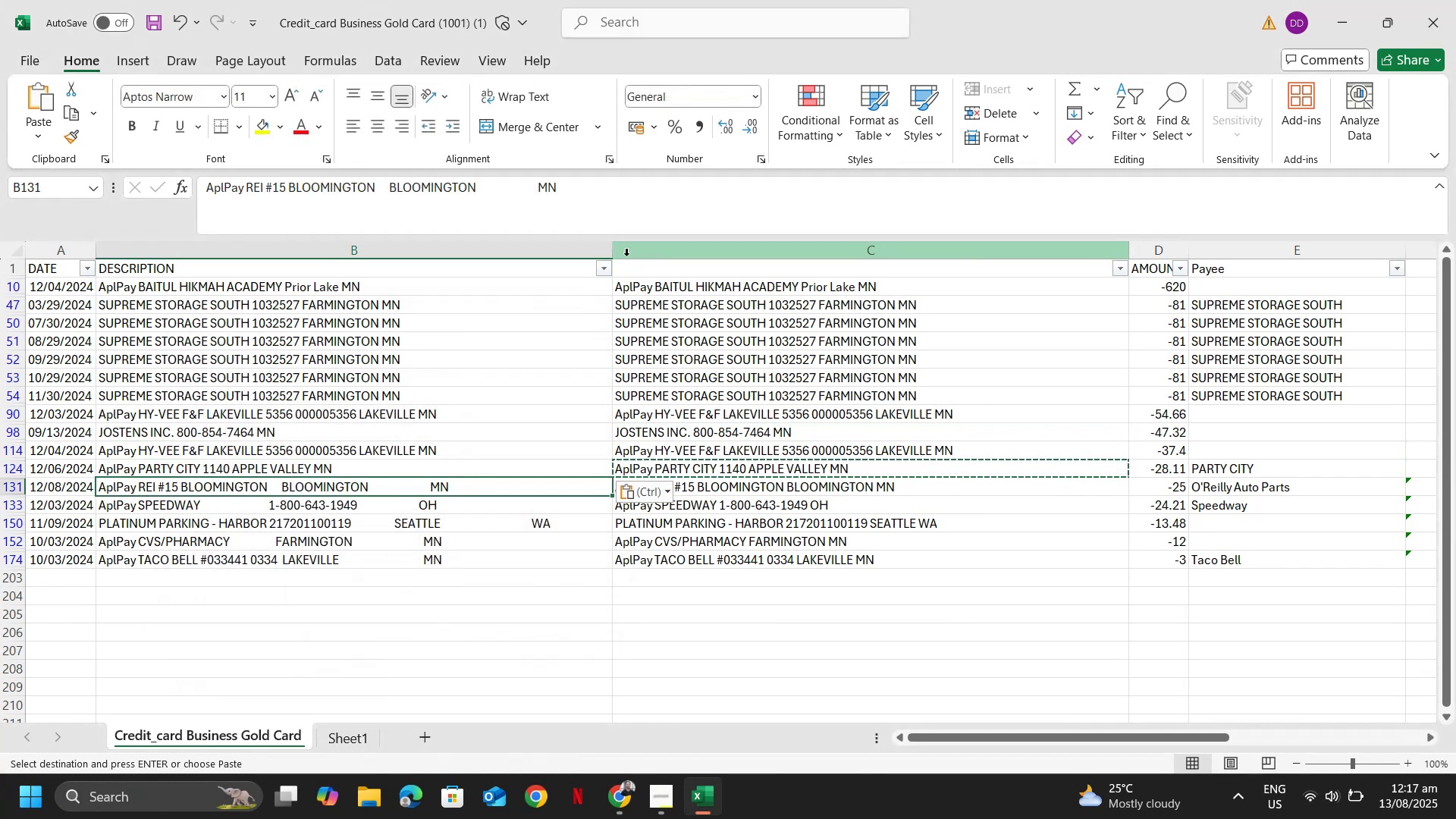 
key(ArrowRight)
 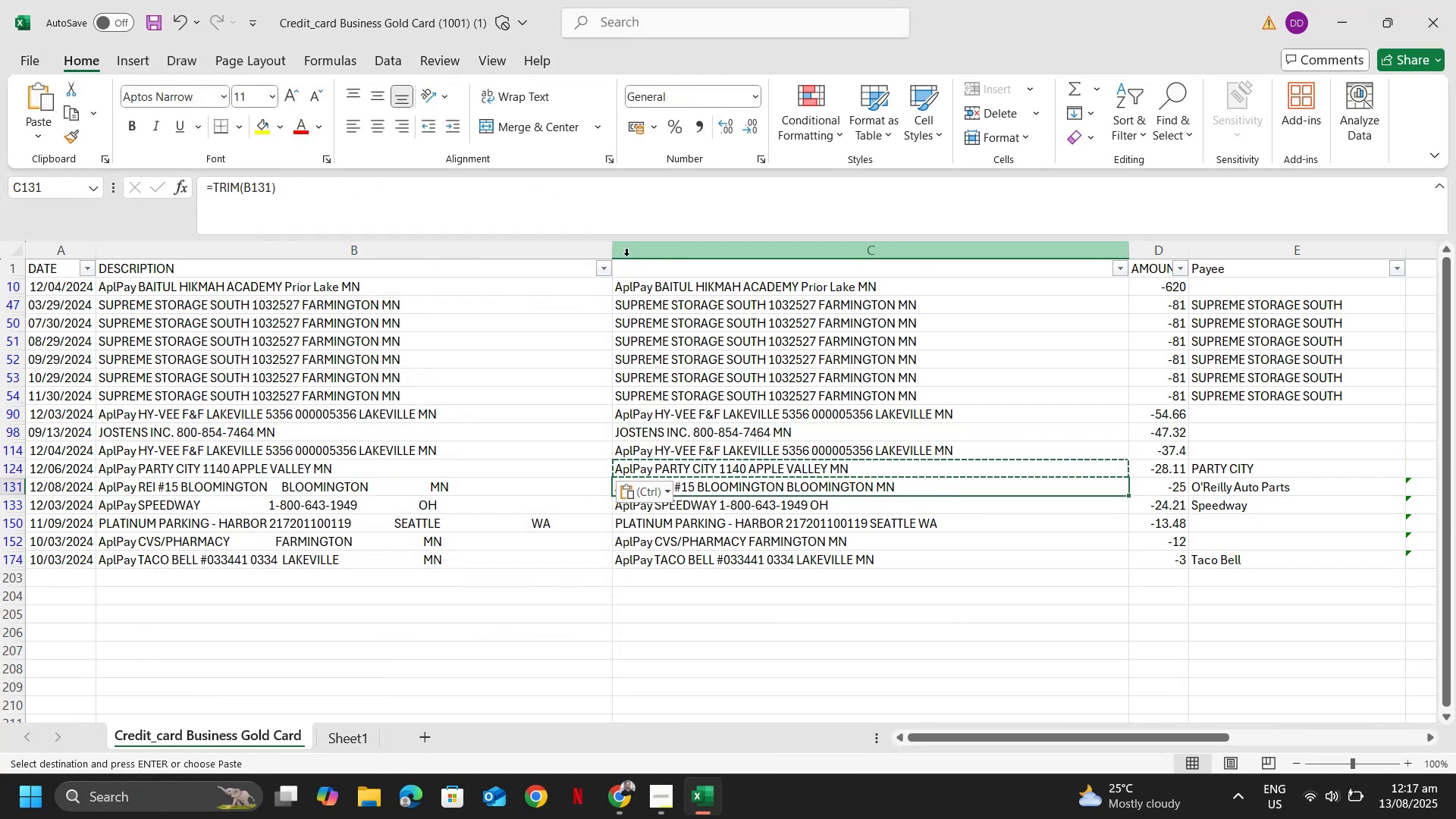 
key(Control+ControlLeft)
 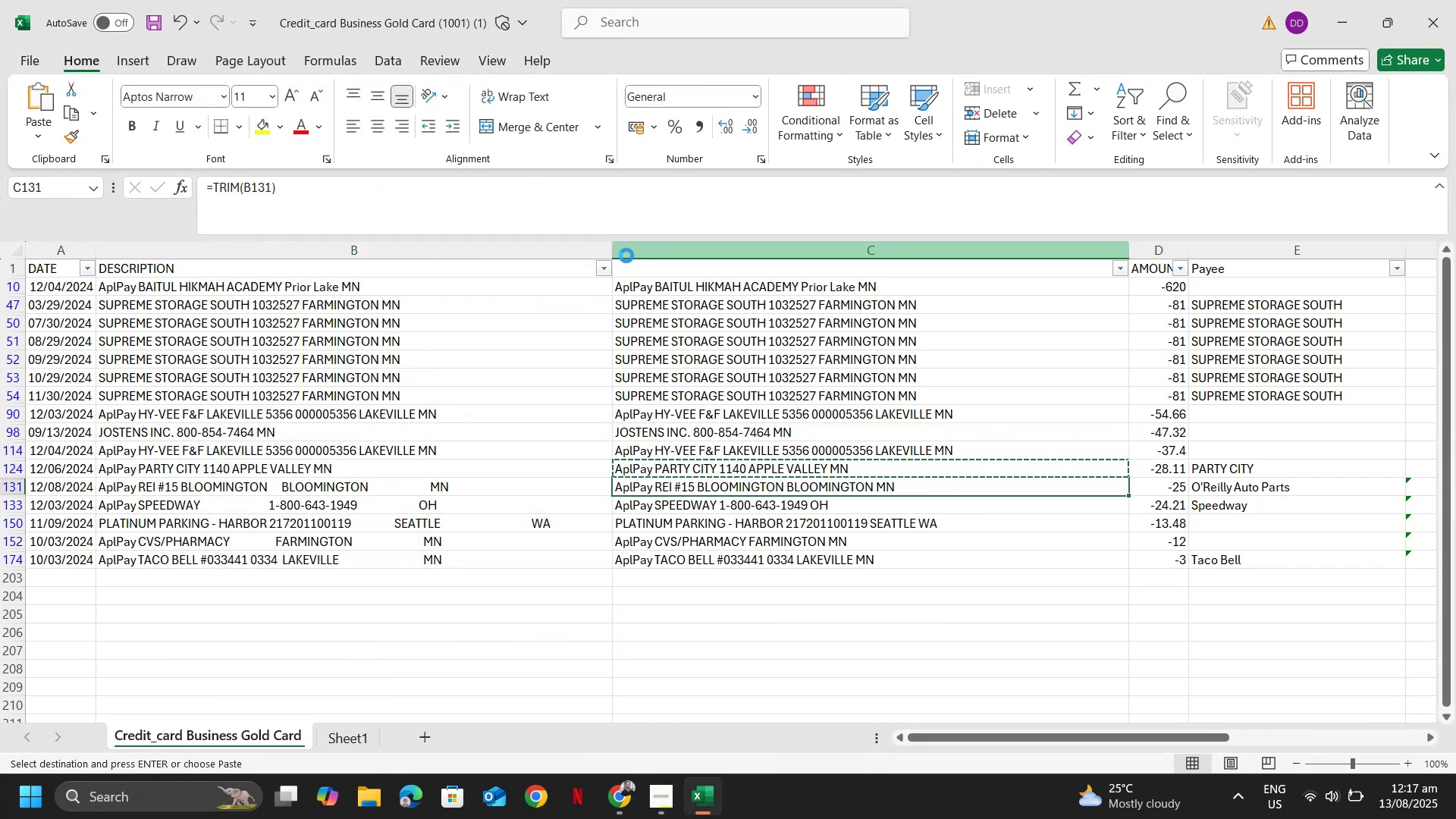 
key(Control+C)
 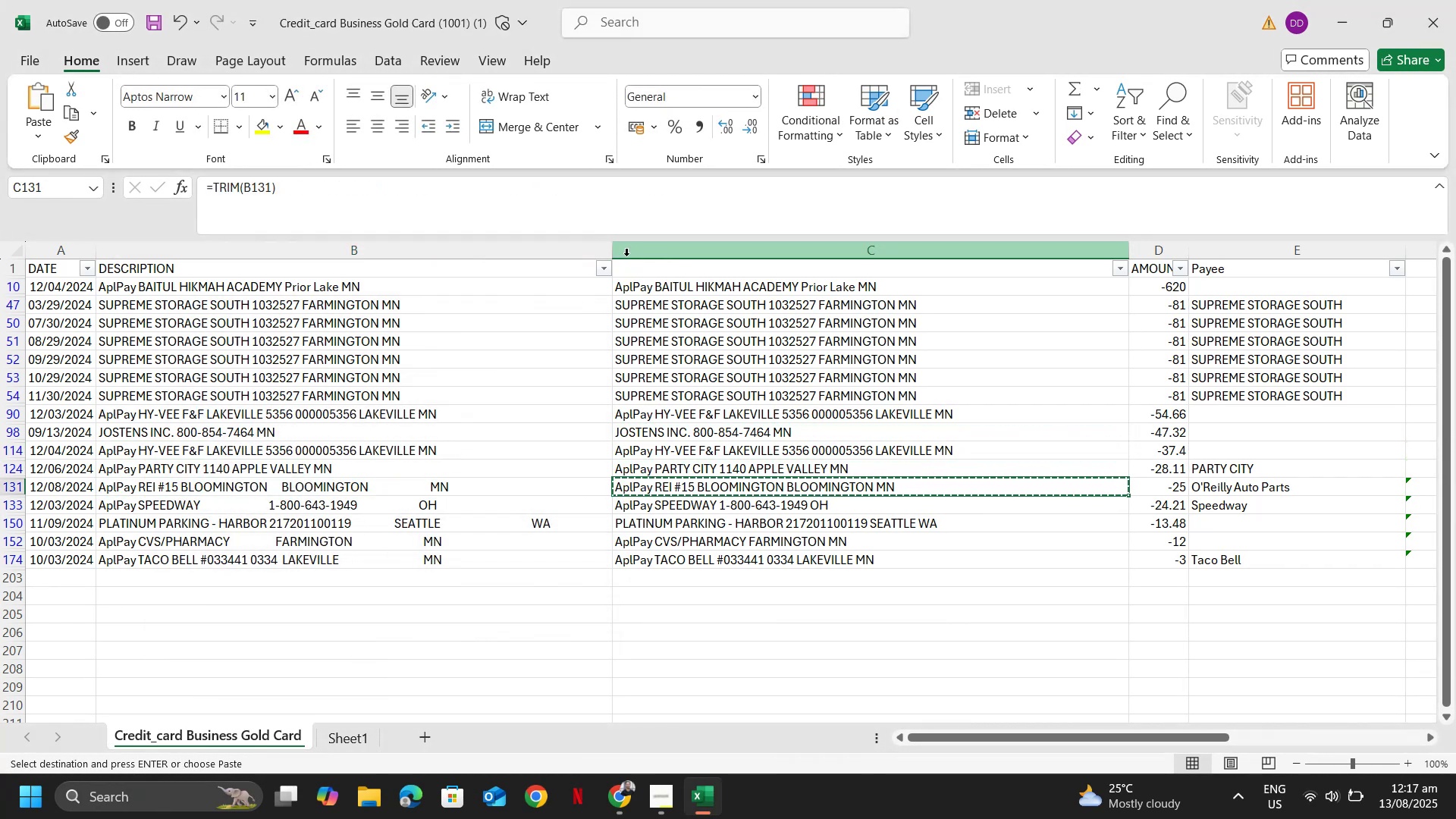 
key(ArrowLeft)
 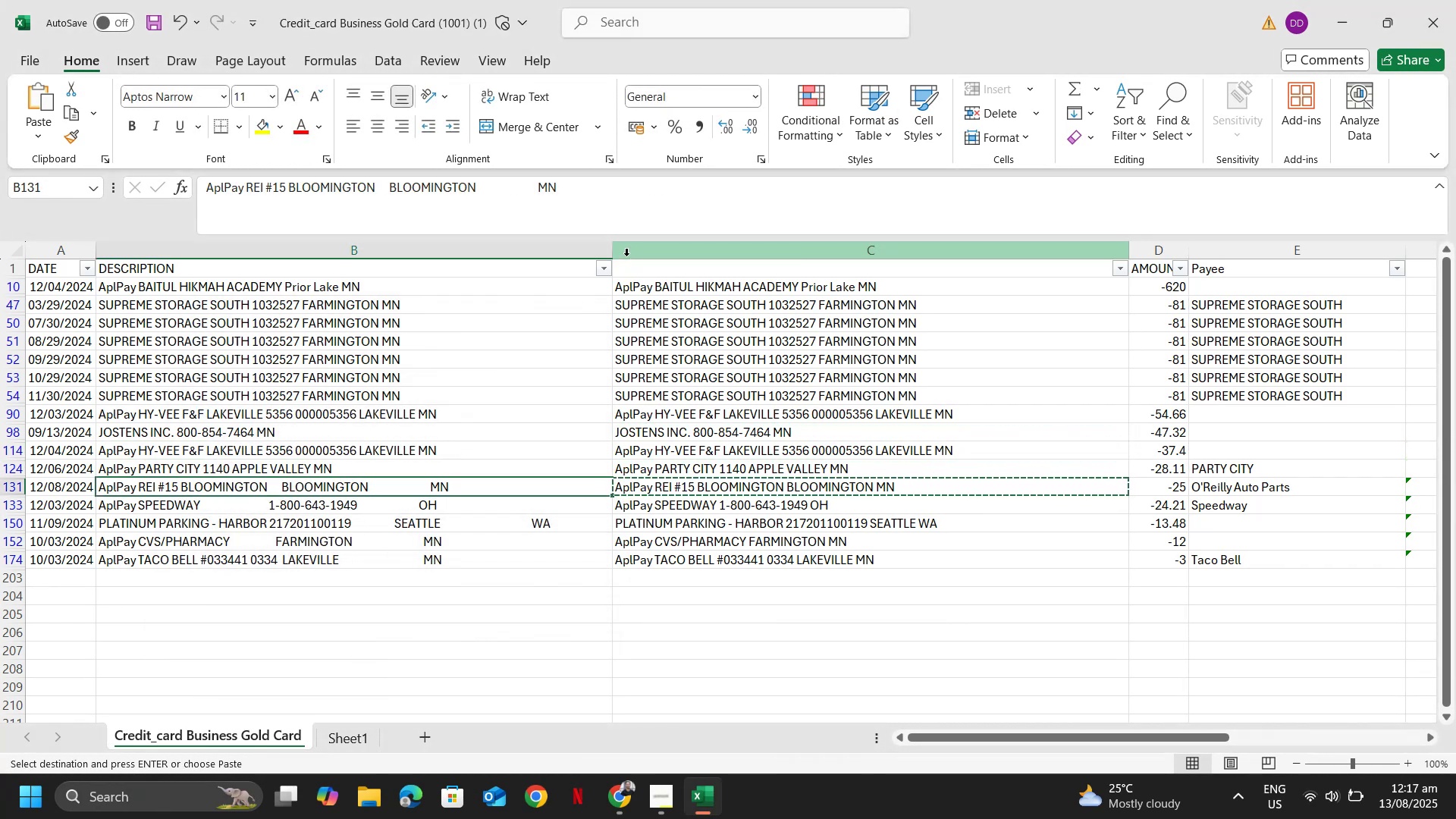 
key(Alt+AltLeft)
 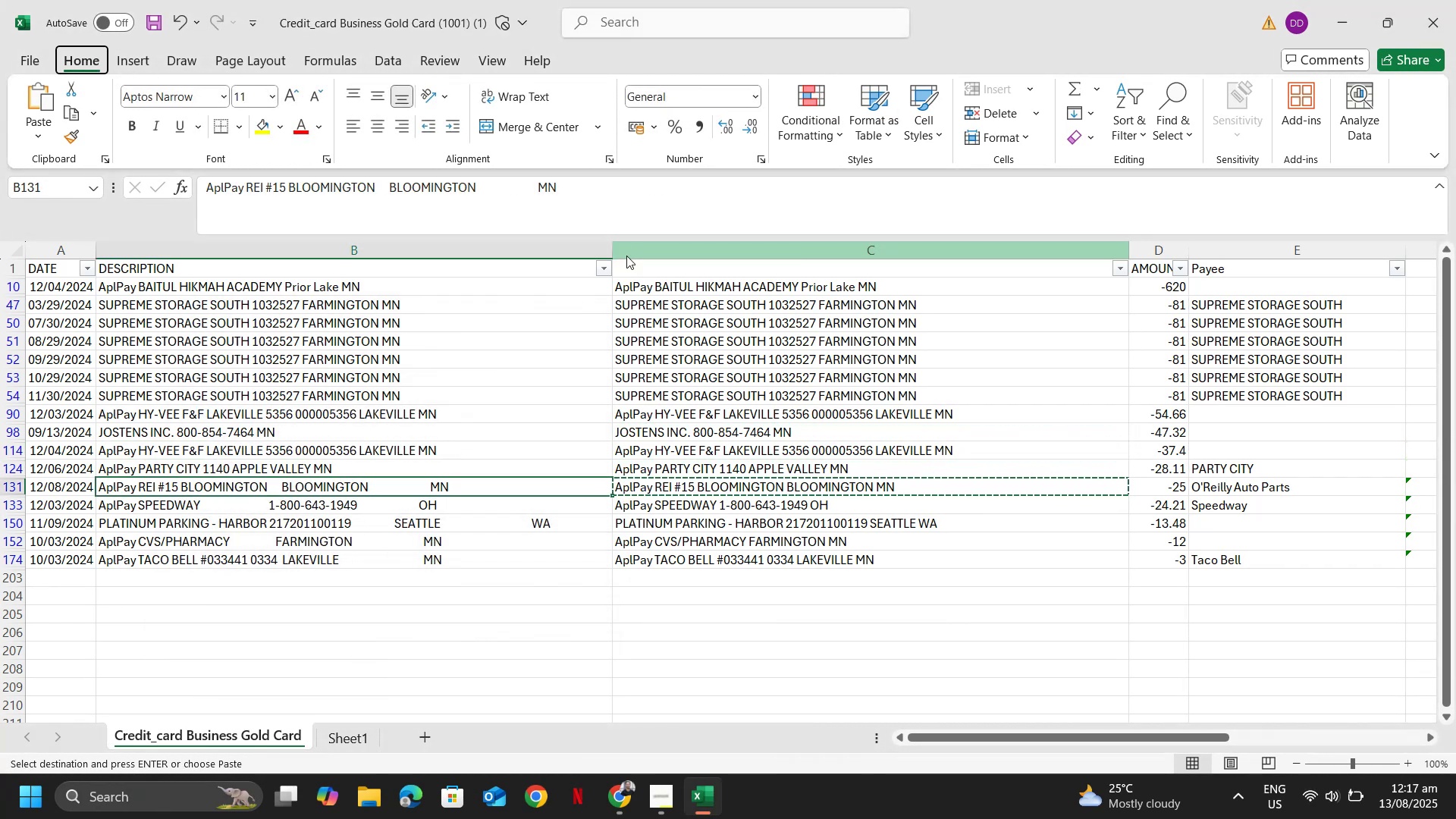 
type(esv)
 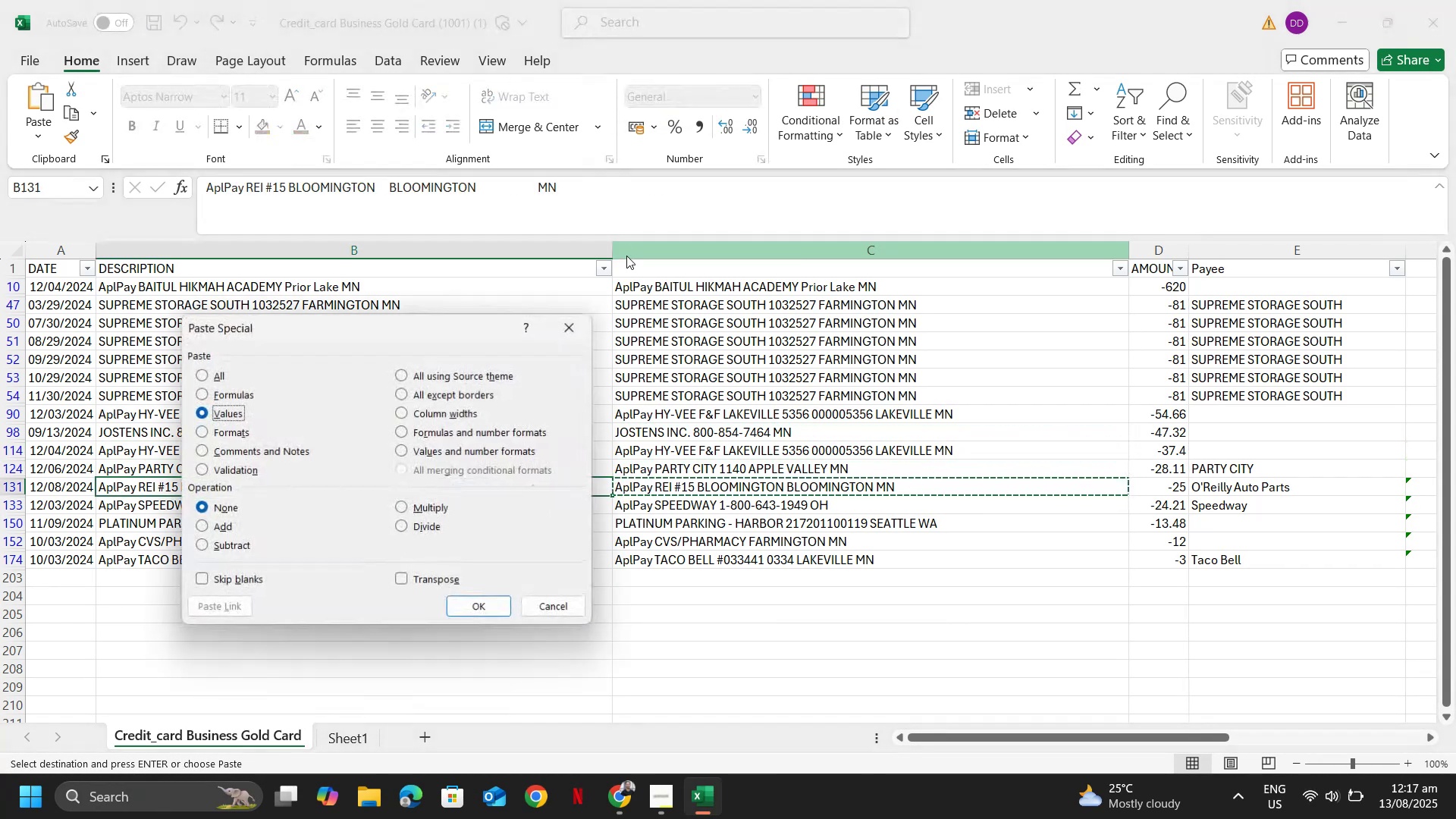 
key(Enter)
 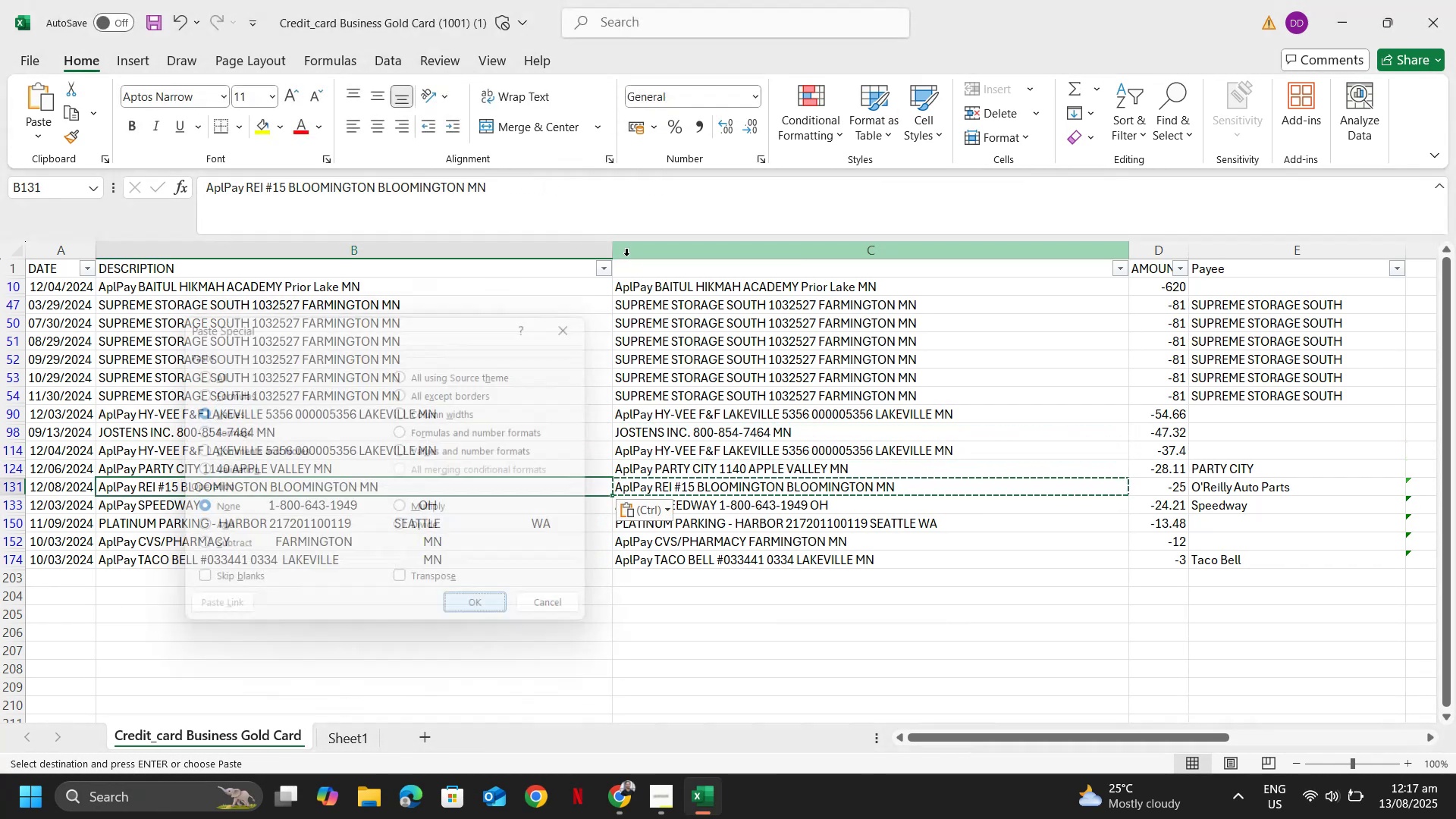 
key(ArrowDown)
 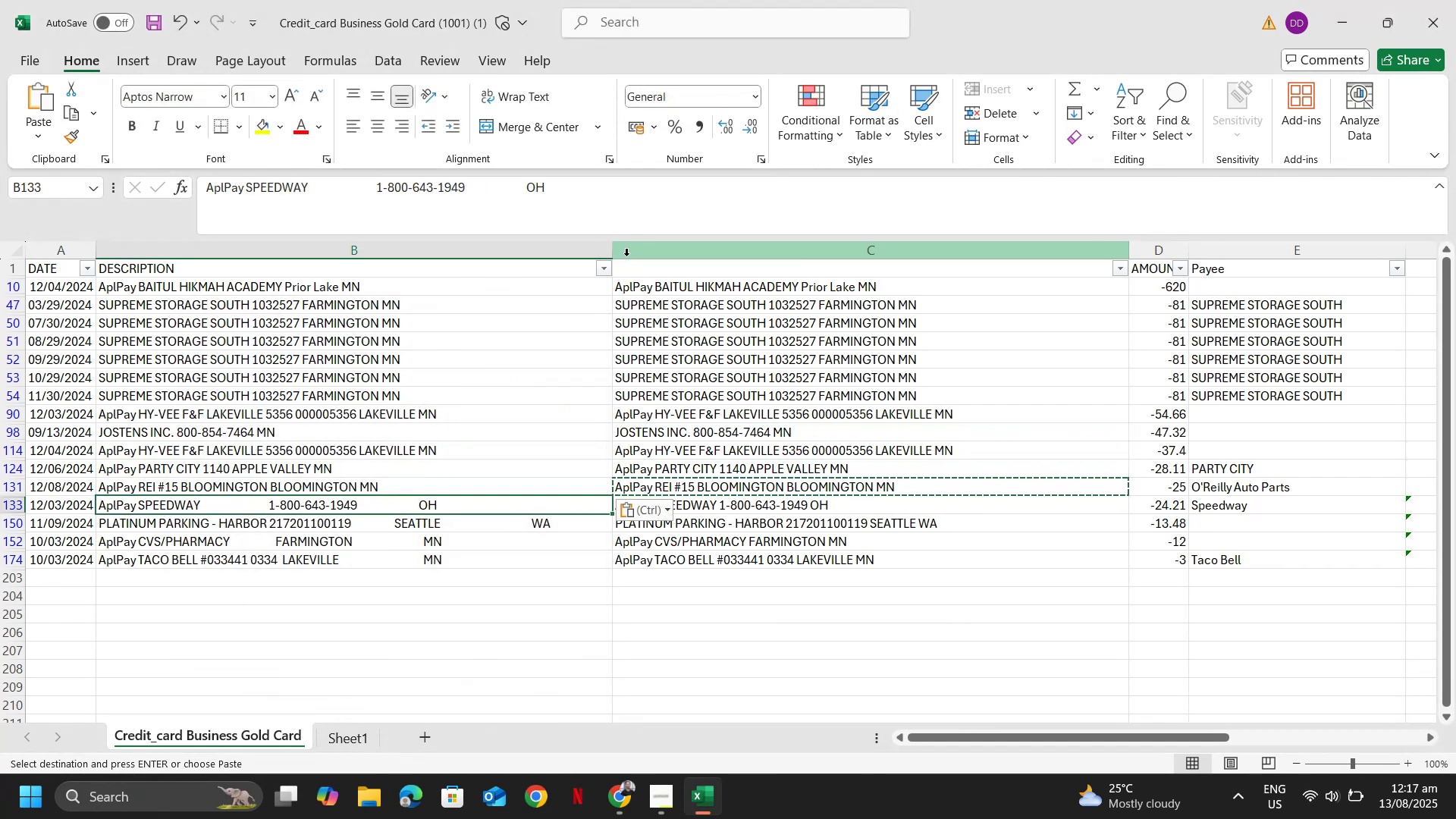 
key(ArrowRight)
 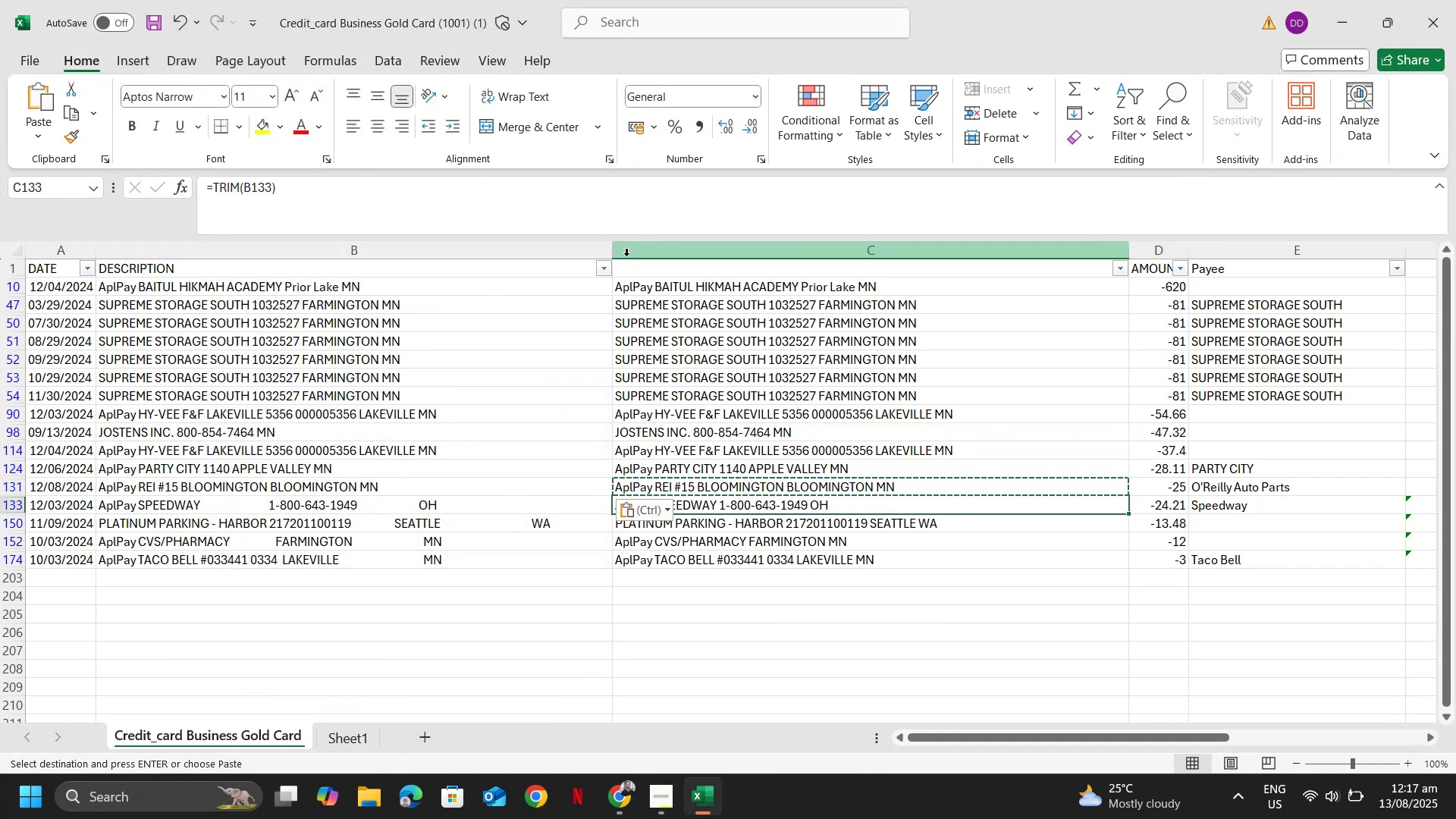 
key(Control+ControlLeft)
 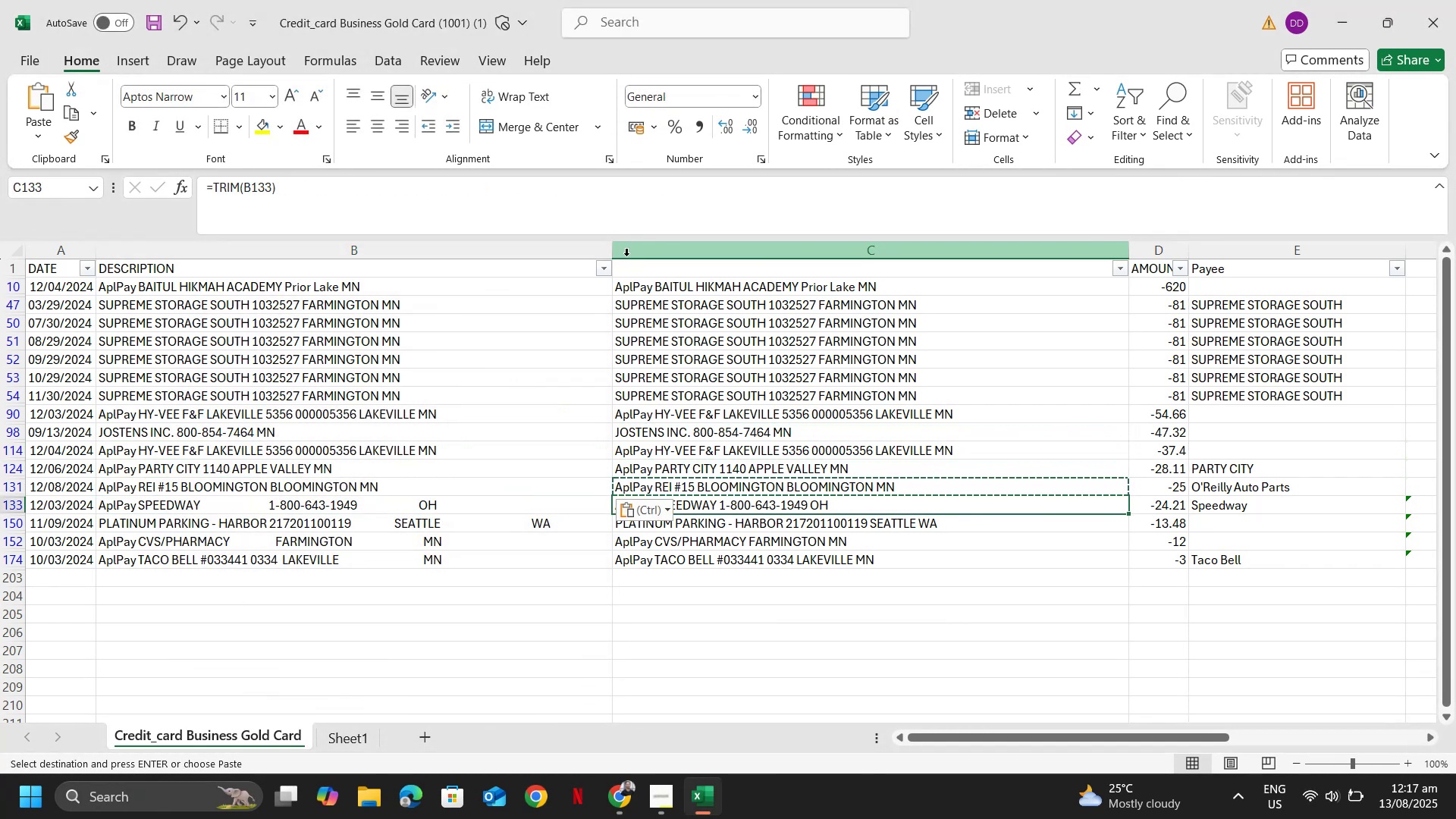 
key(Control+C)
 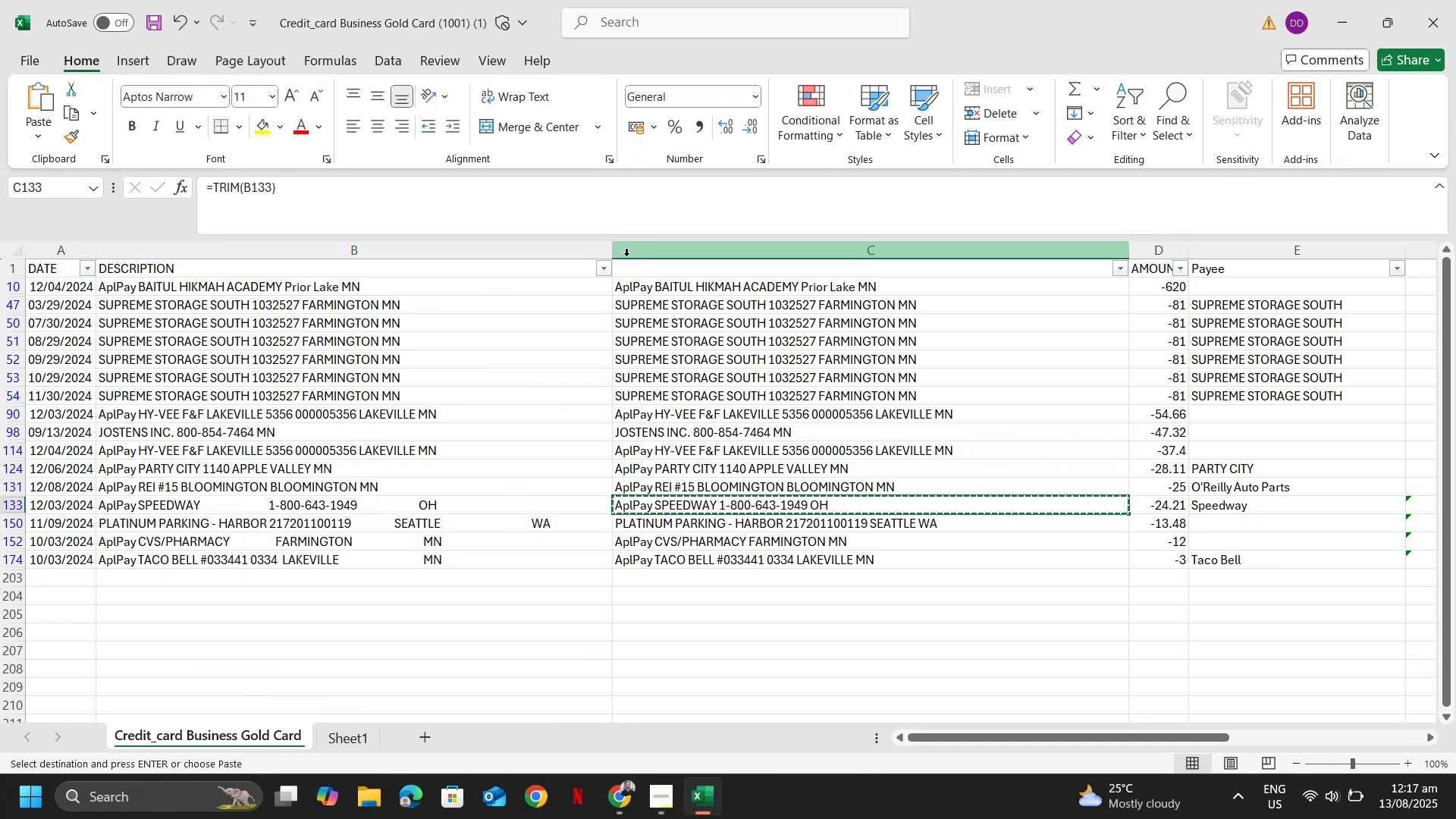 
key(ArrowLeft)
 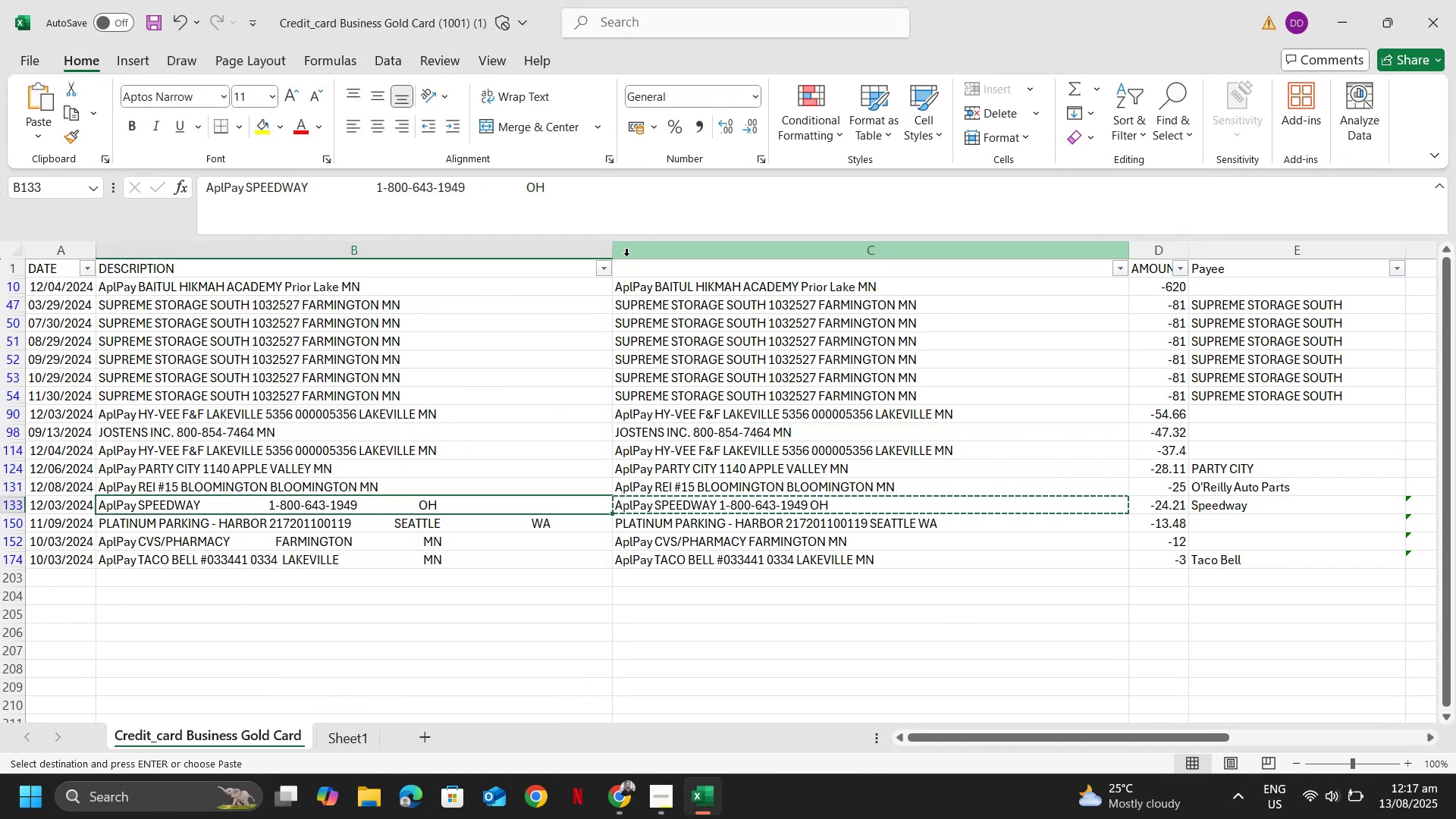 
key(Alt+AltLeft)
 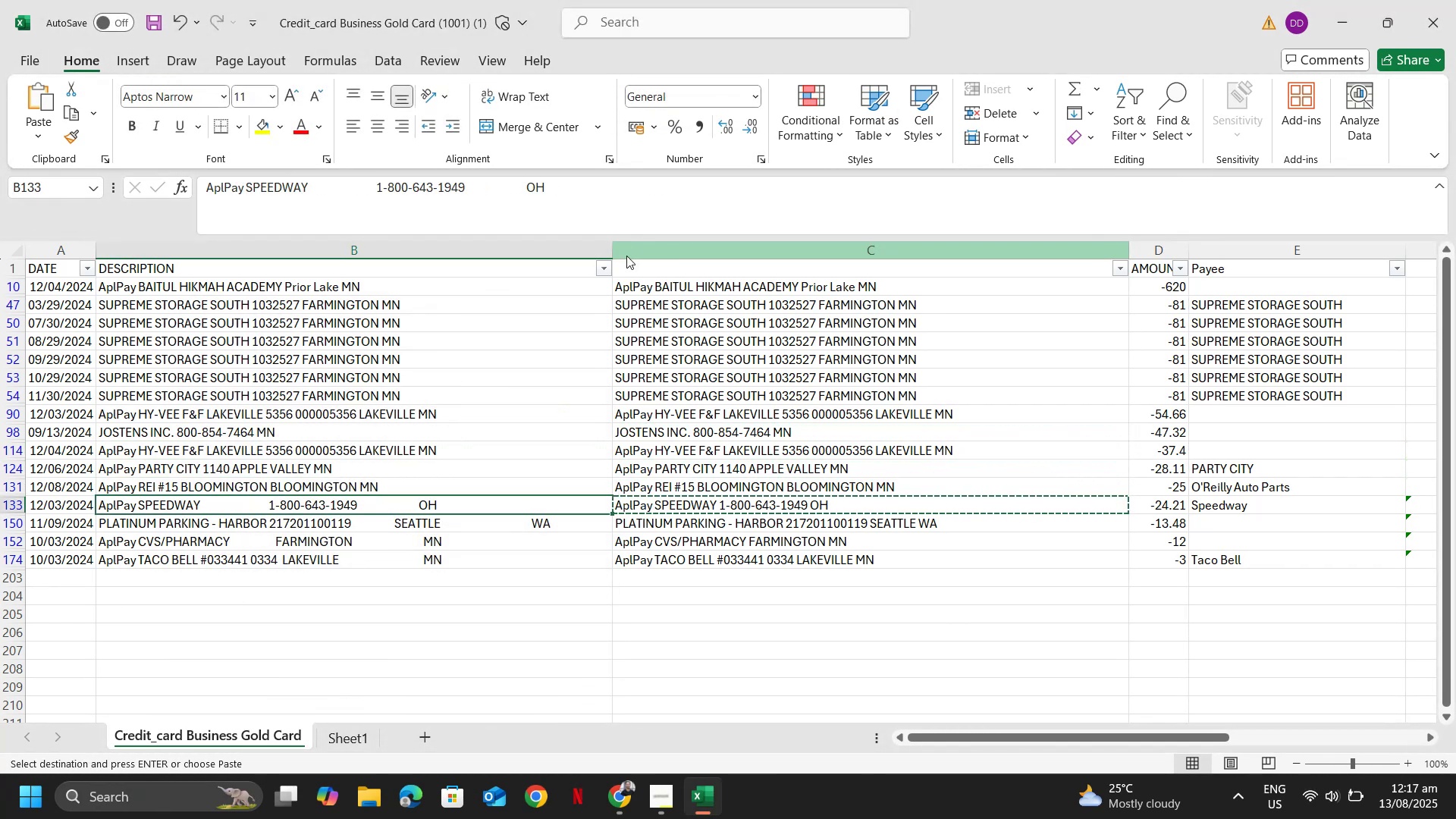 
type(esv)
 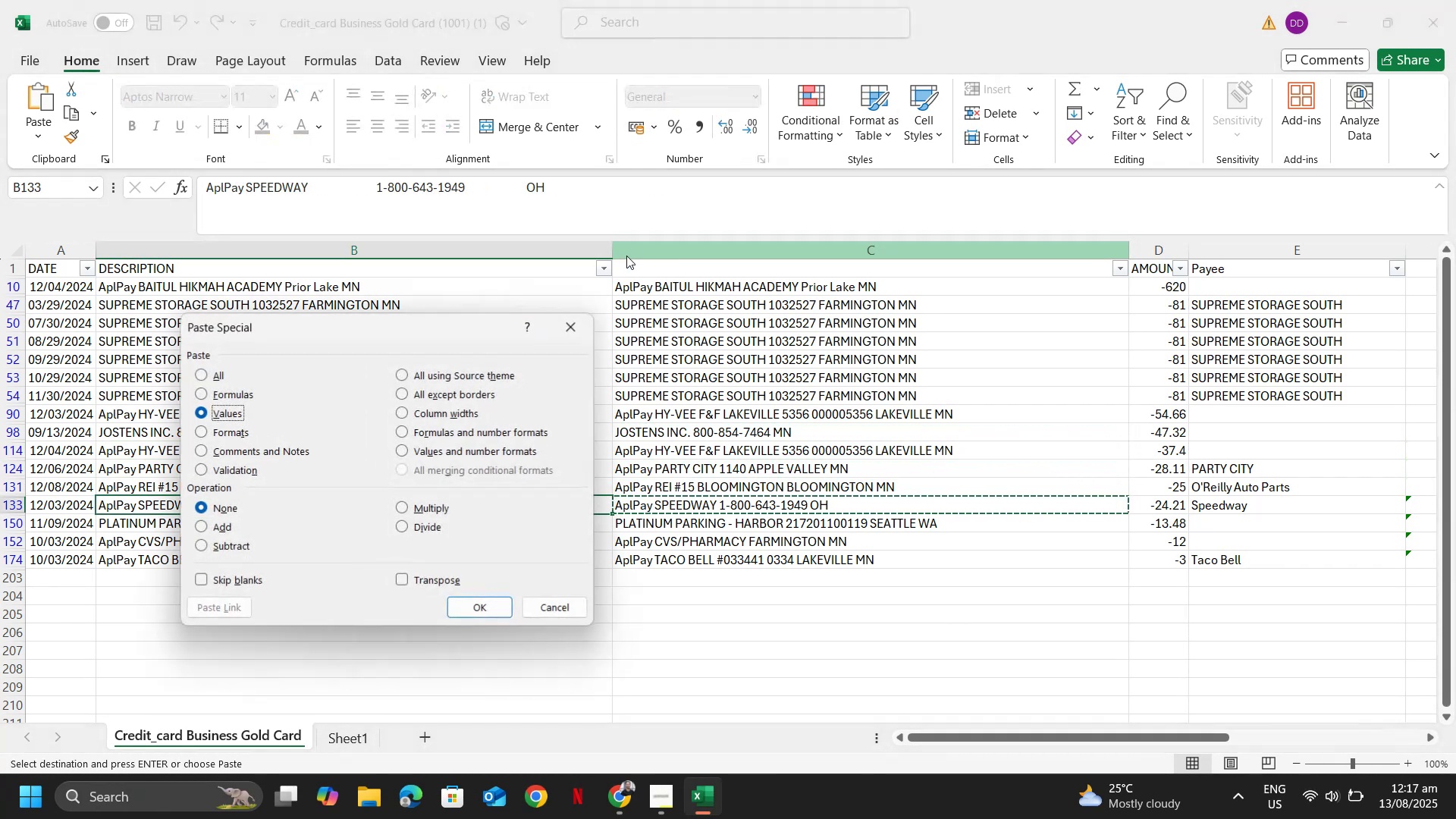 
key(Enter)
 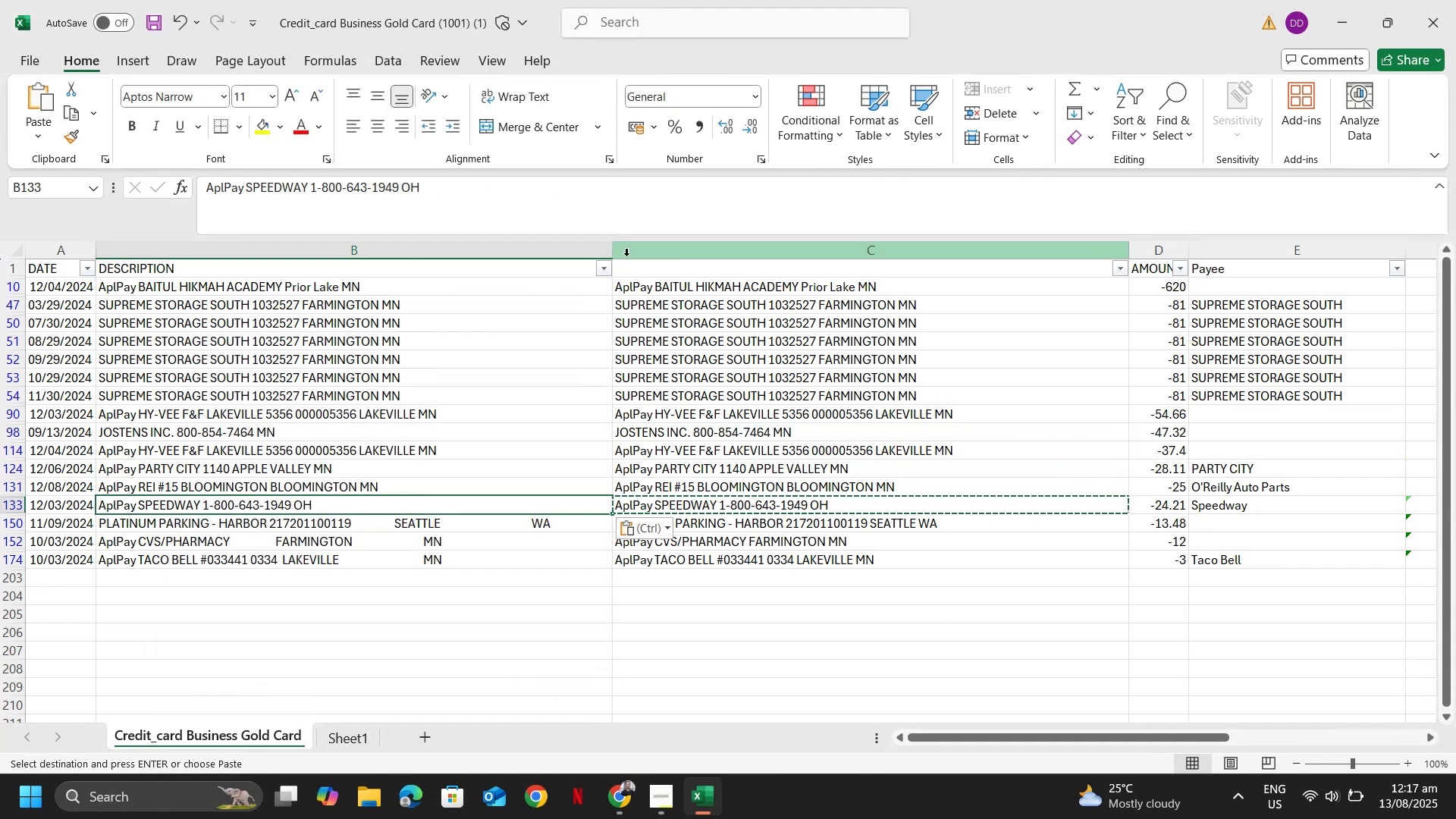 
key(ArrowDown)
 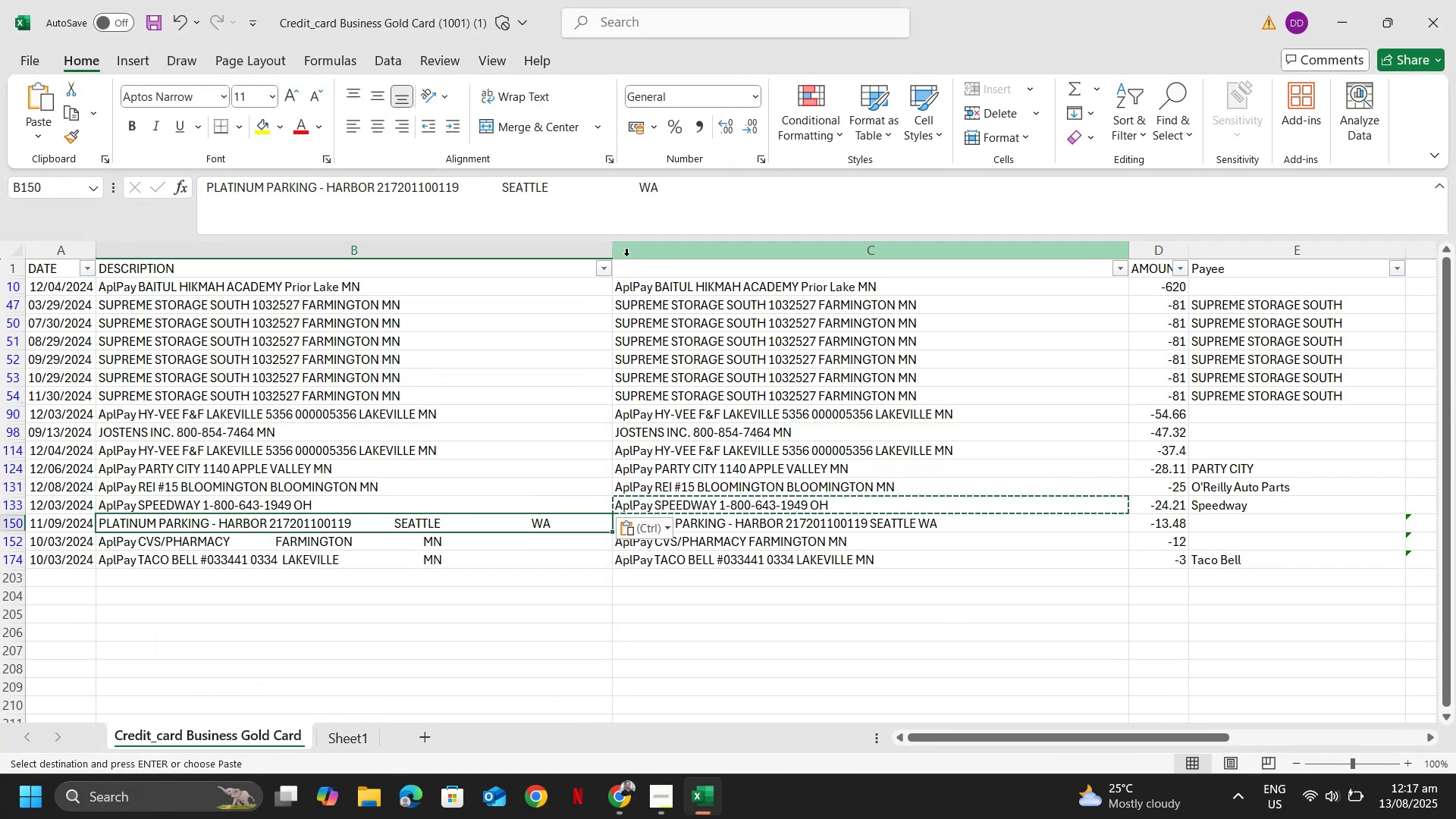 
key(ArrowRight)
 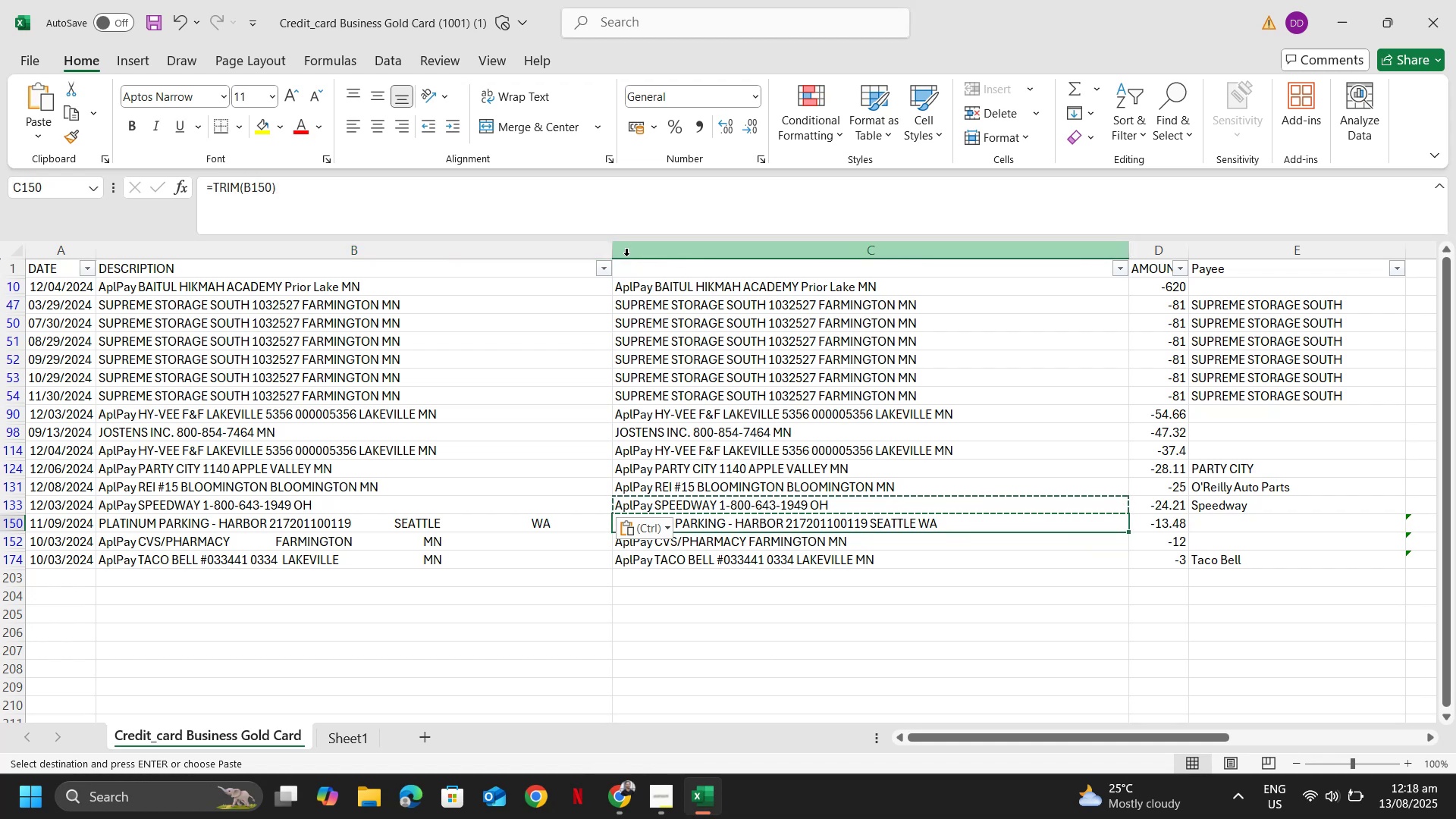 
key(Shift+ShiftLeft)
 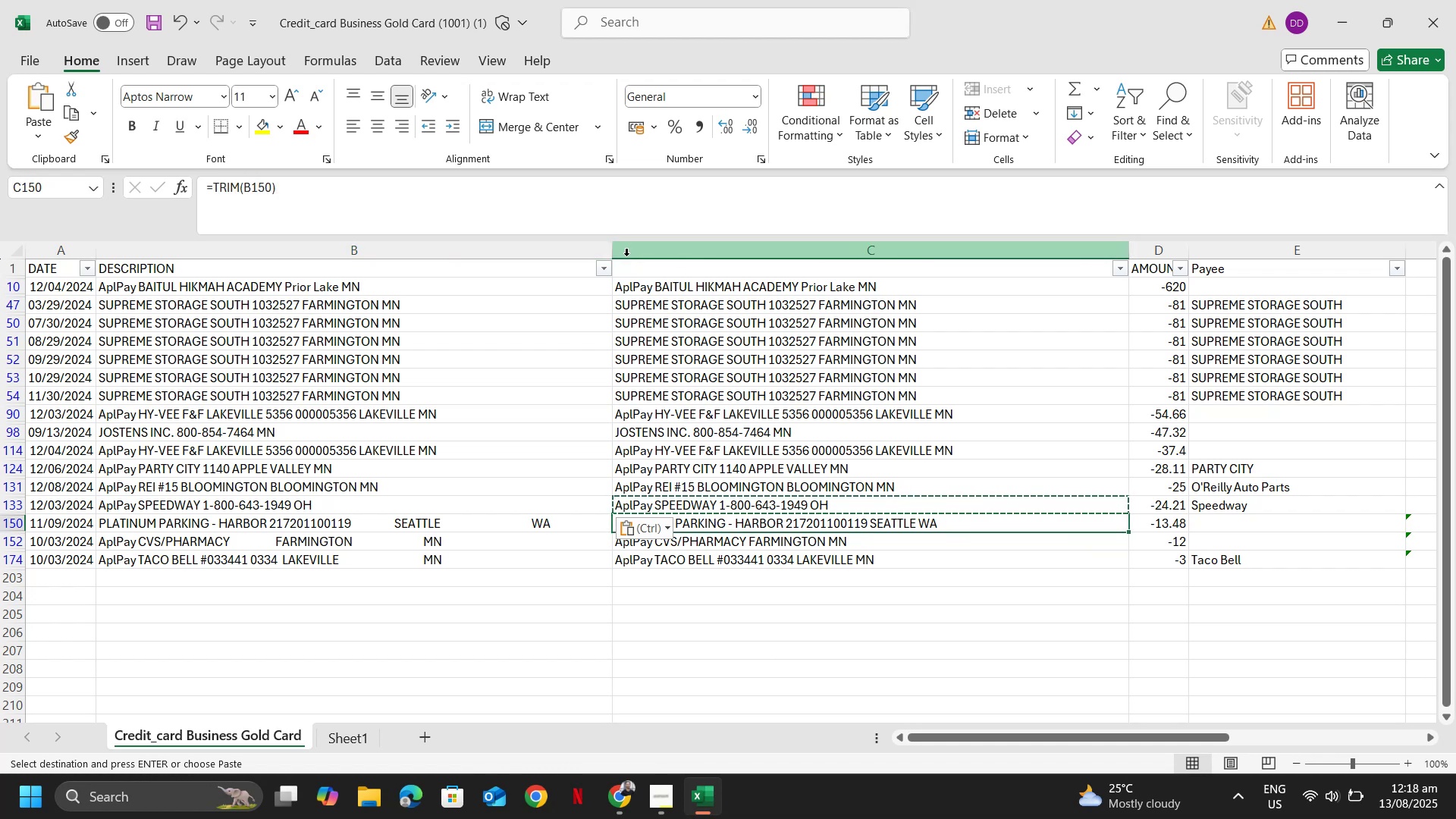 
key(Control+ControlLeft)
 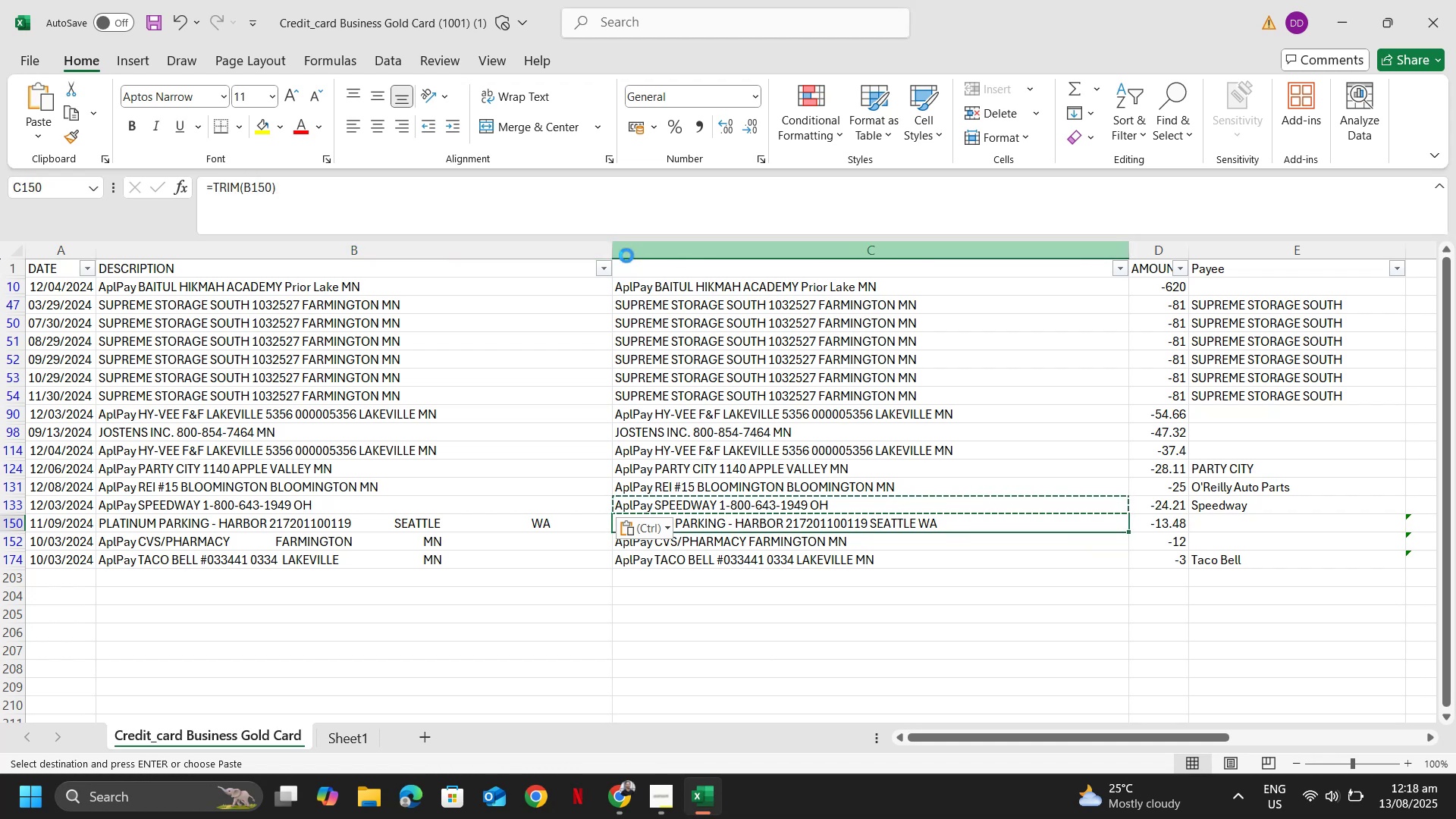 
key(Control+C)
 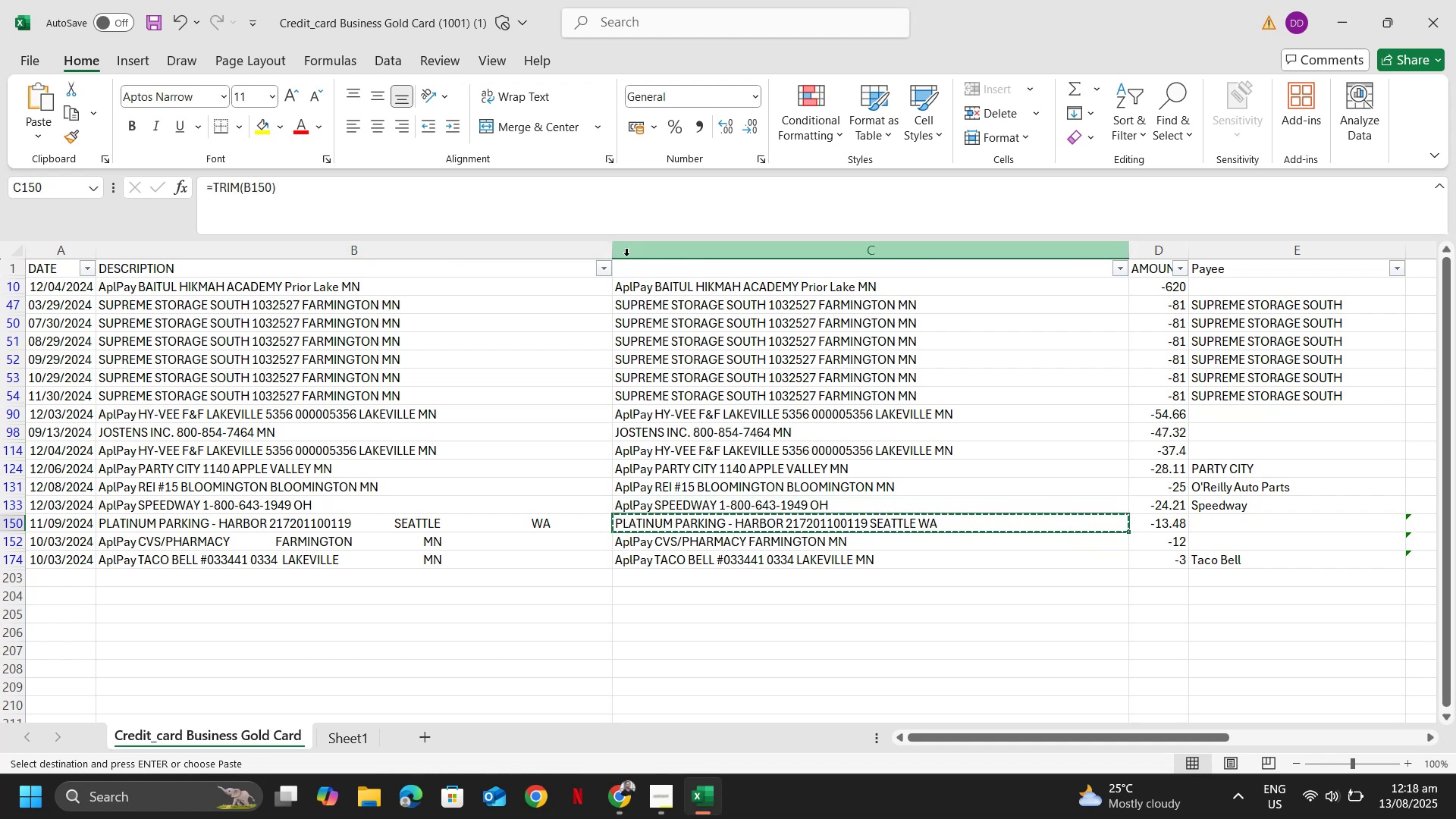 
key(ArrowLeft)
 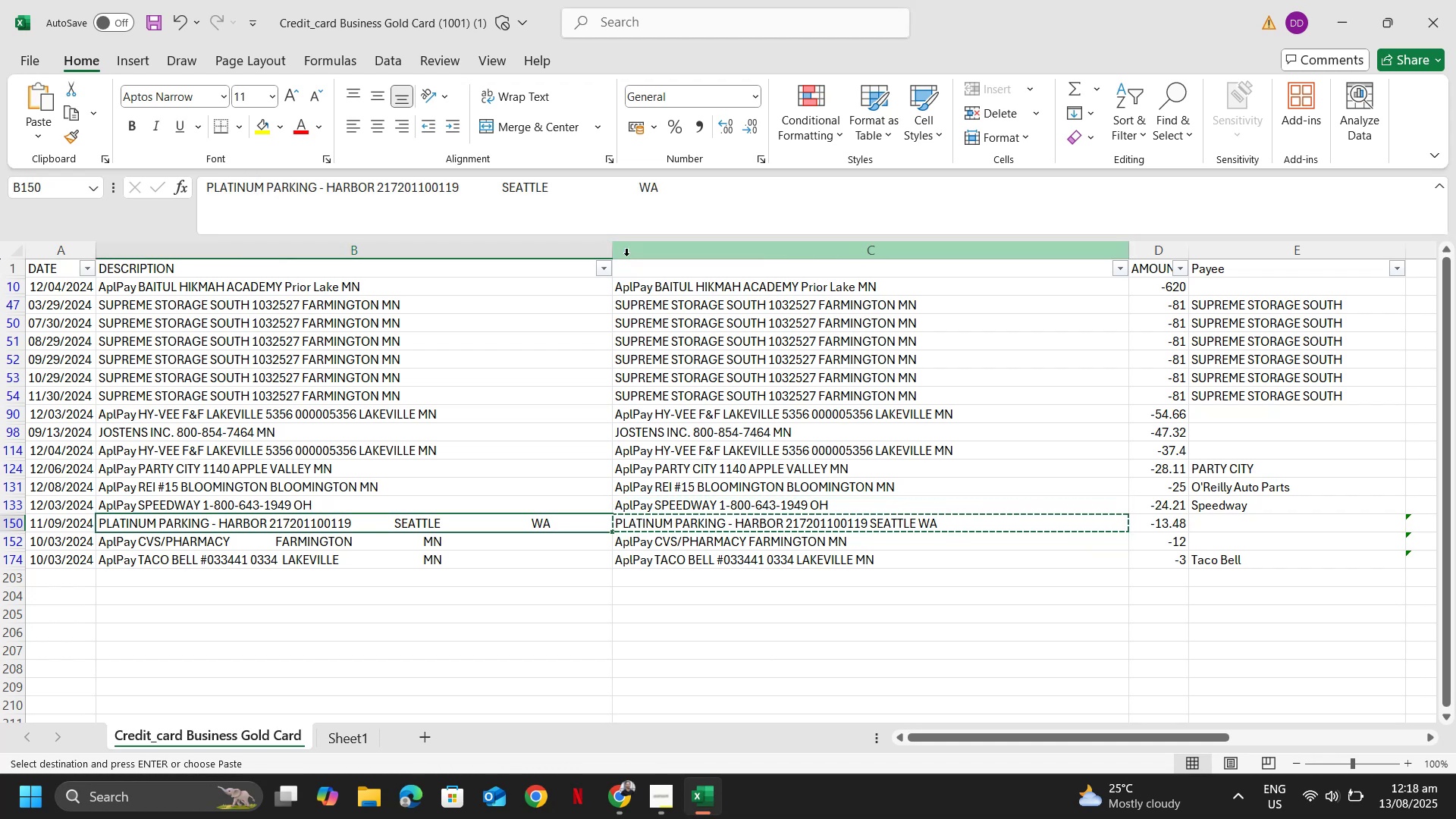 
key(Alt+AltLeft)
 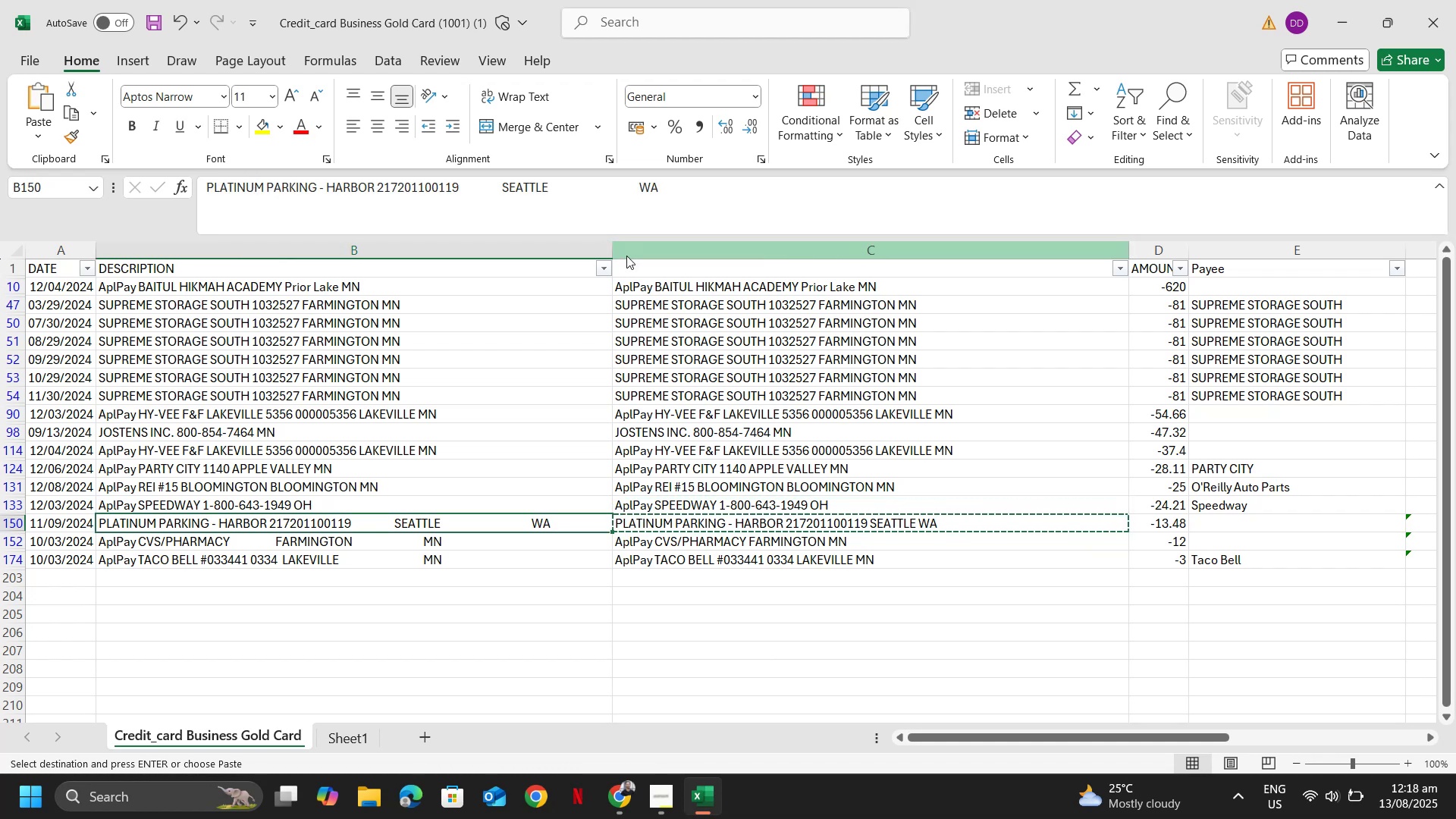 
type(esv)
 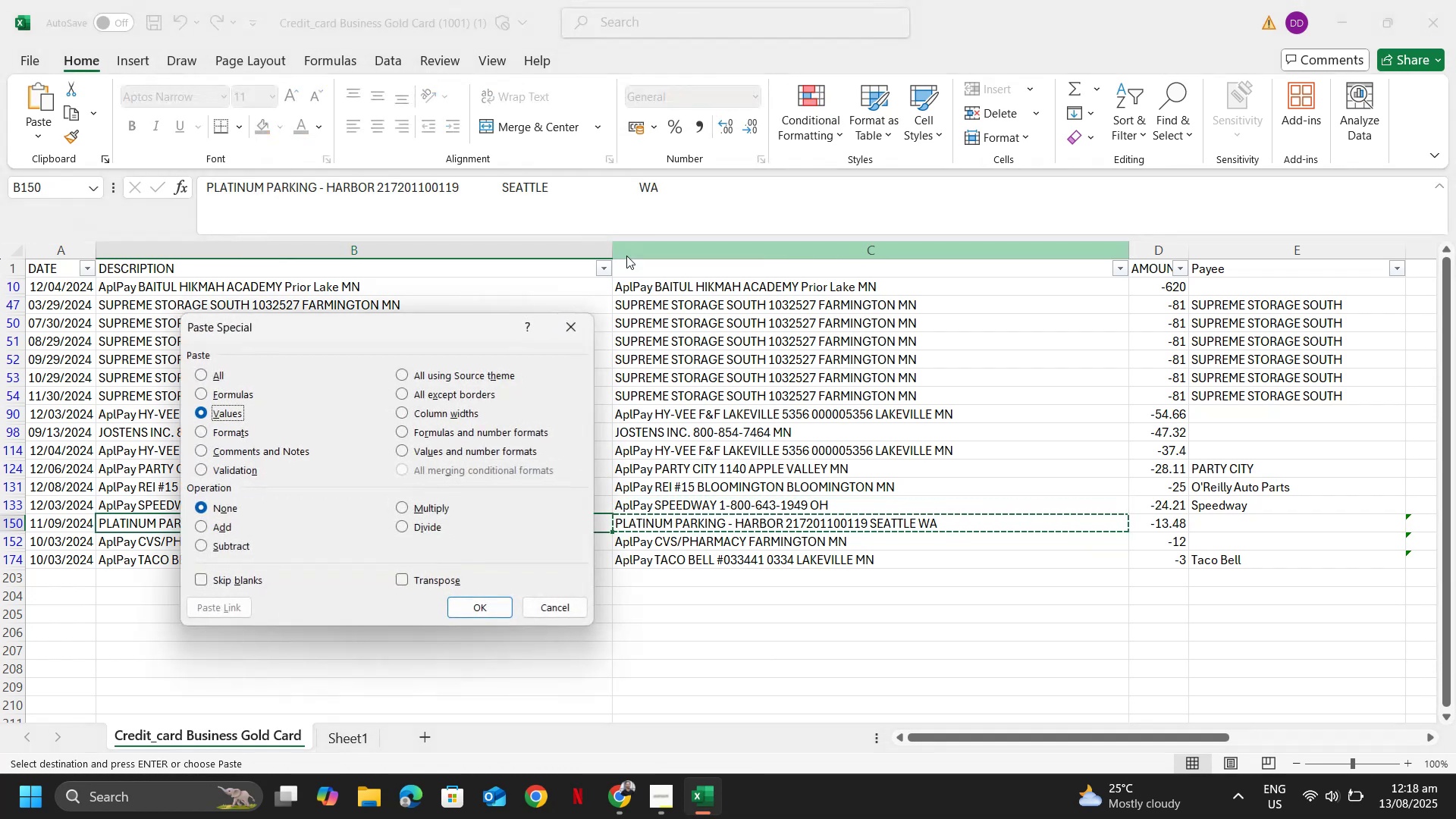 
key(Enter)
 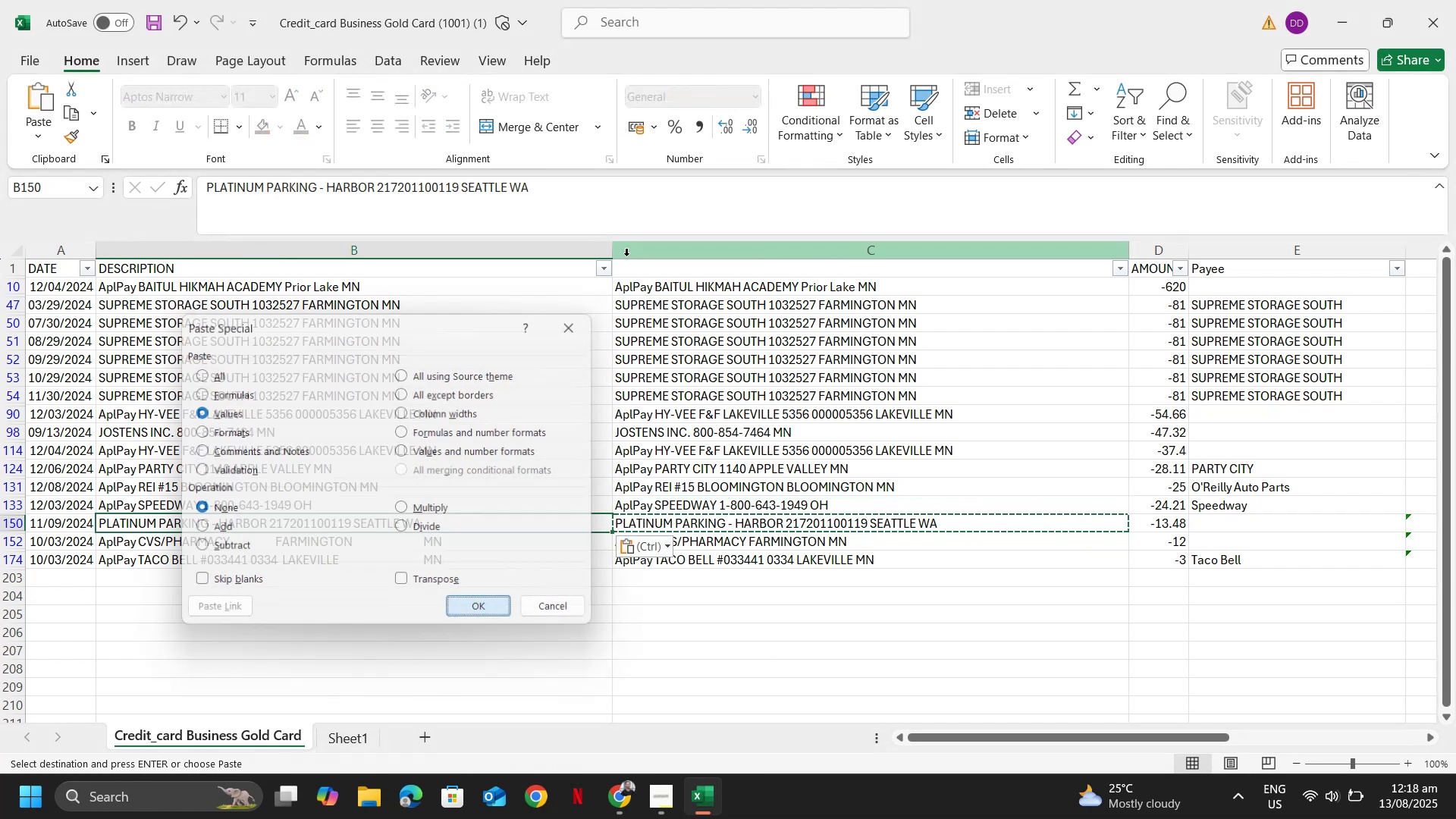 
key(ArrowDown)
 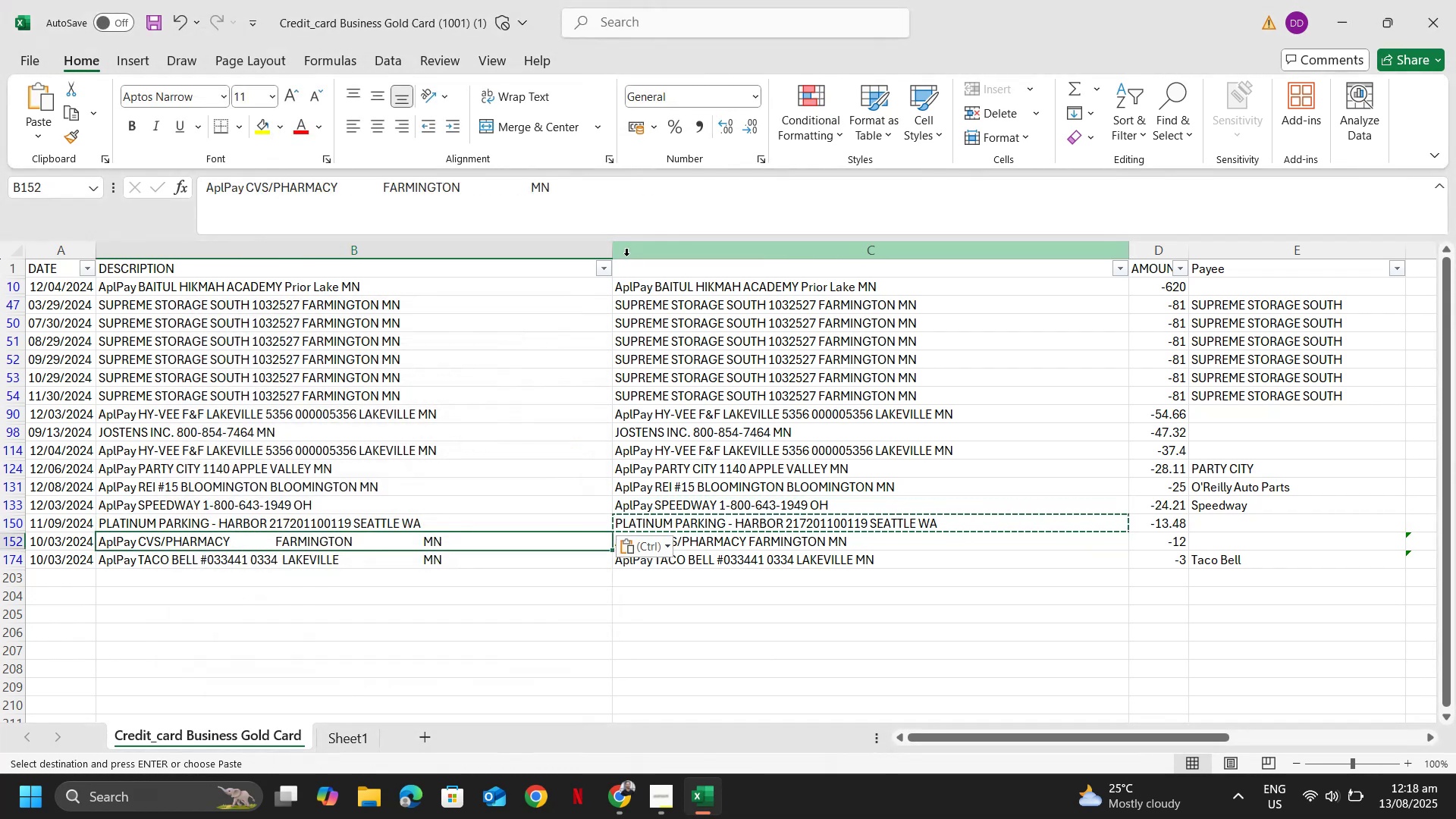 
key(ArrowRight)
 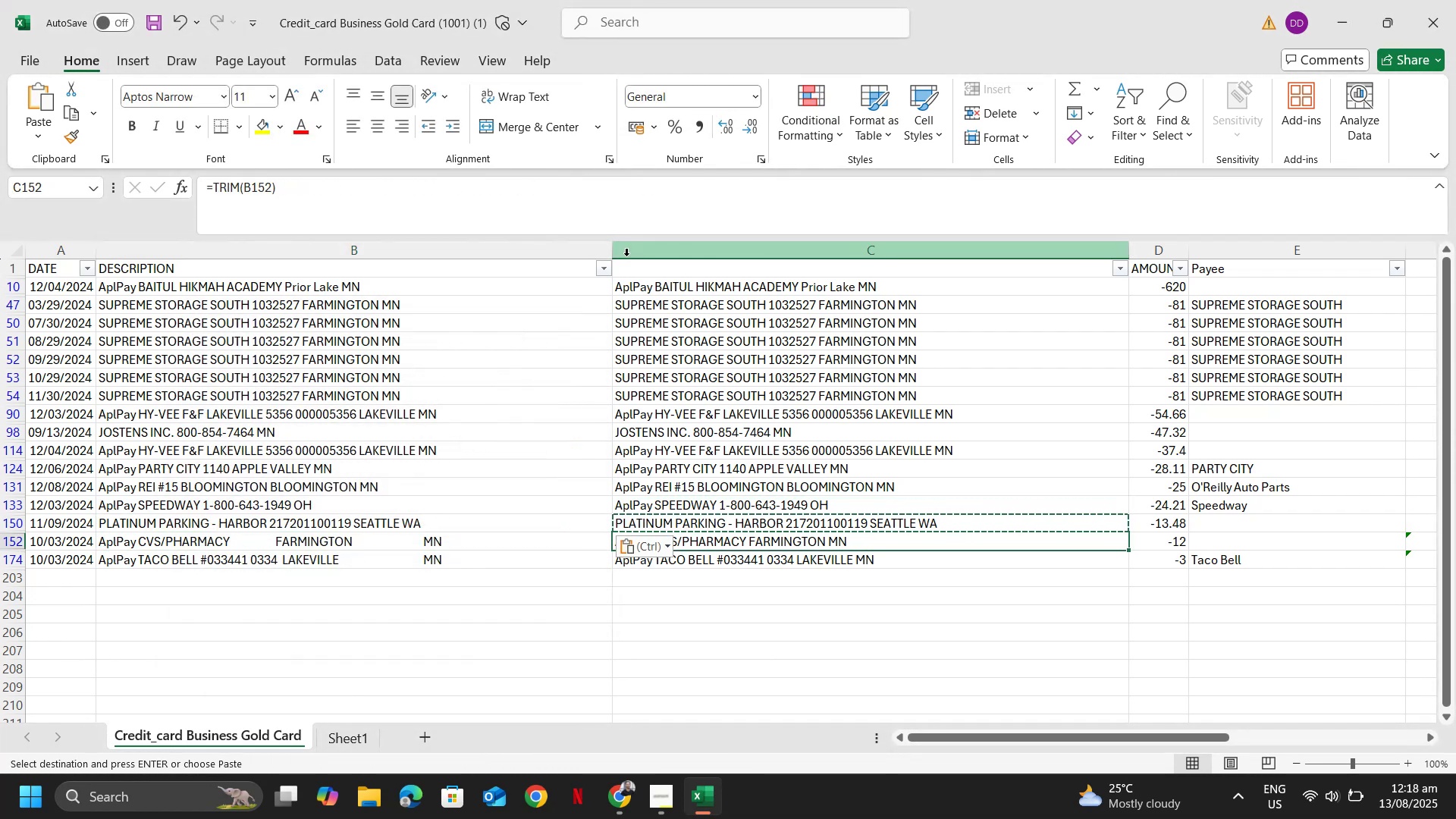 
key(Control+ControlLeft)
 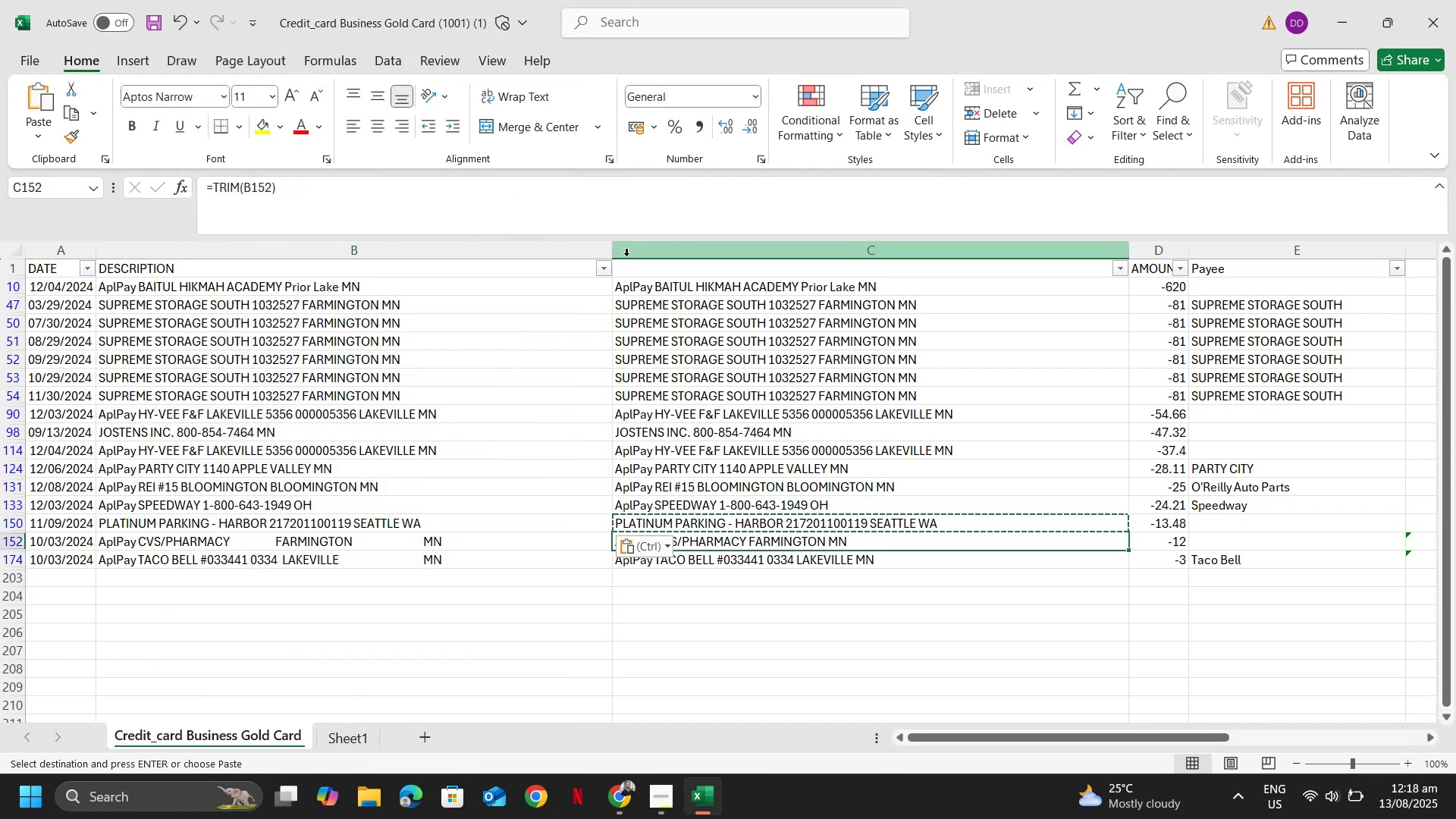 
key(Control+C)
 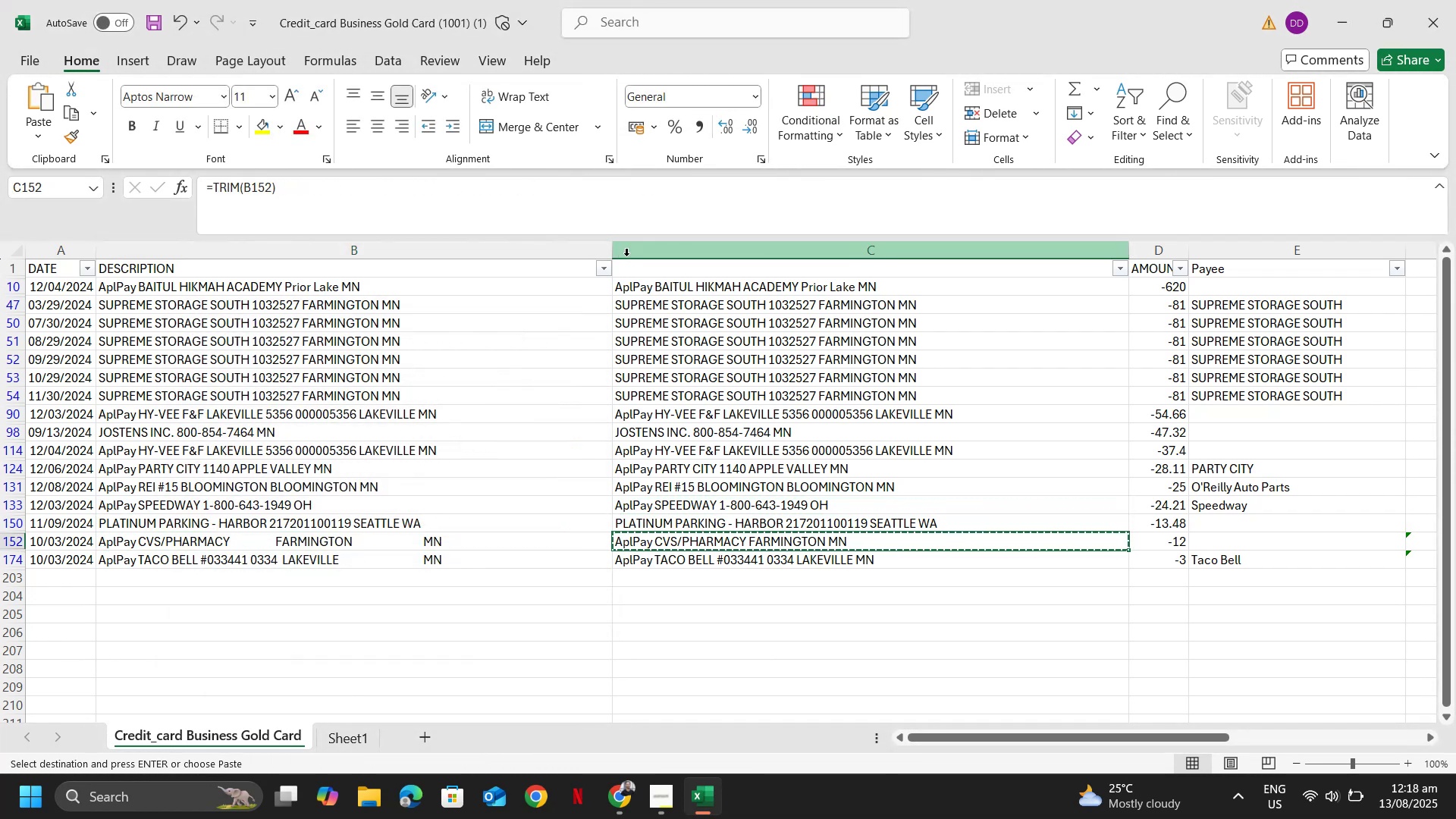 
key(ArrowLeft)
 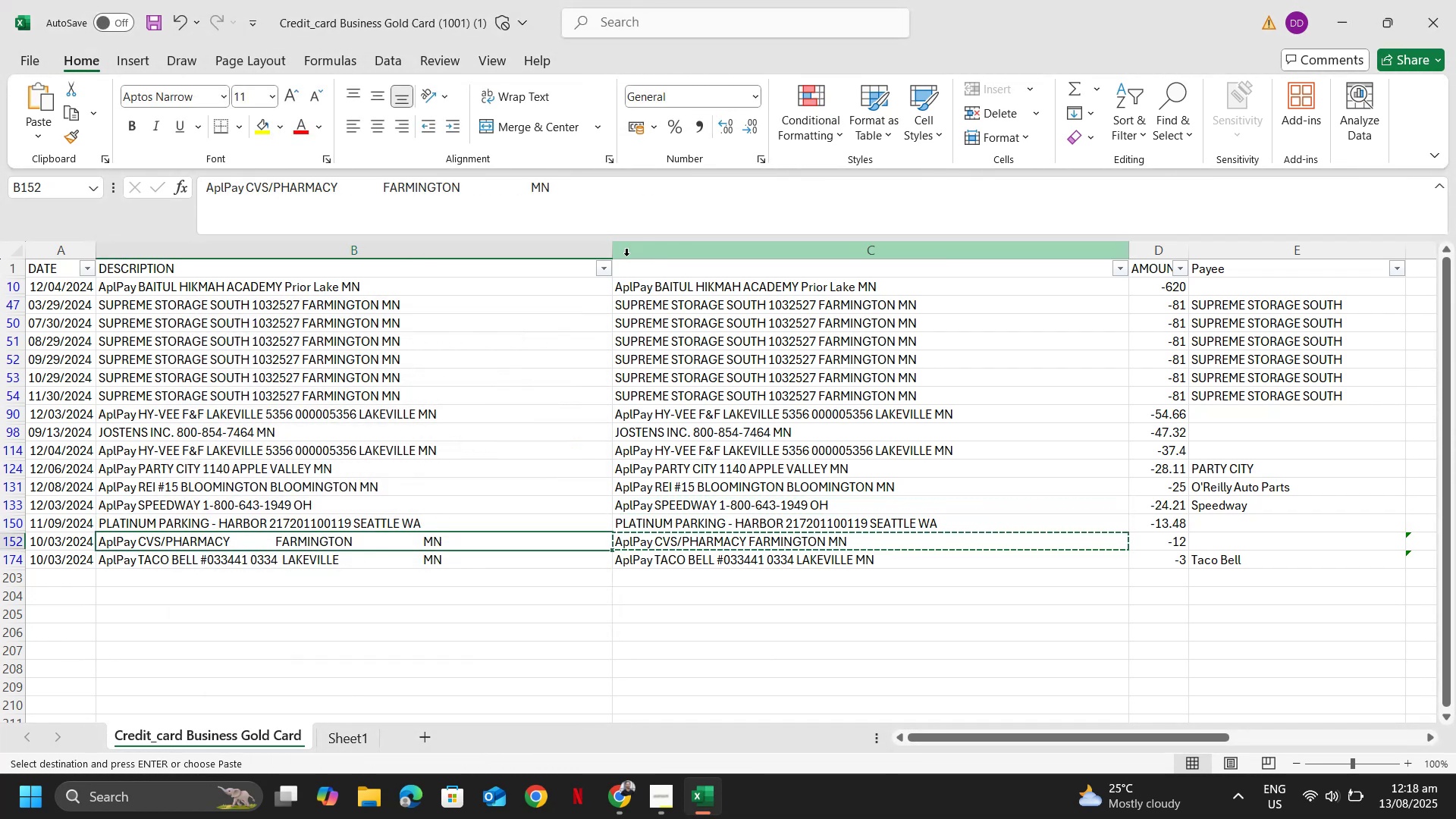 
key(Alt+AltLeft)
 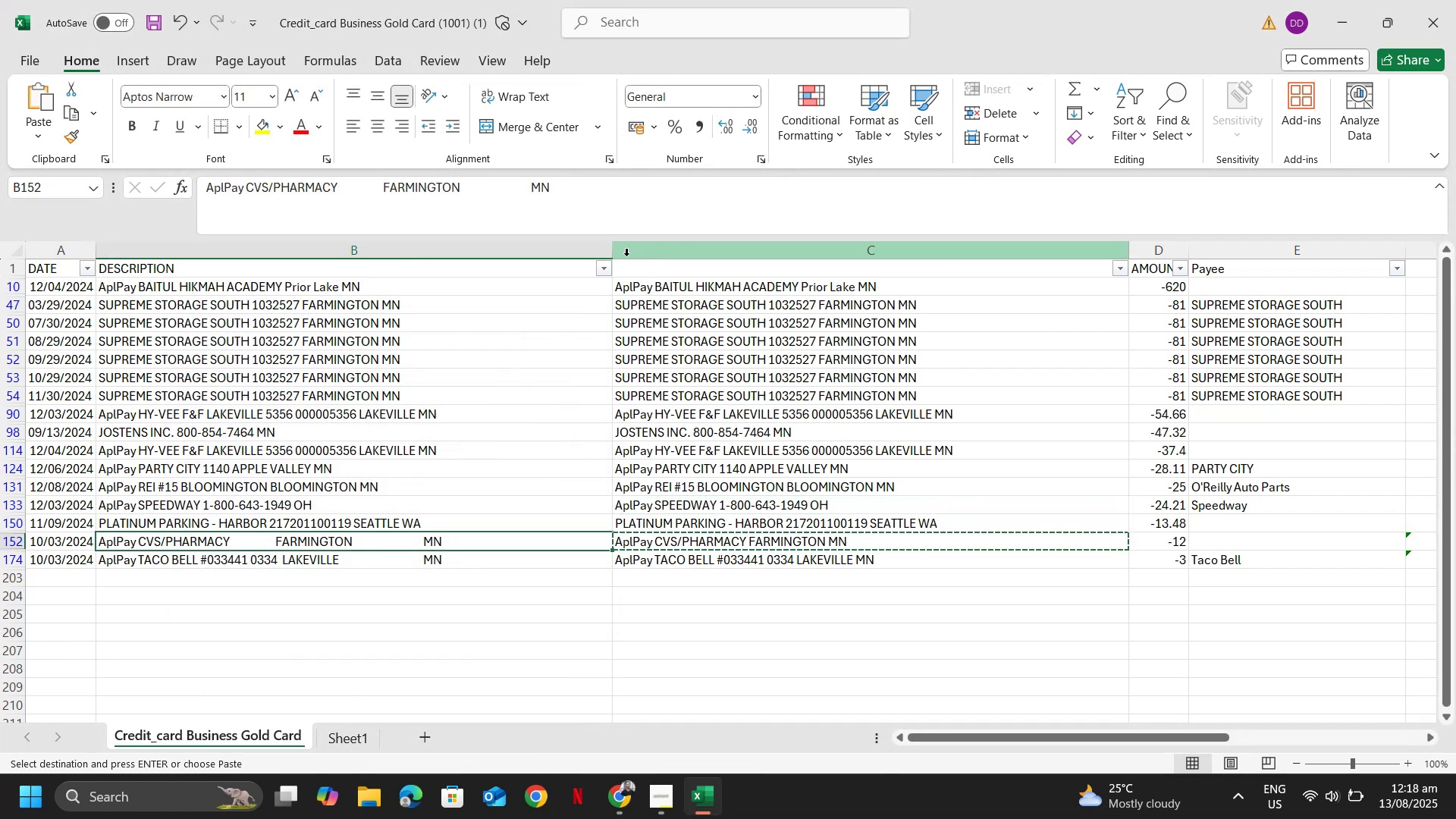 
type(esv)
 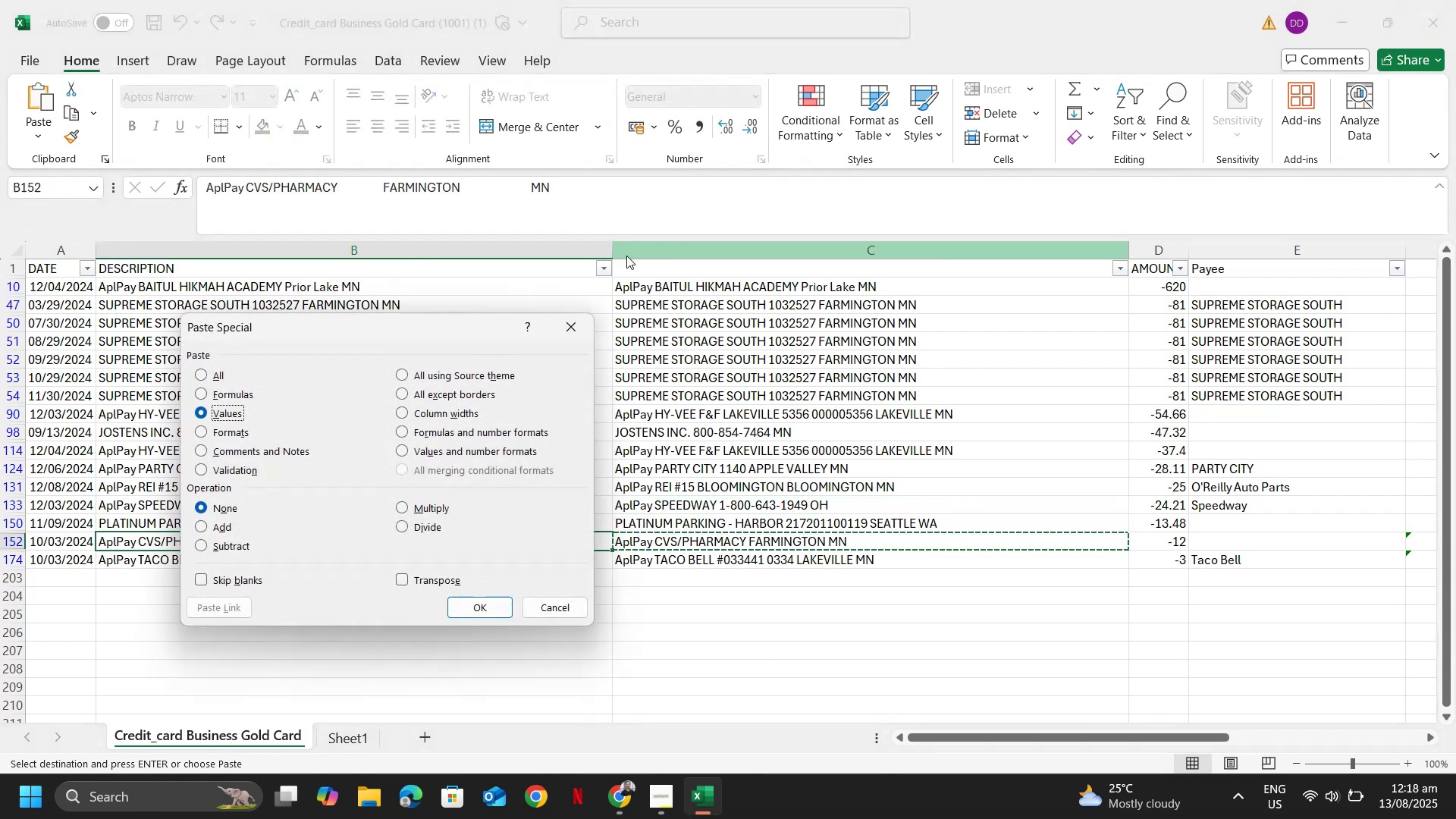 
key(Enter)
 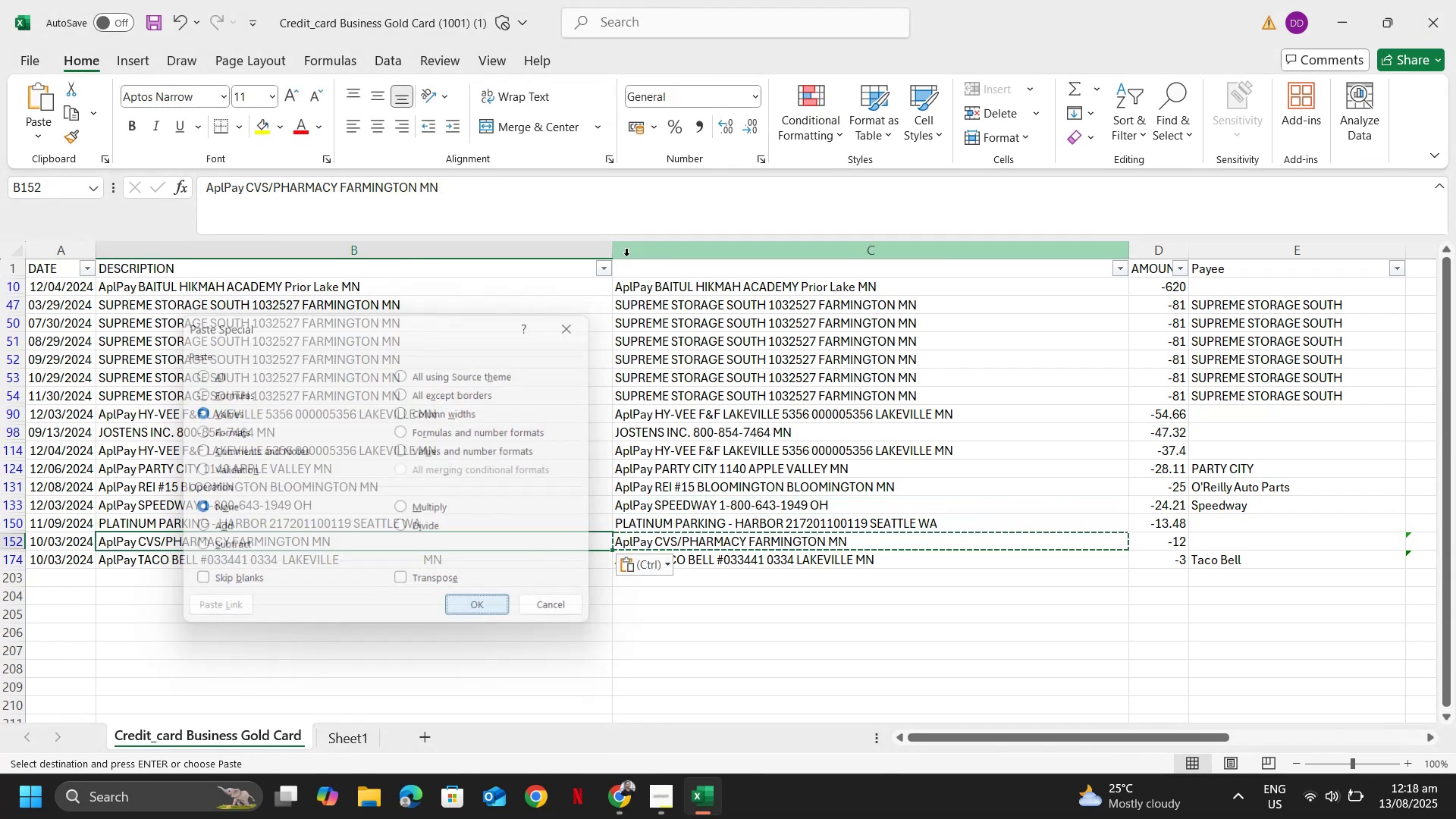 
key(ArrowDown)
 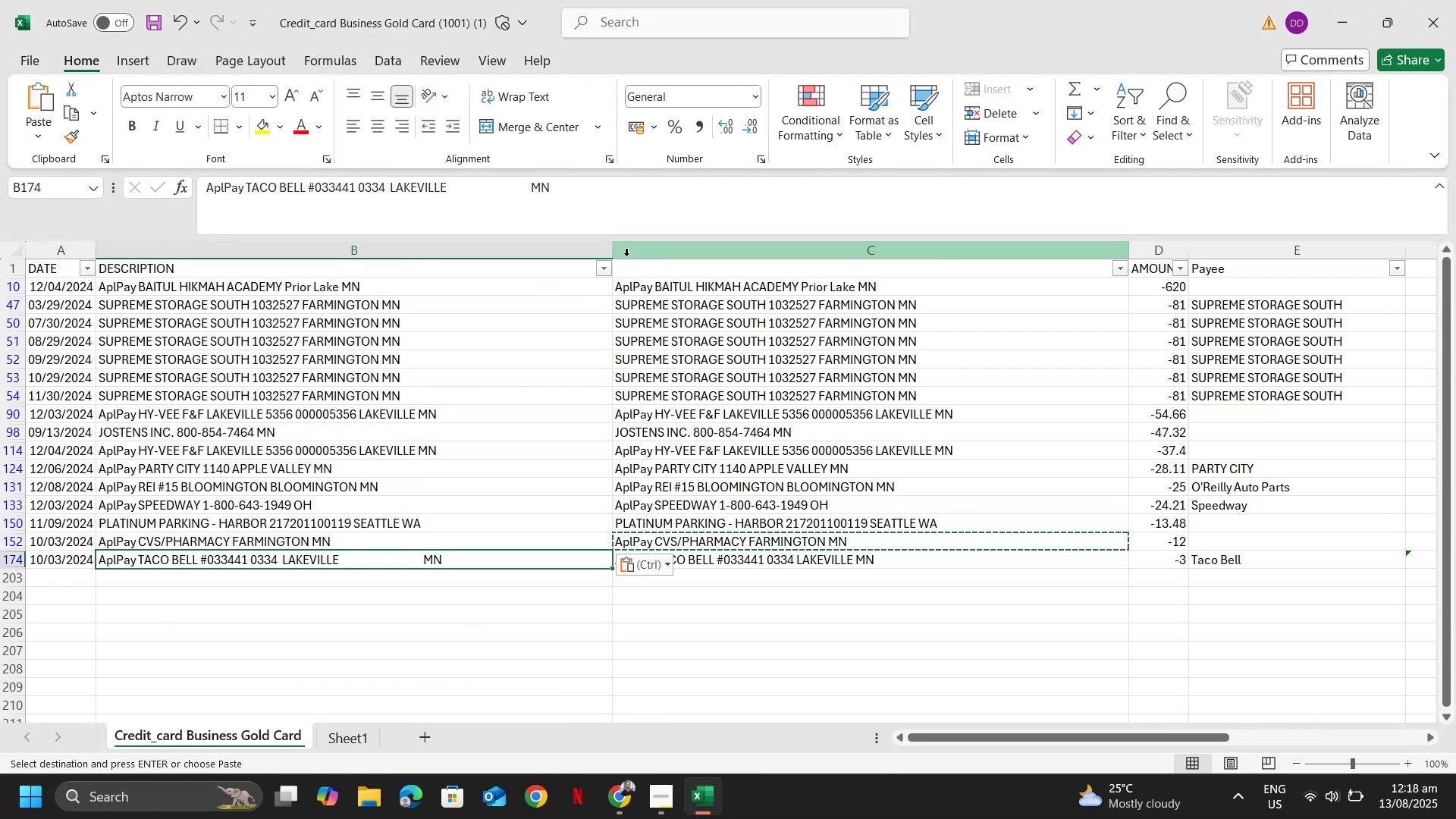 
key(ArrowRight)
 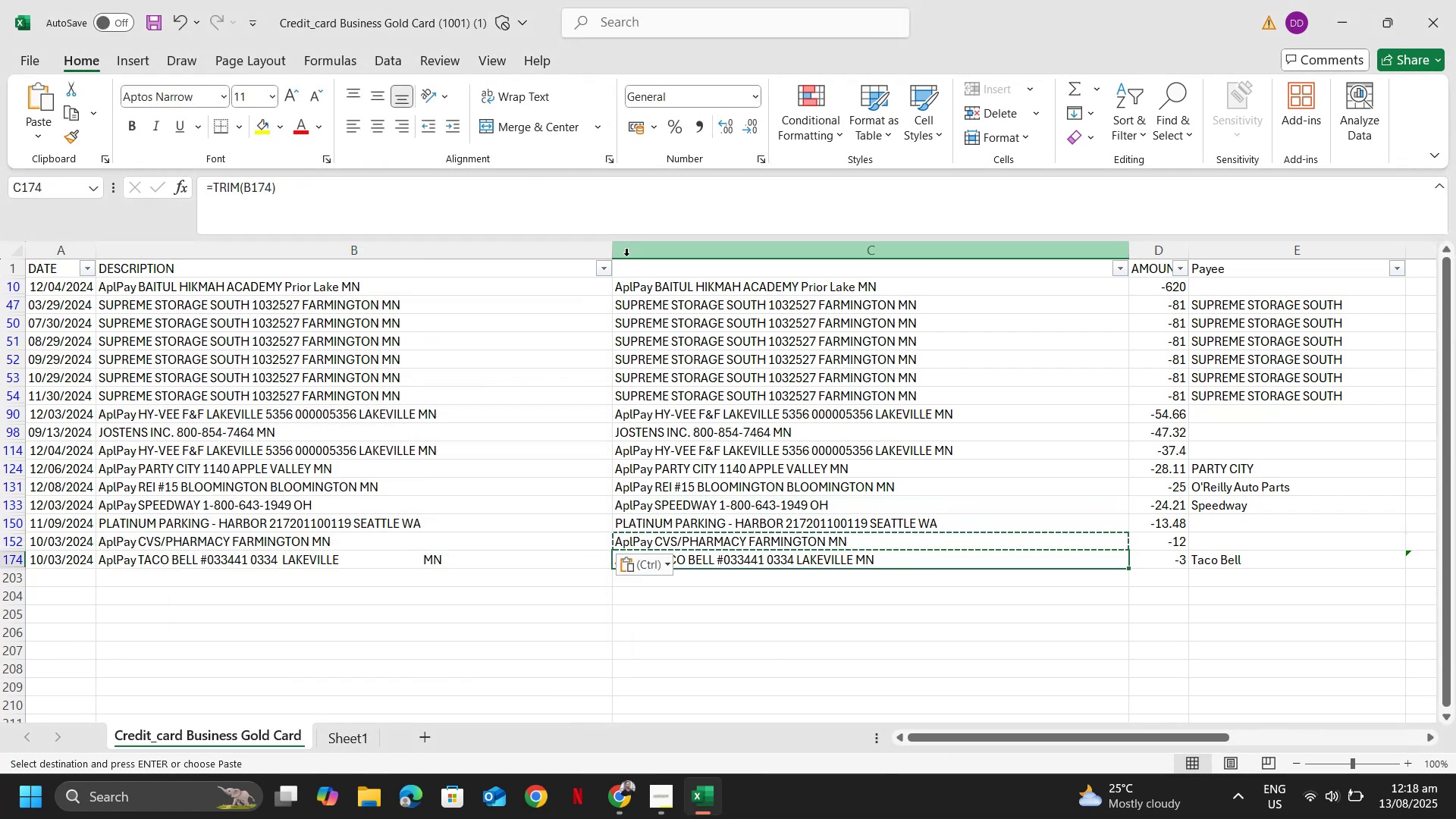 
key(Control+ControlLeft)
 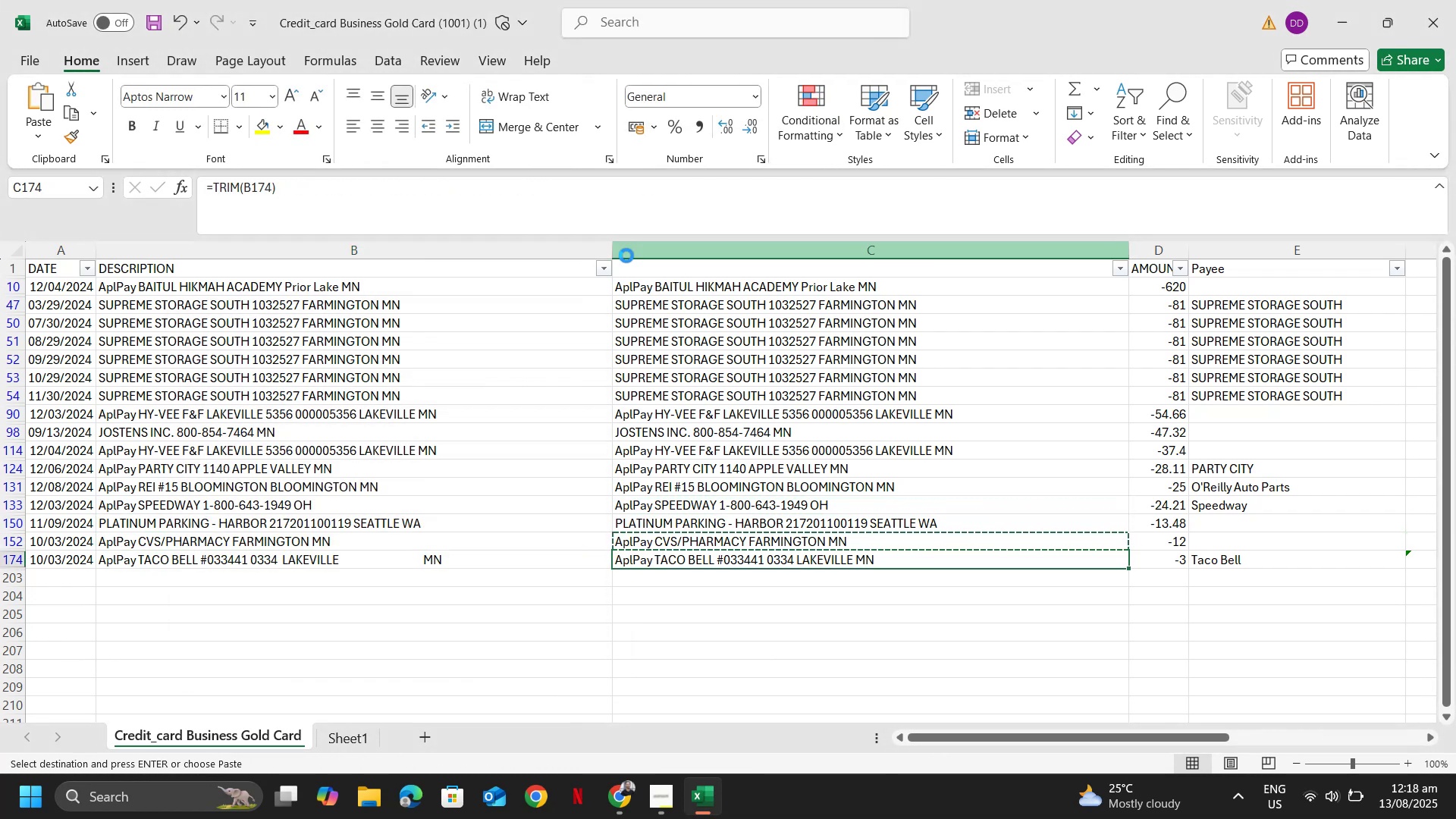 
key(Control+C)
 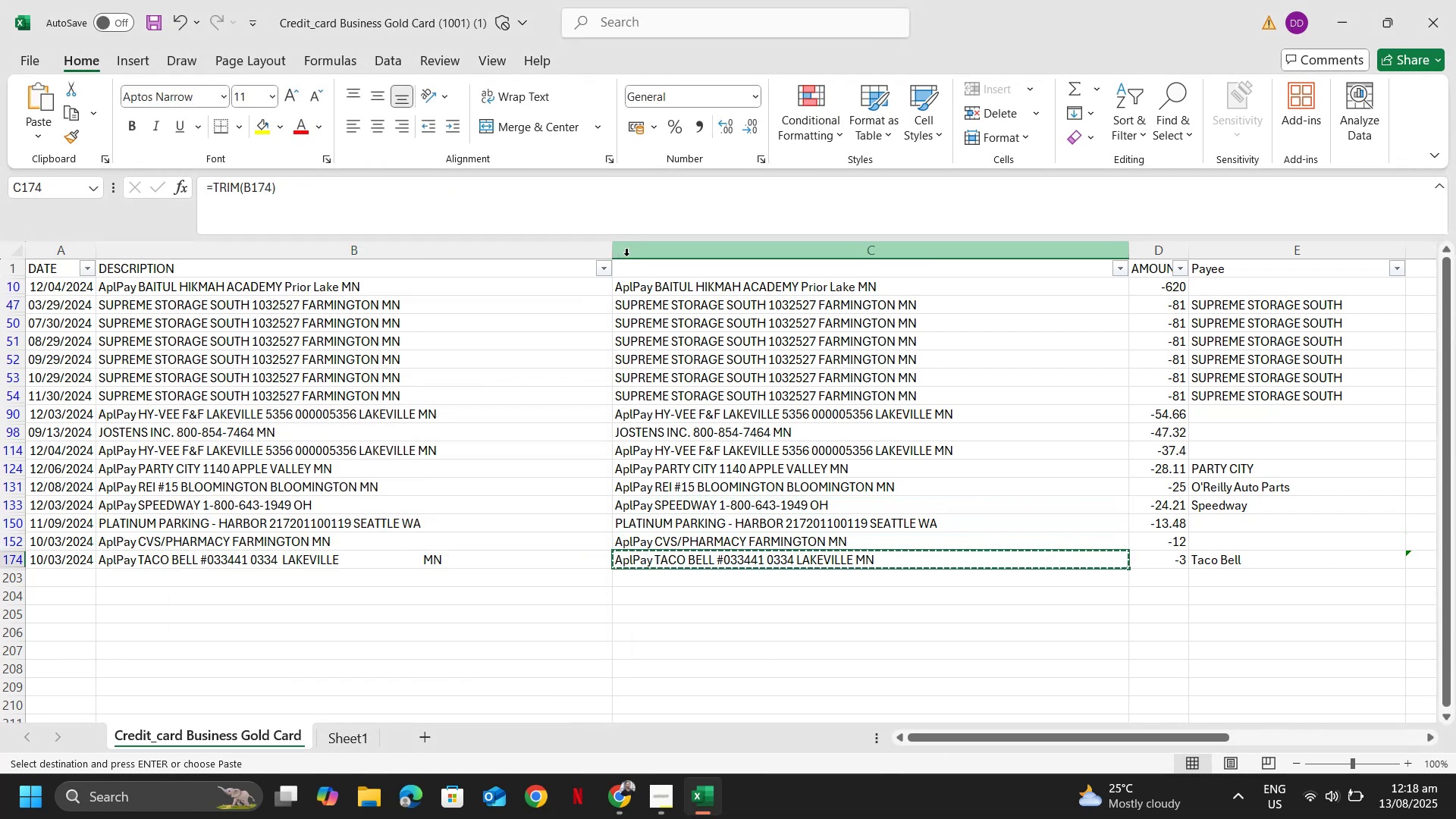 
key(ArrowLeft)
 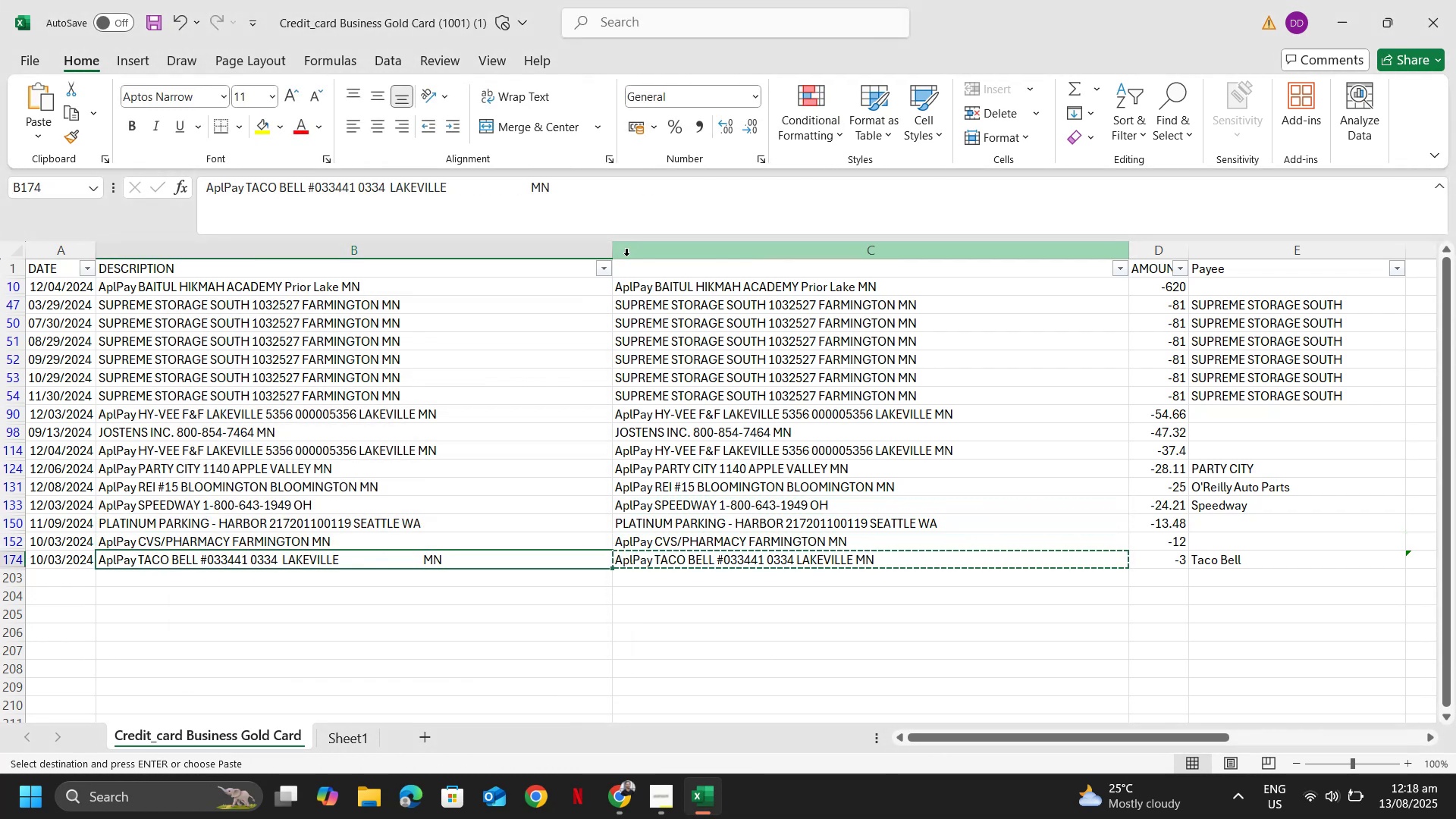 
key(Alt+AltLeft)
 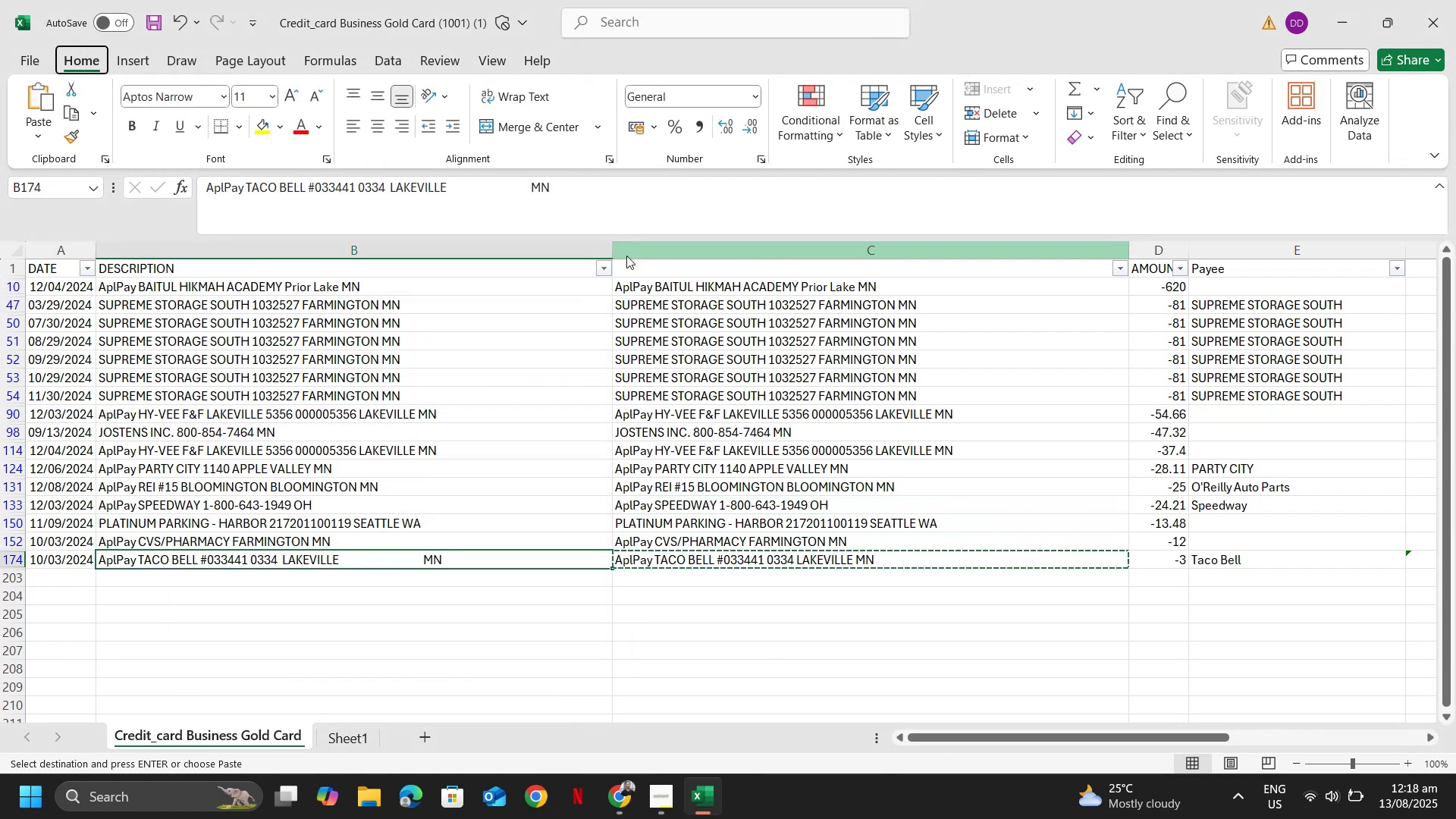 
type(esv)
 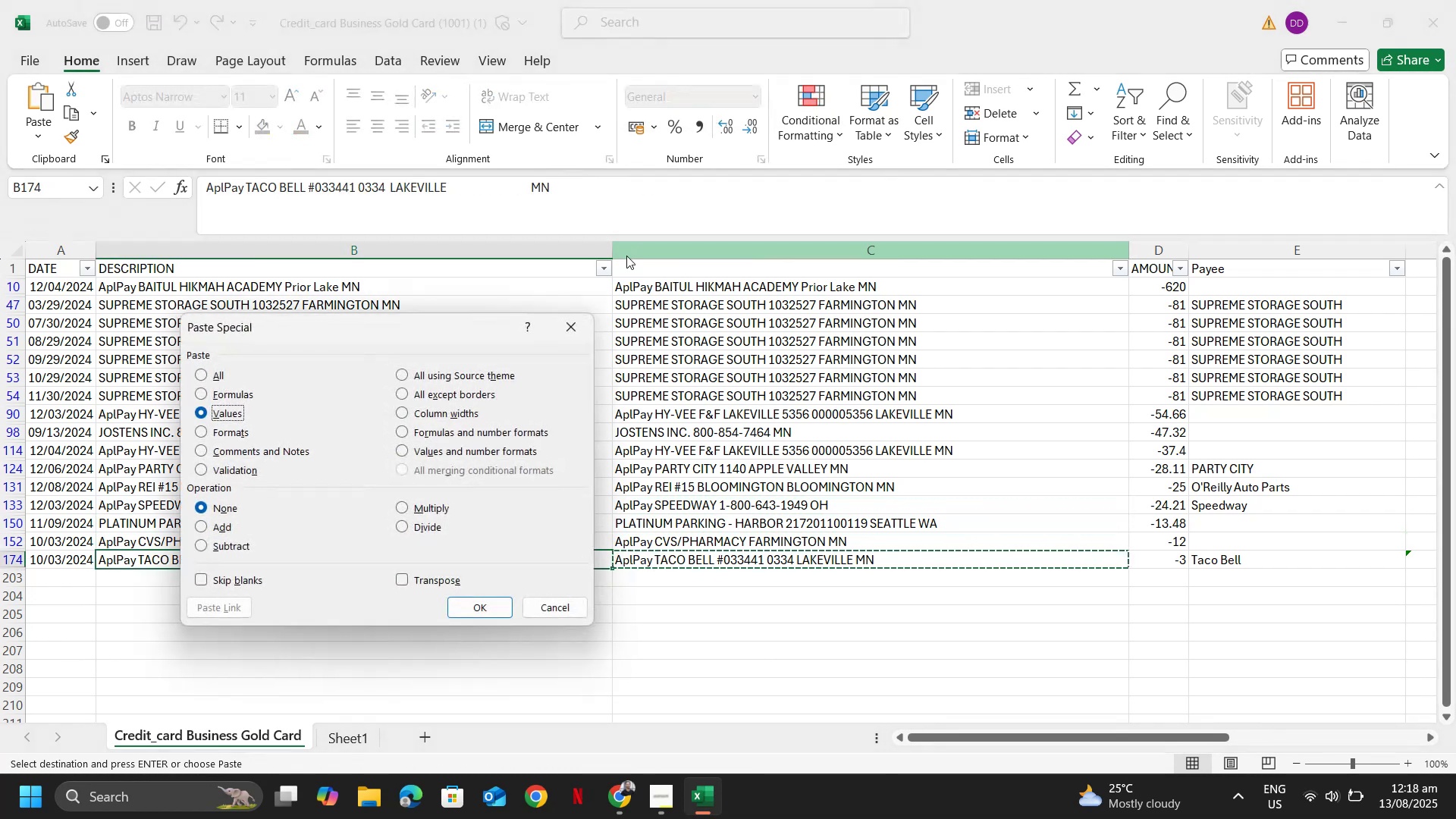 
key(Enter)
 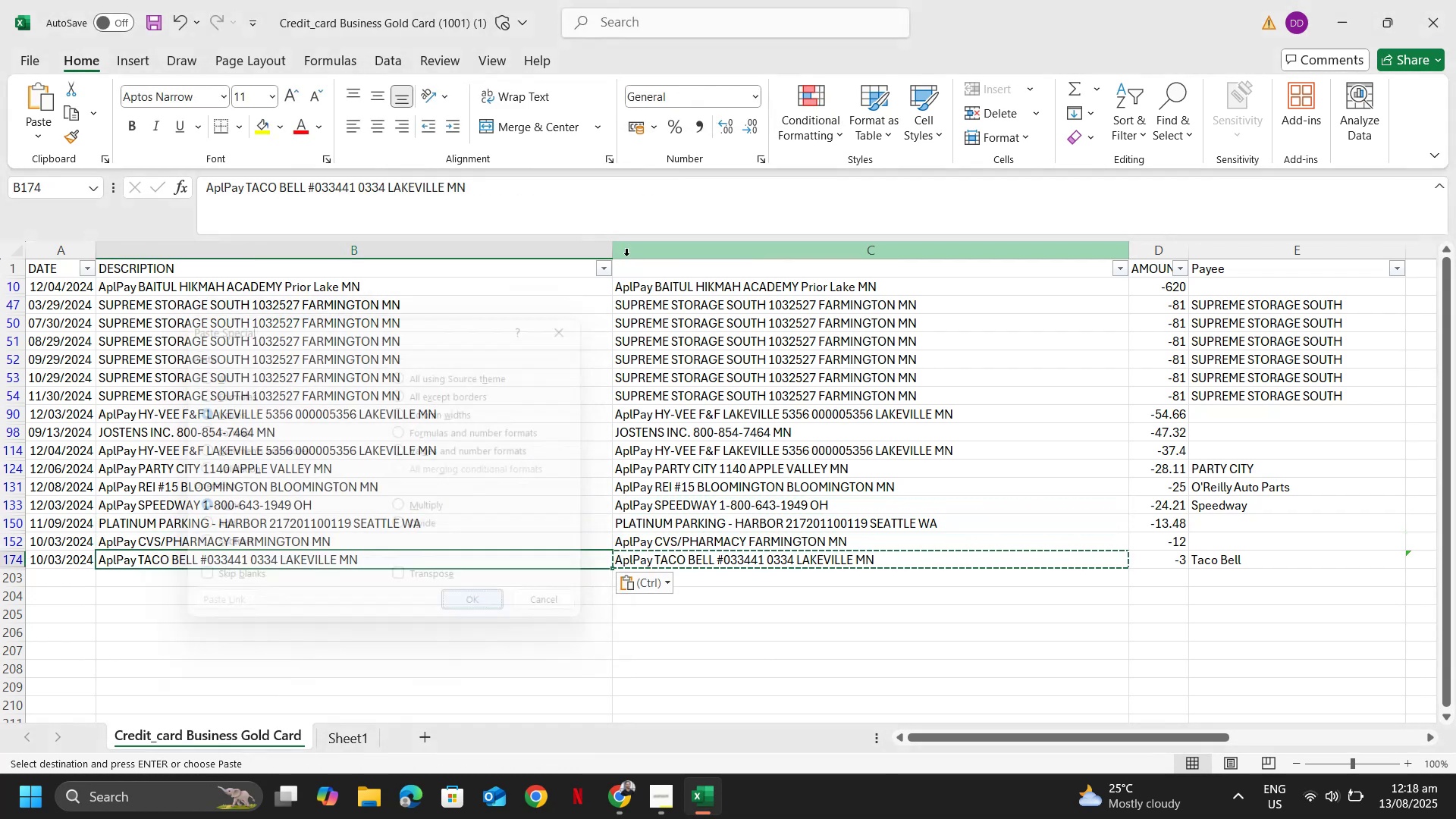 
key(ArrowRight)
 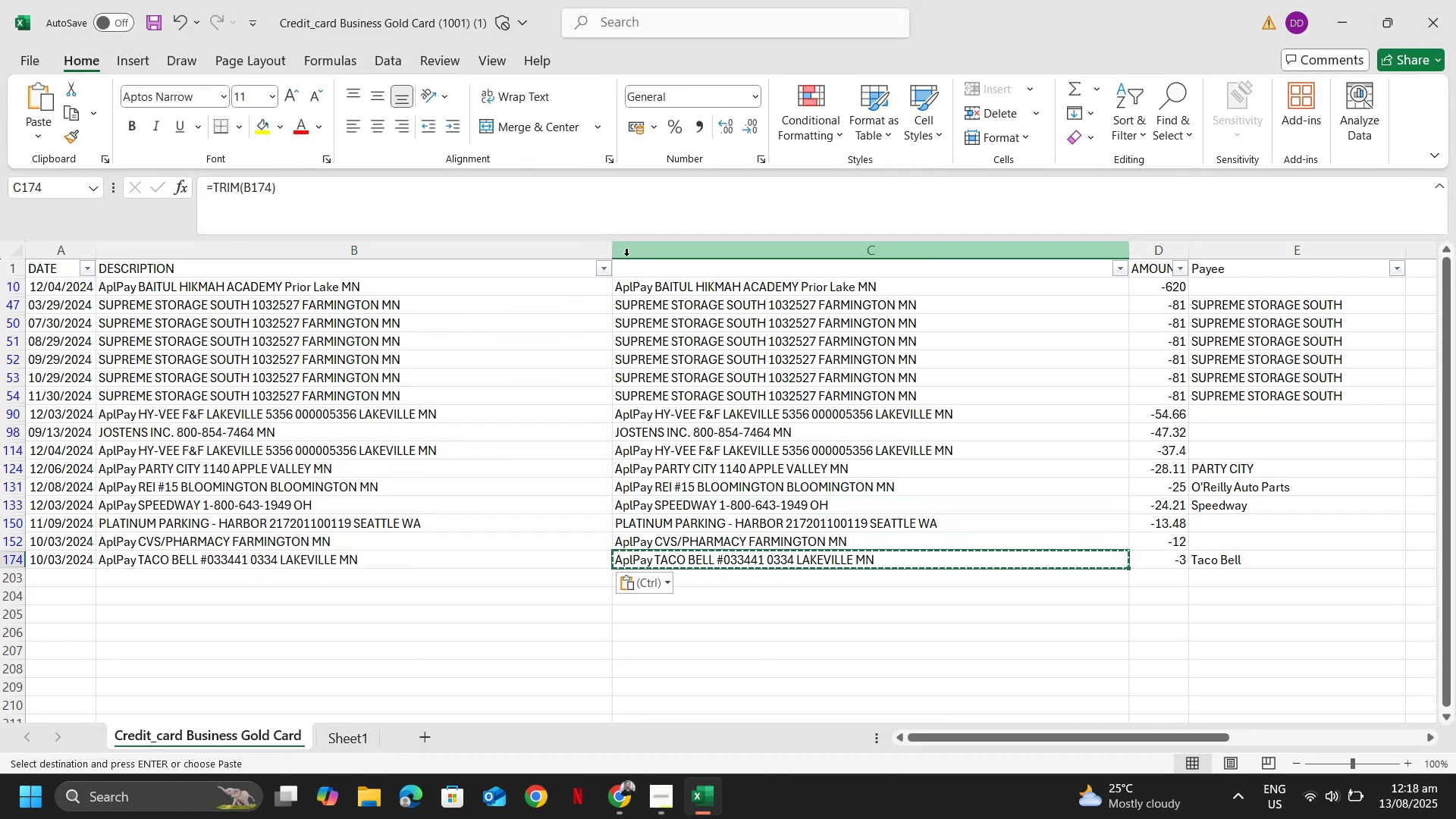 
key(Control+ControlLeft)
 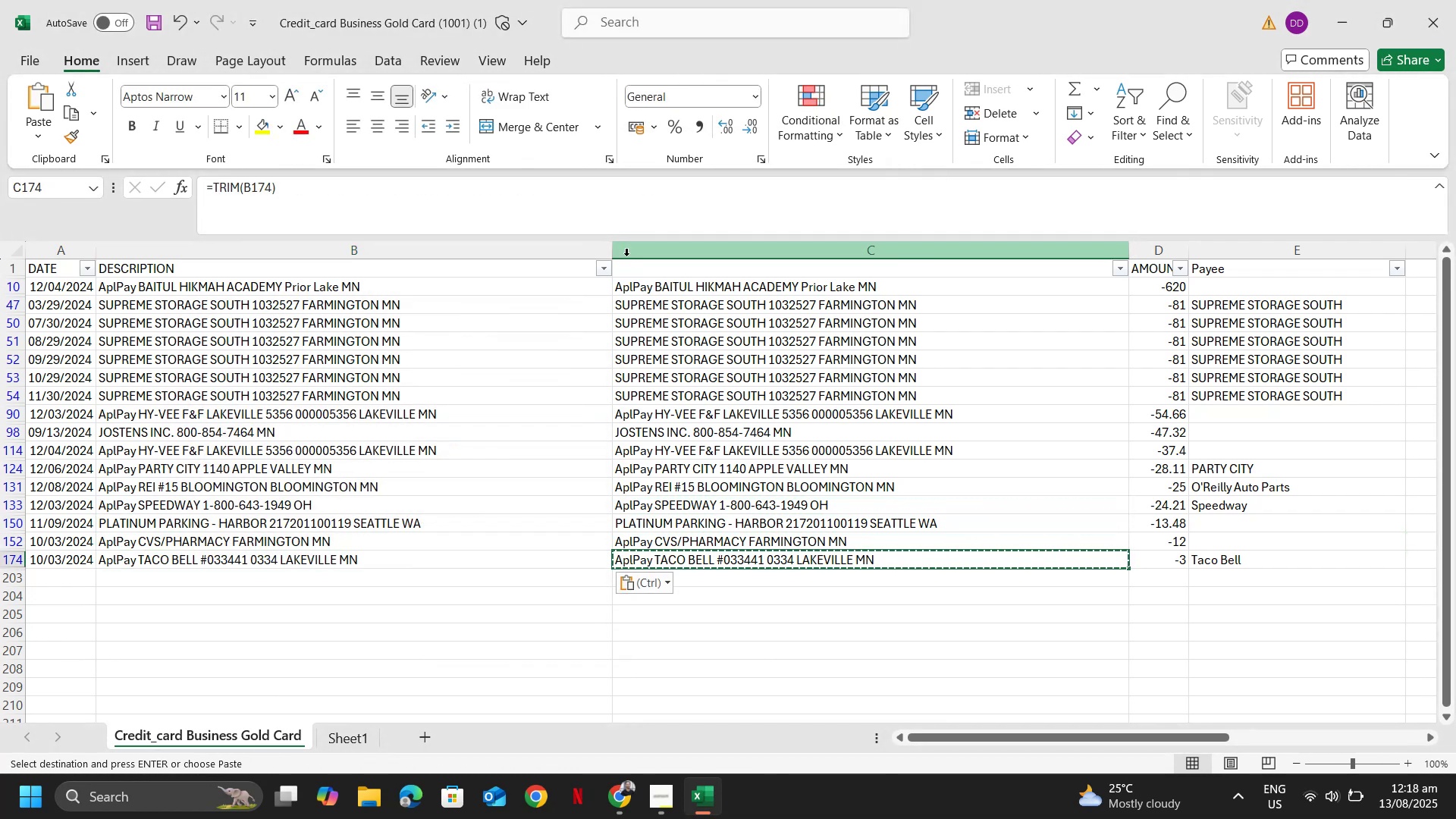 
key(Control+Space)
 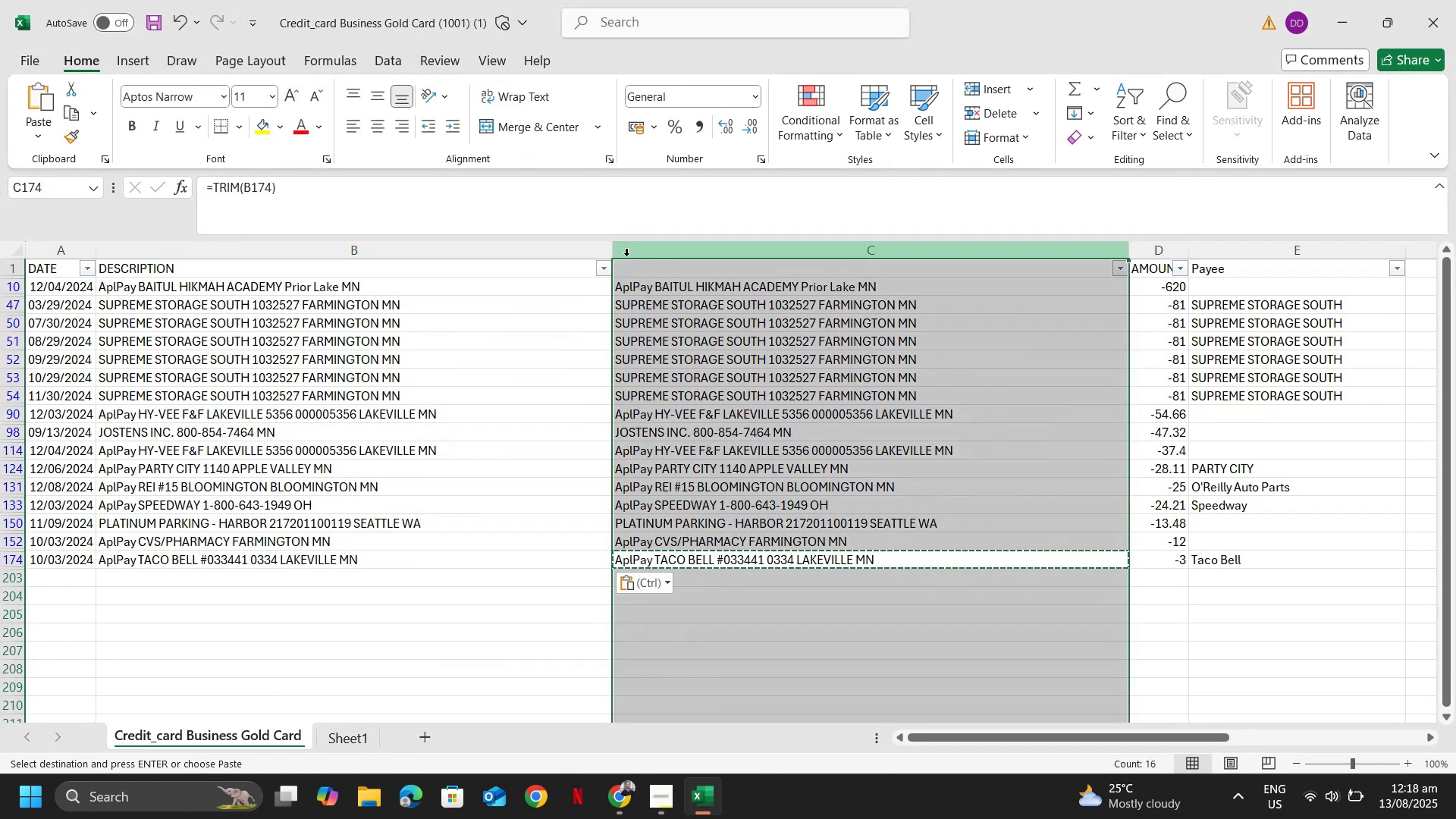 
key(Alt+AltLeft)
 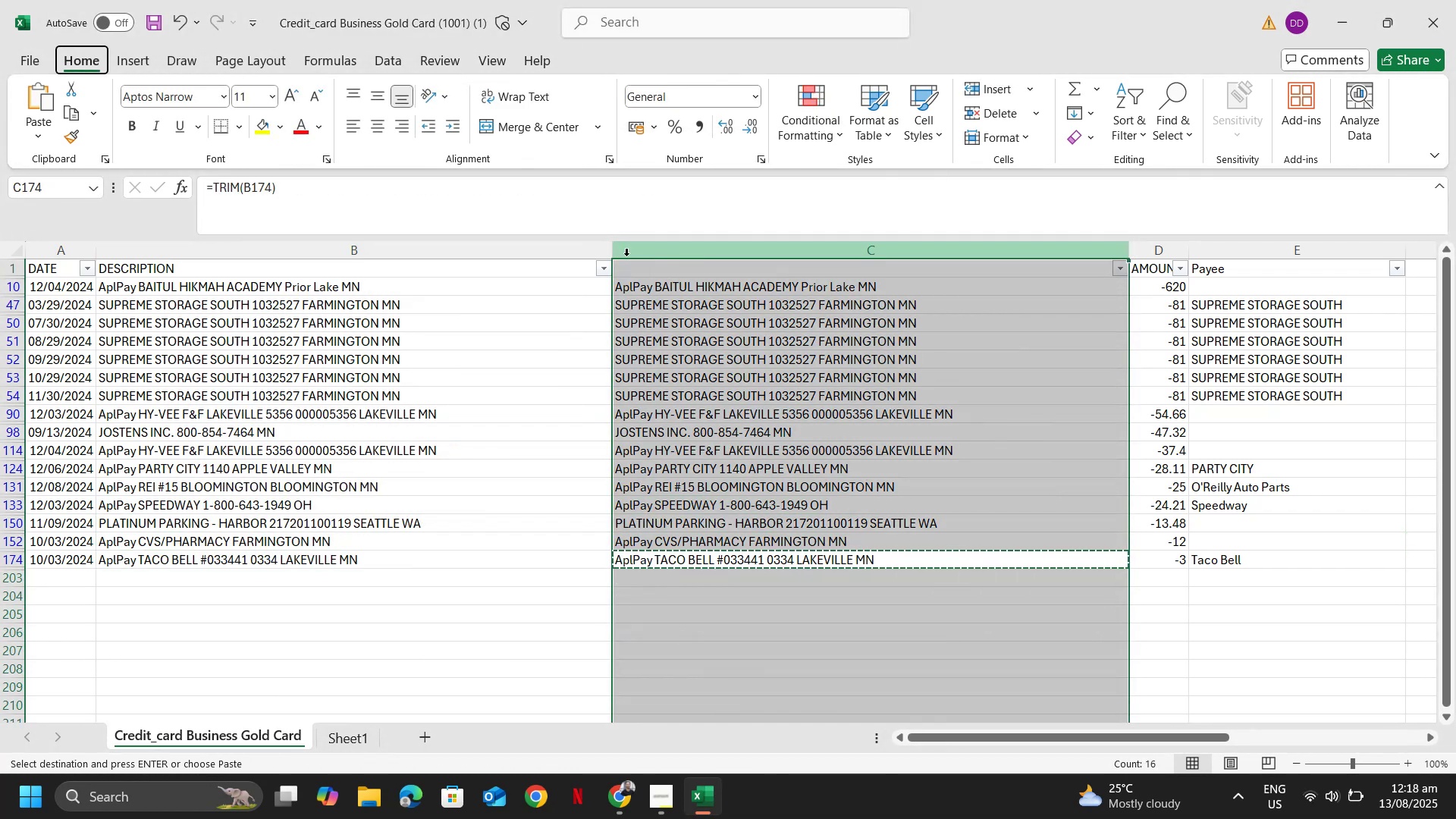 
type(ed)
 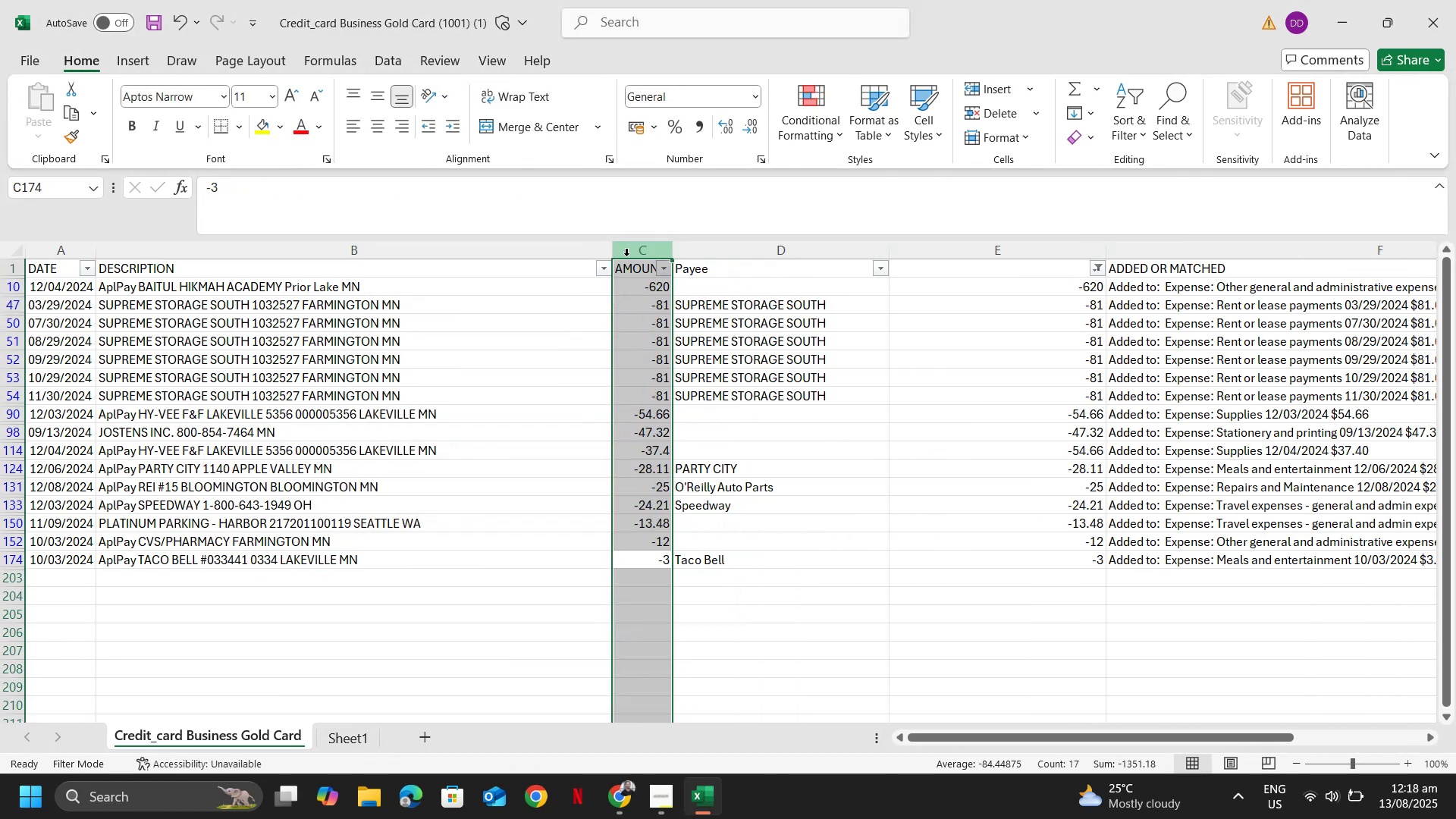 
key(ArrowUp)
 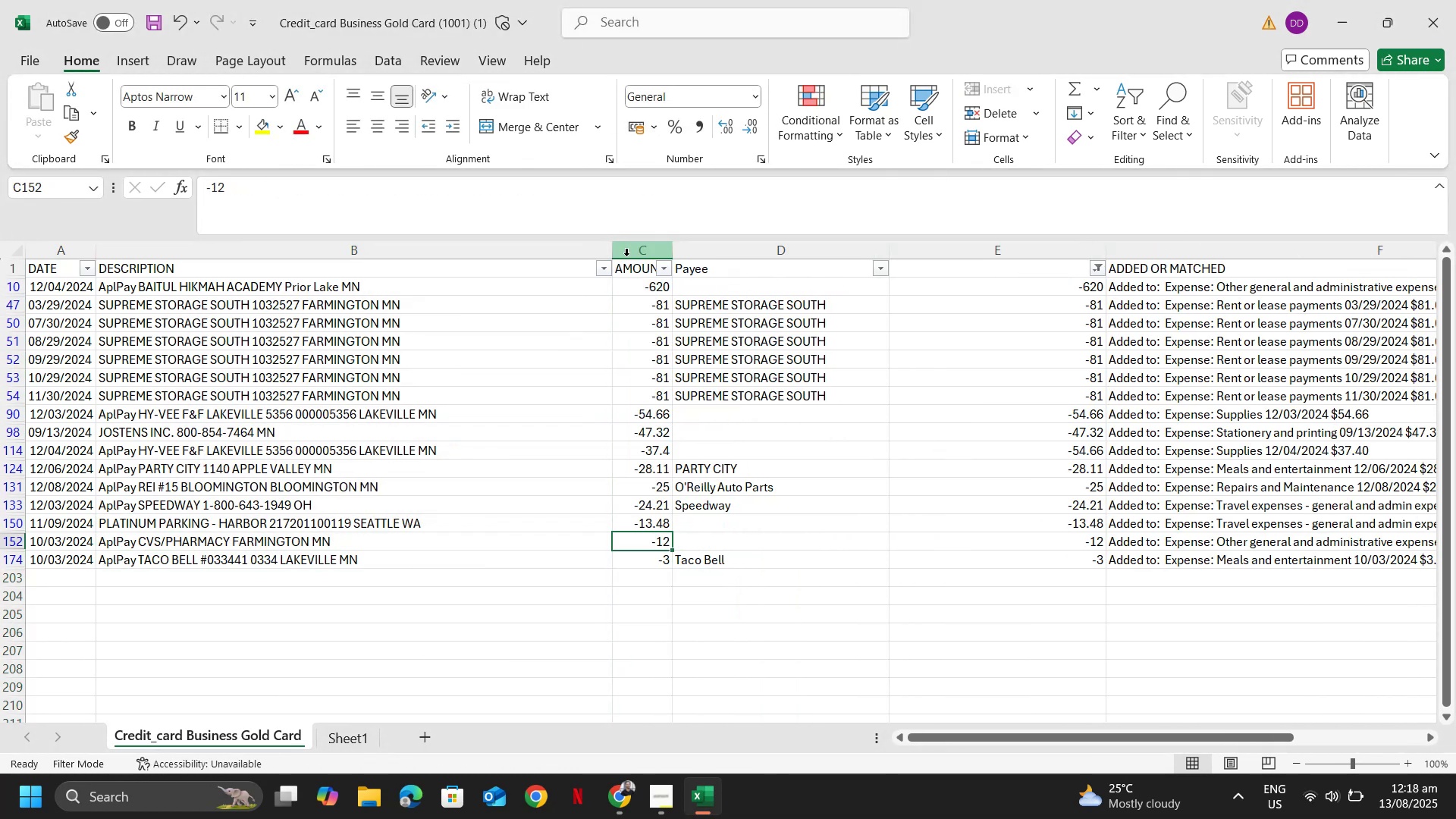 
key(ArrowRight)
 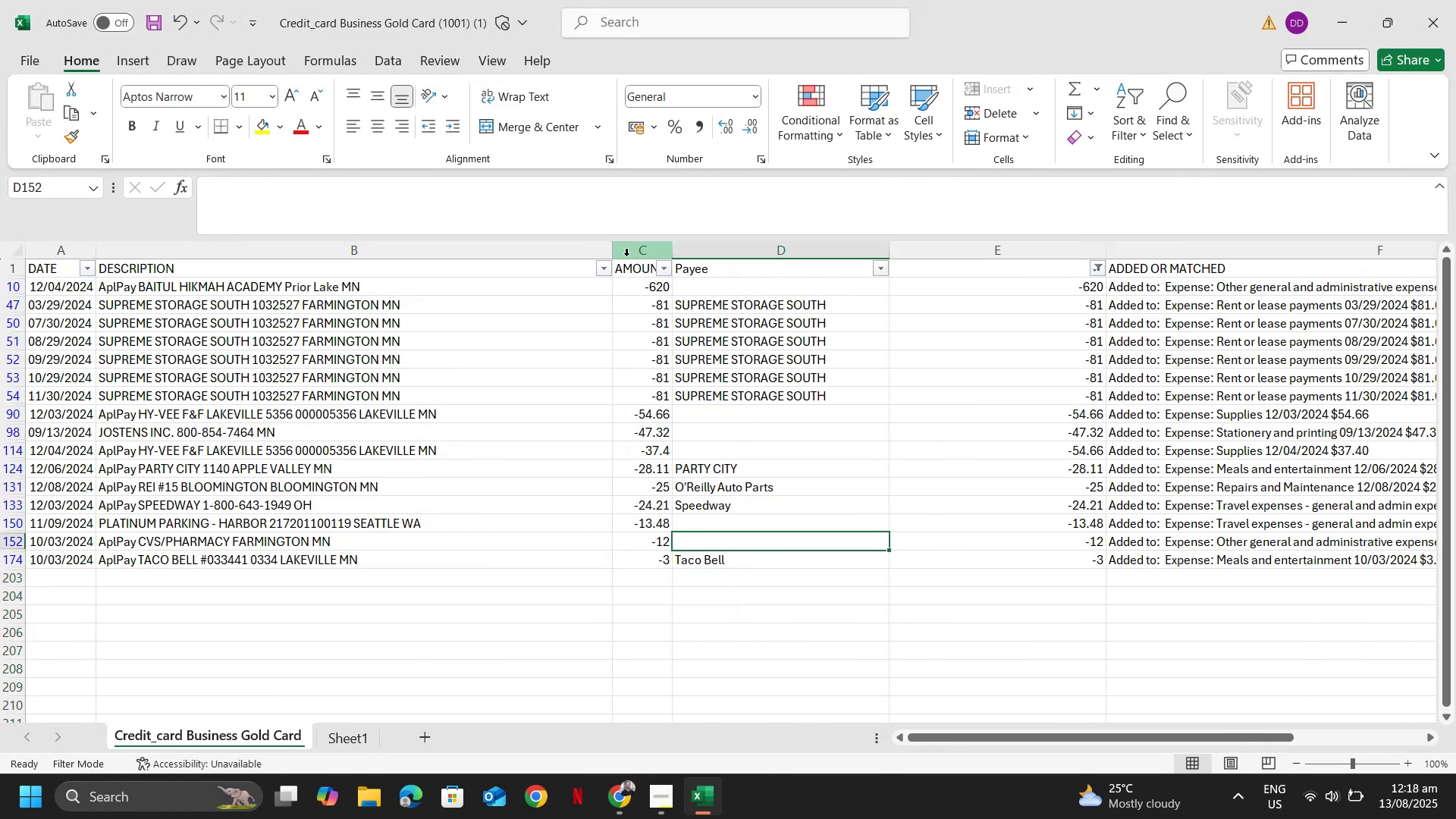 
key(Control+ControlLeft)
 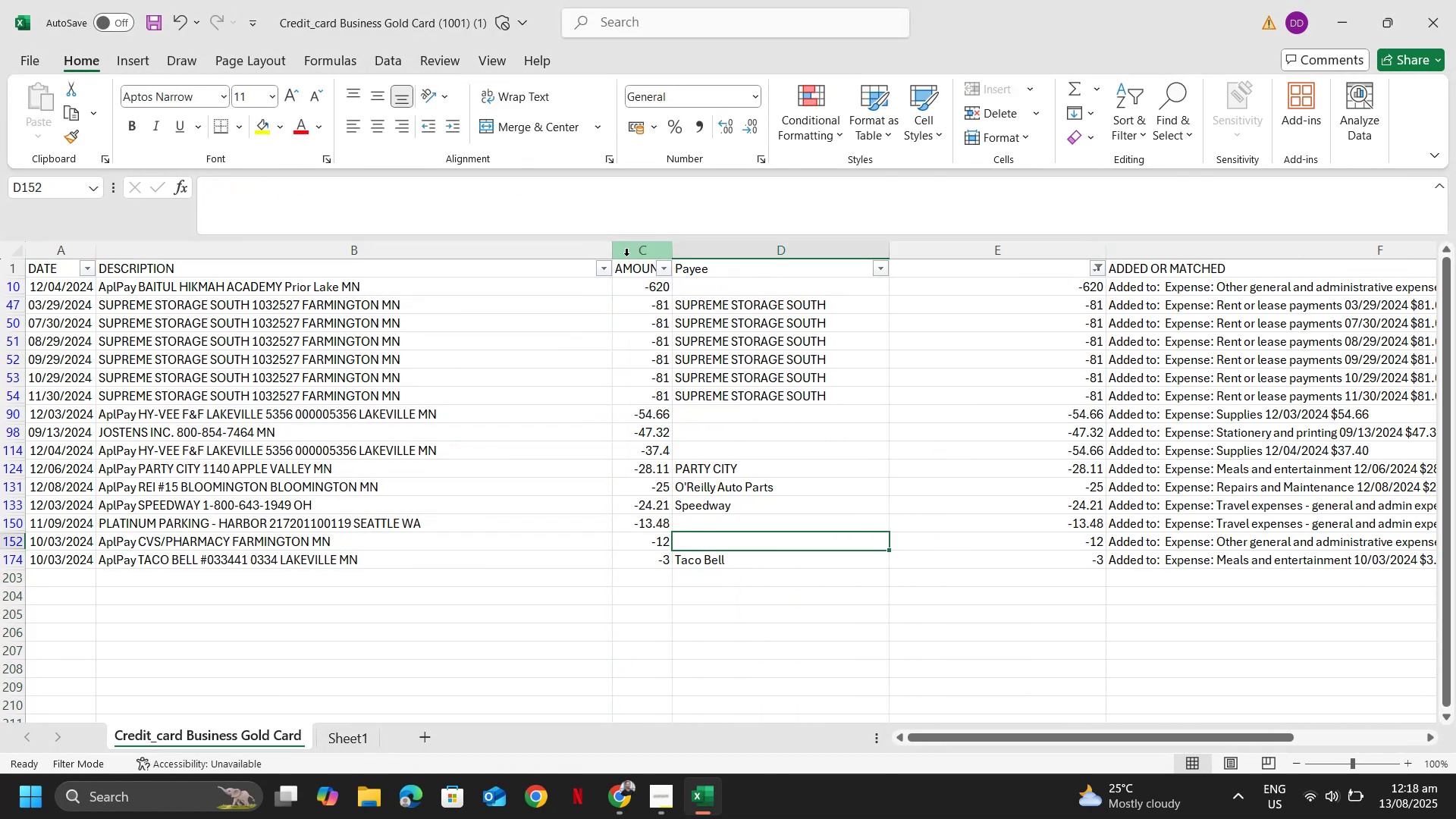 
key(Control+ArrowUp)
 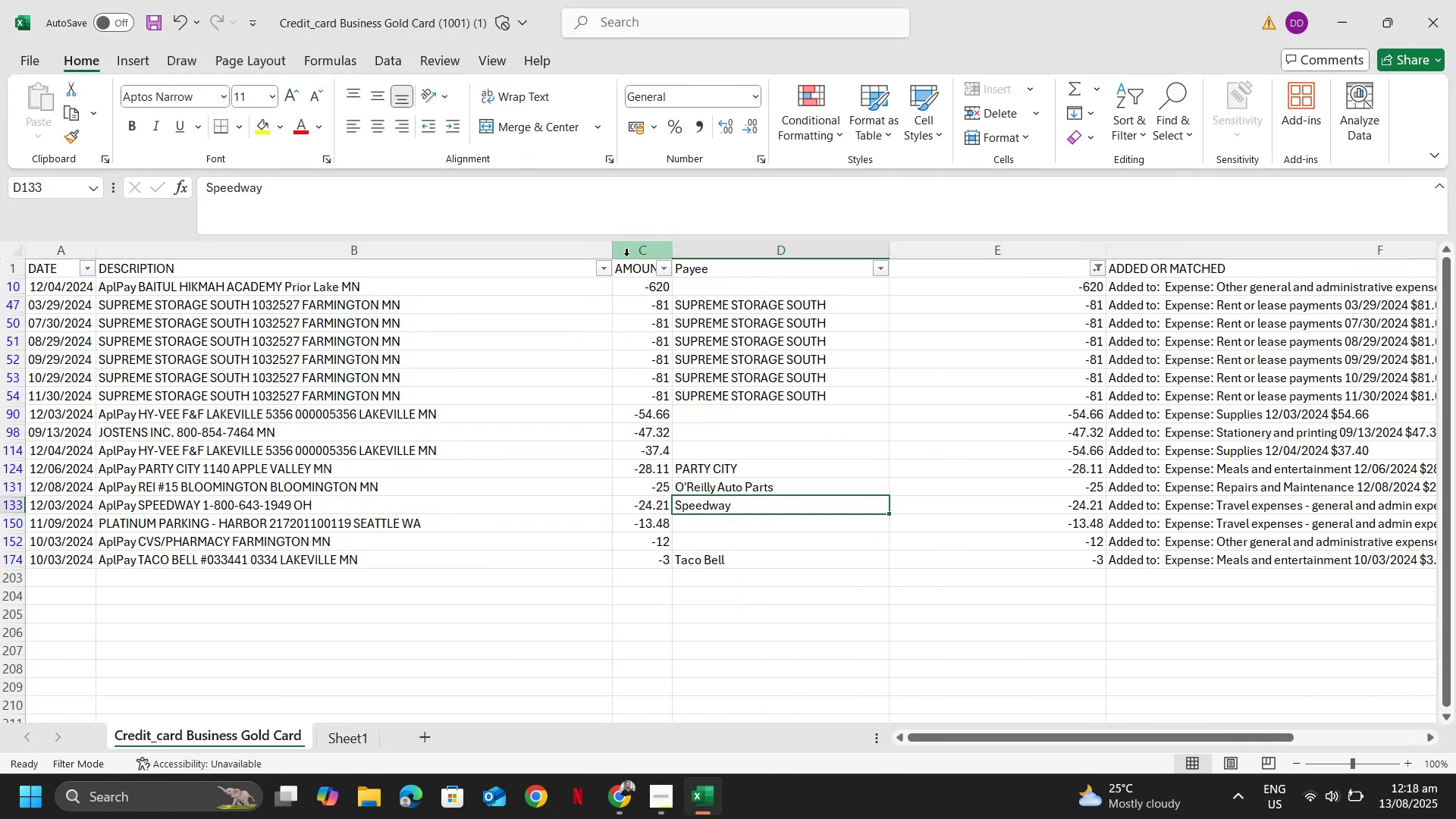 
key(Control+ArrowUp)
 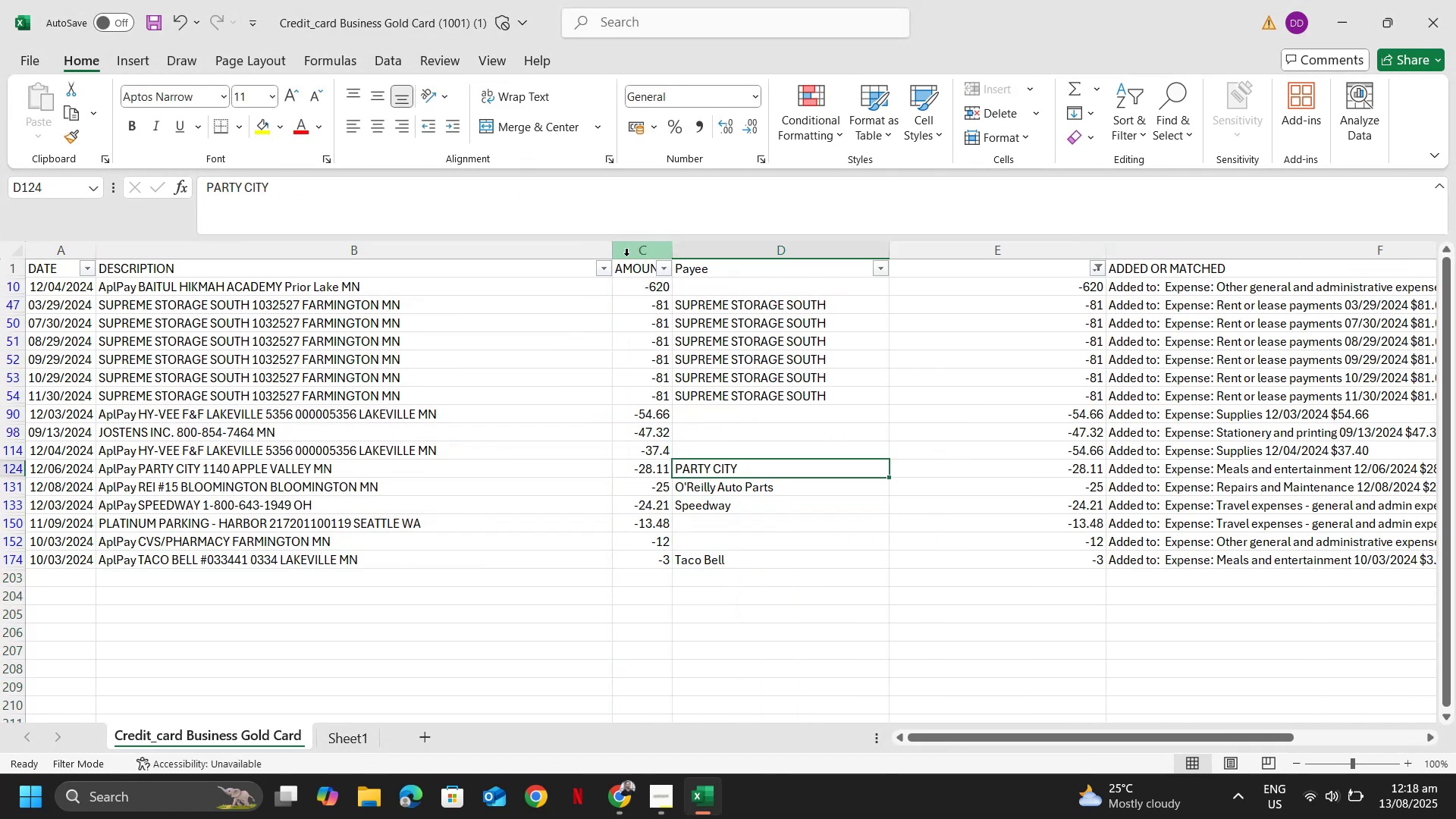 
key(Control+ArrowUp)
 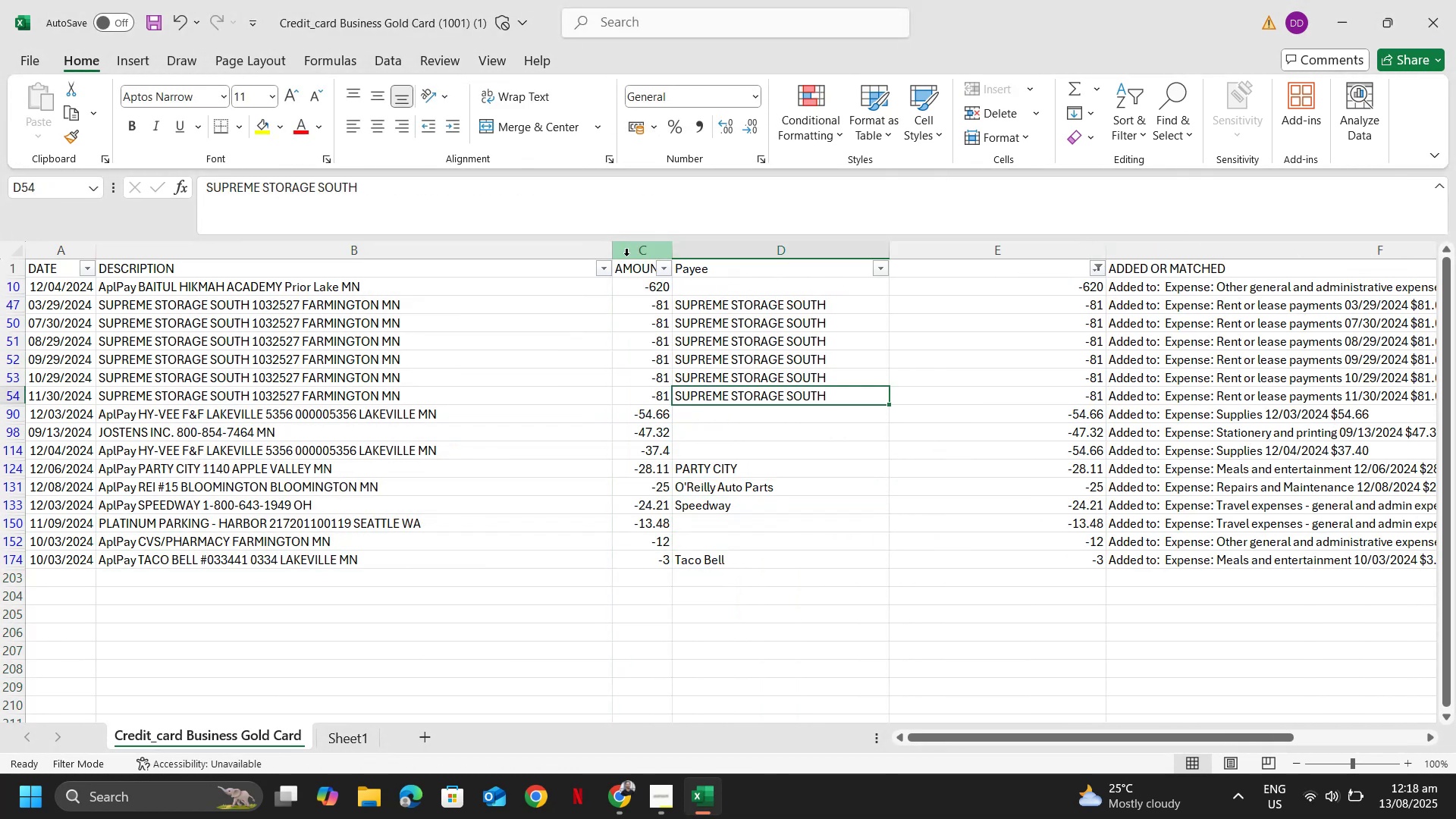 
key(Control+ArrowUp)
 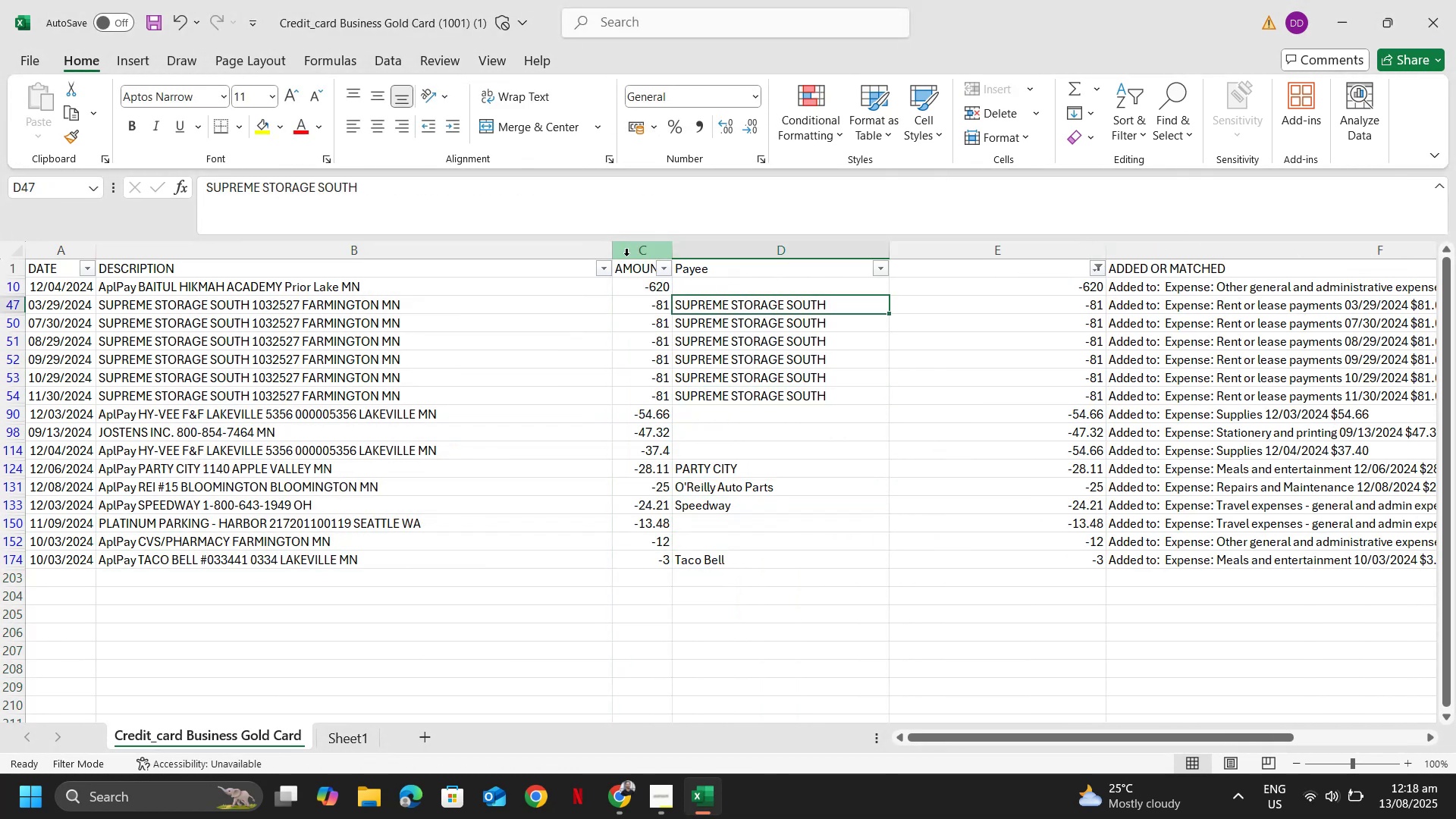 
key(Control+ArrowUp)
 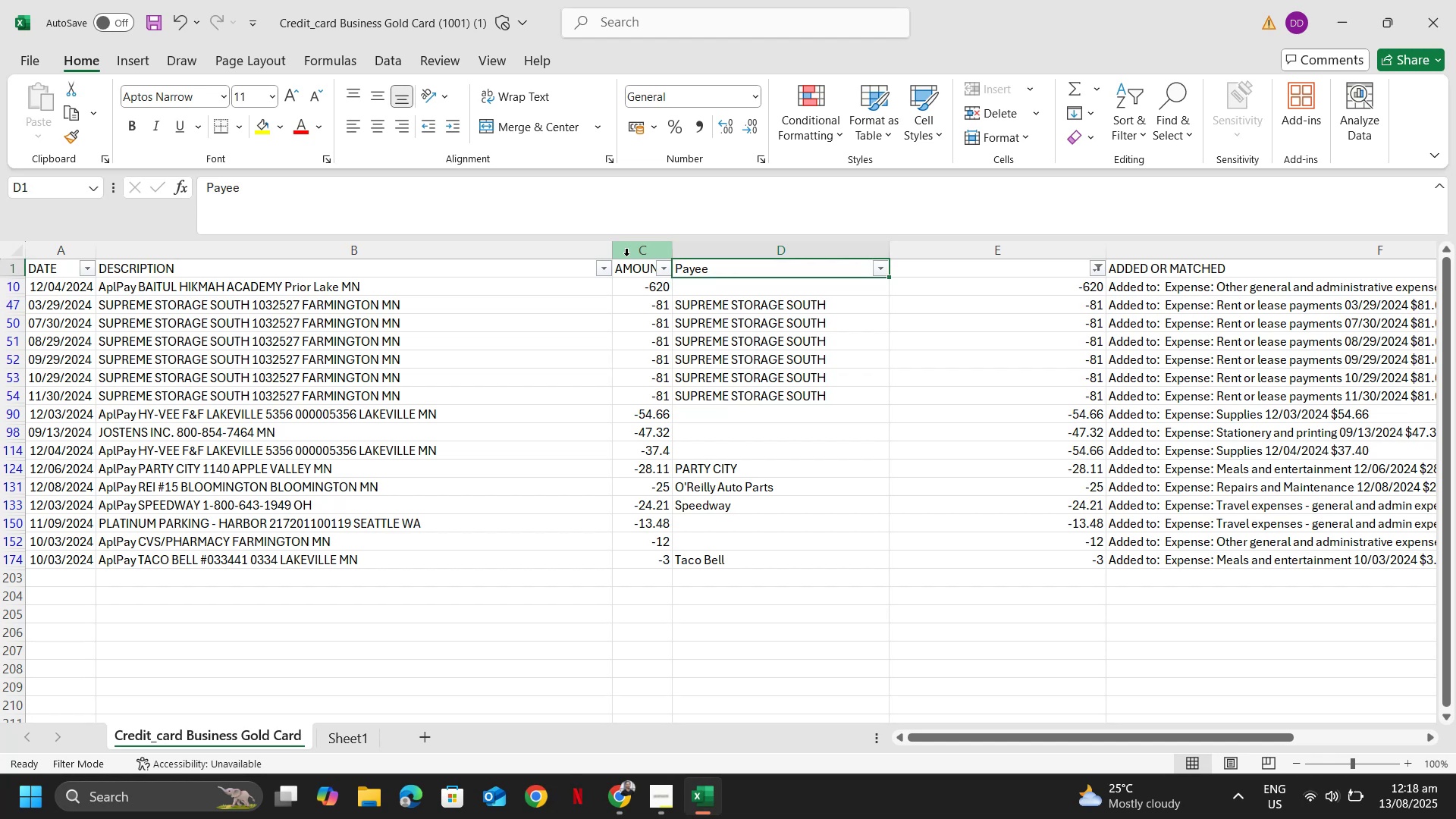 
key(Control+ArrowUp)
 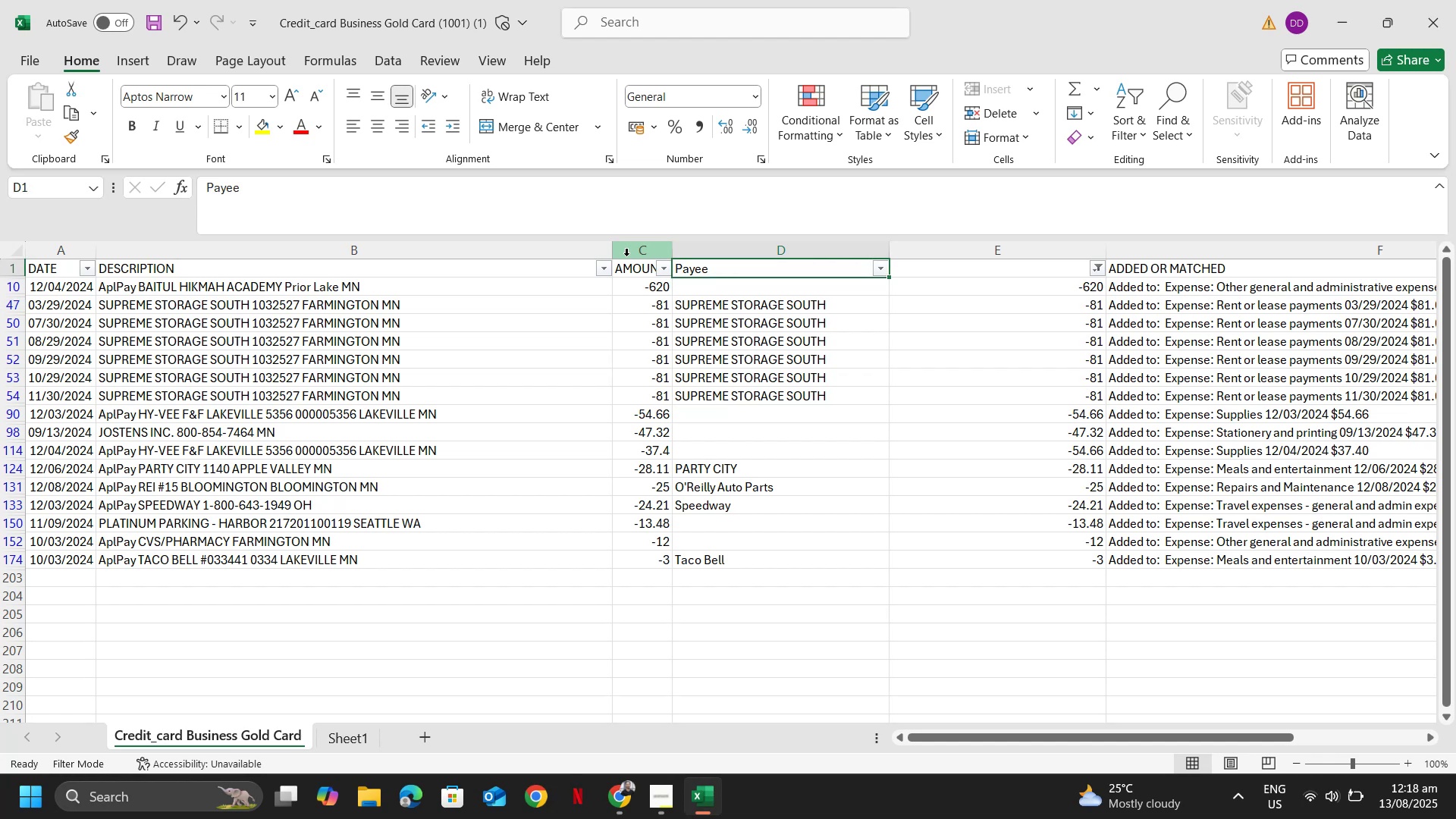 
key(ArrowRight)
 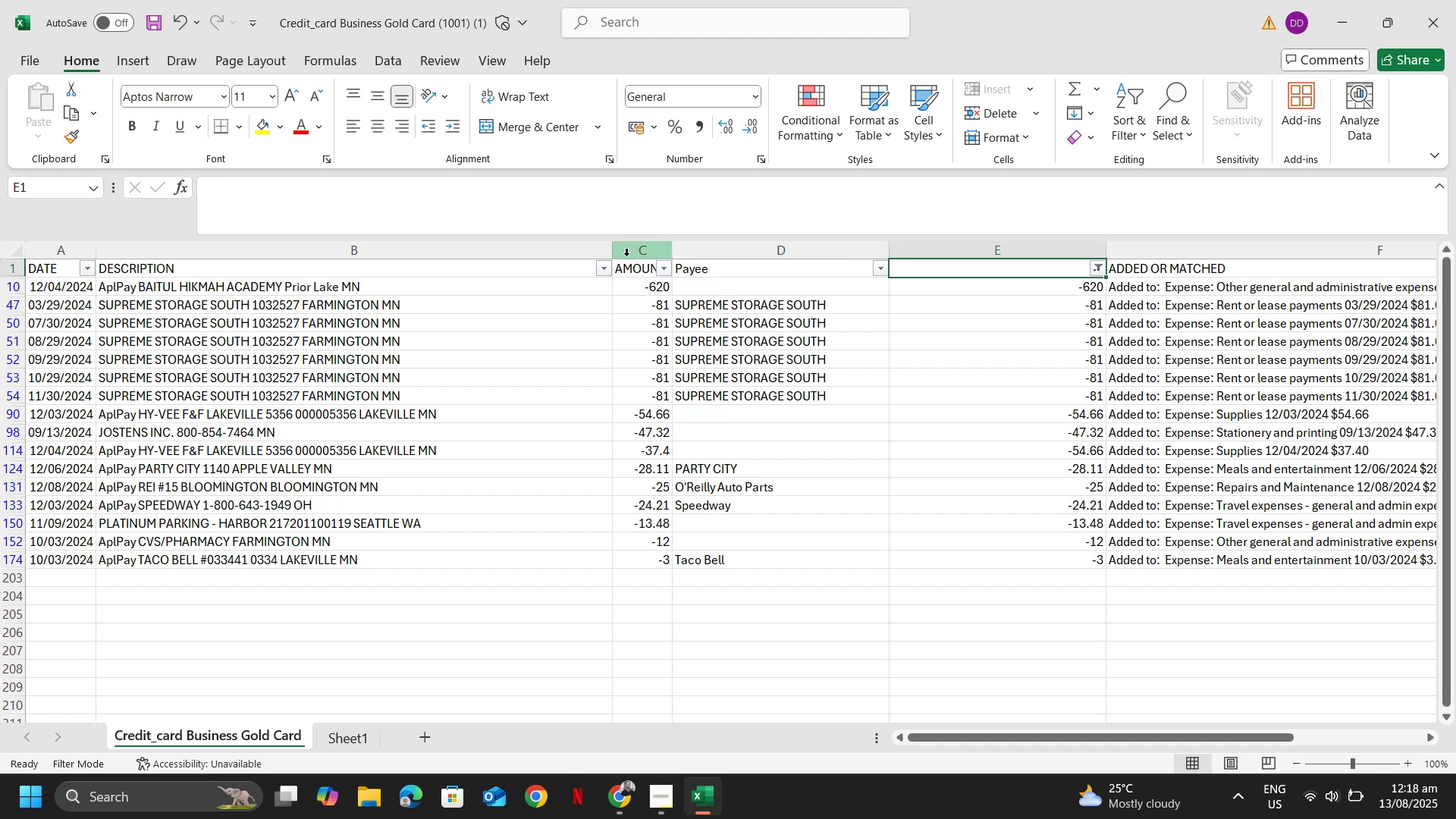 
key(ArrowRight)
 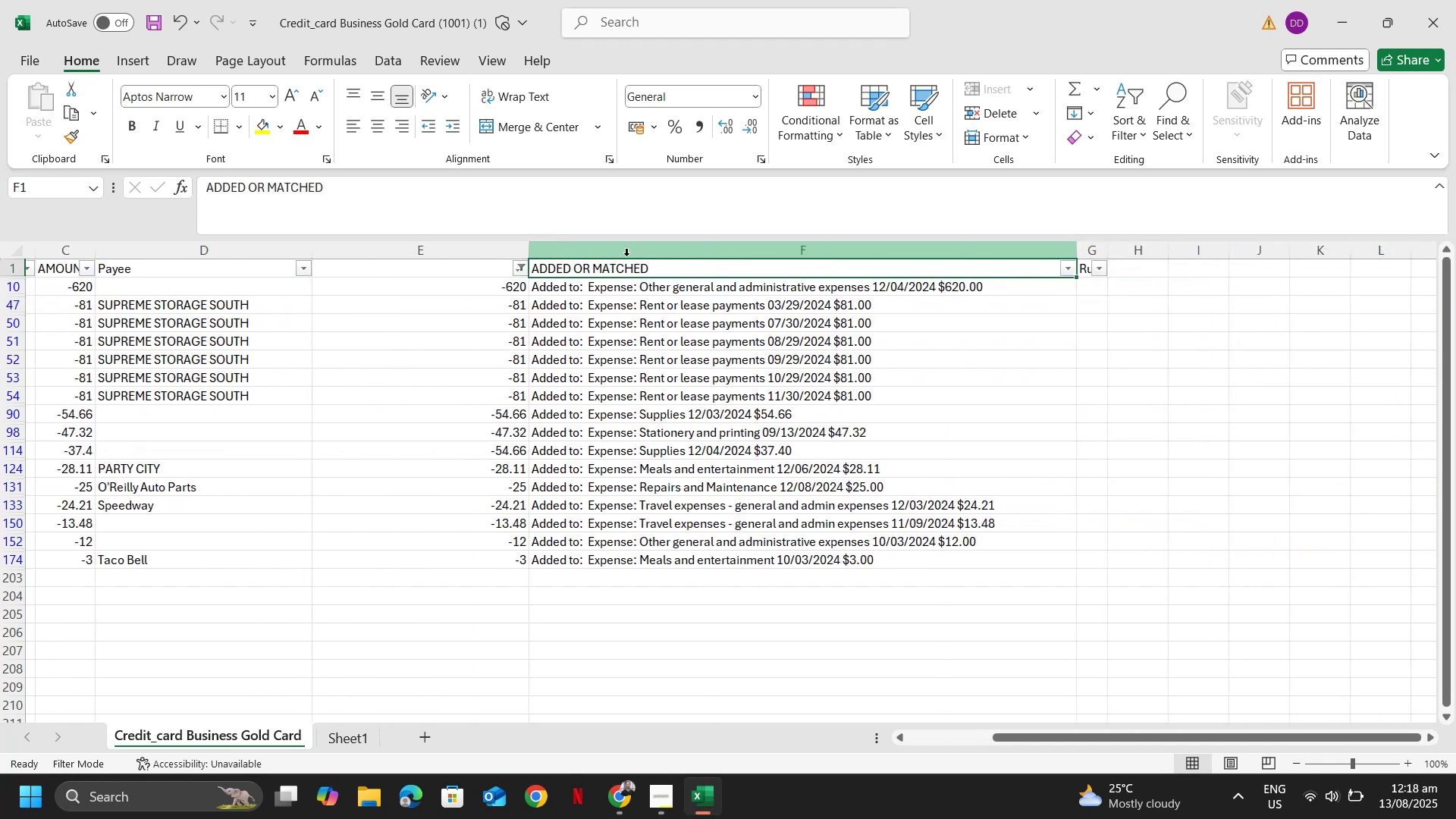 
key(ArrowLeft)
 